 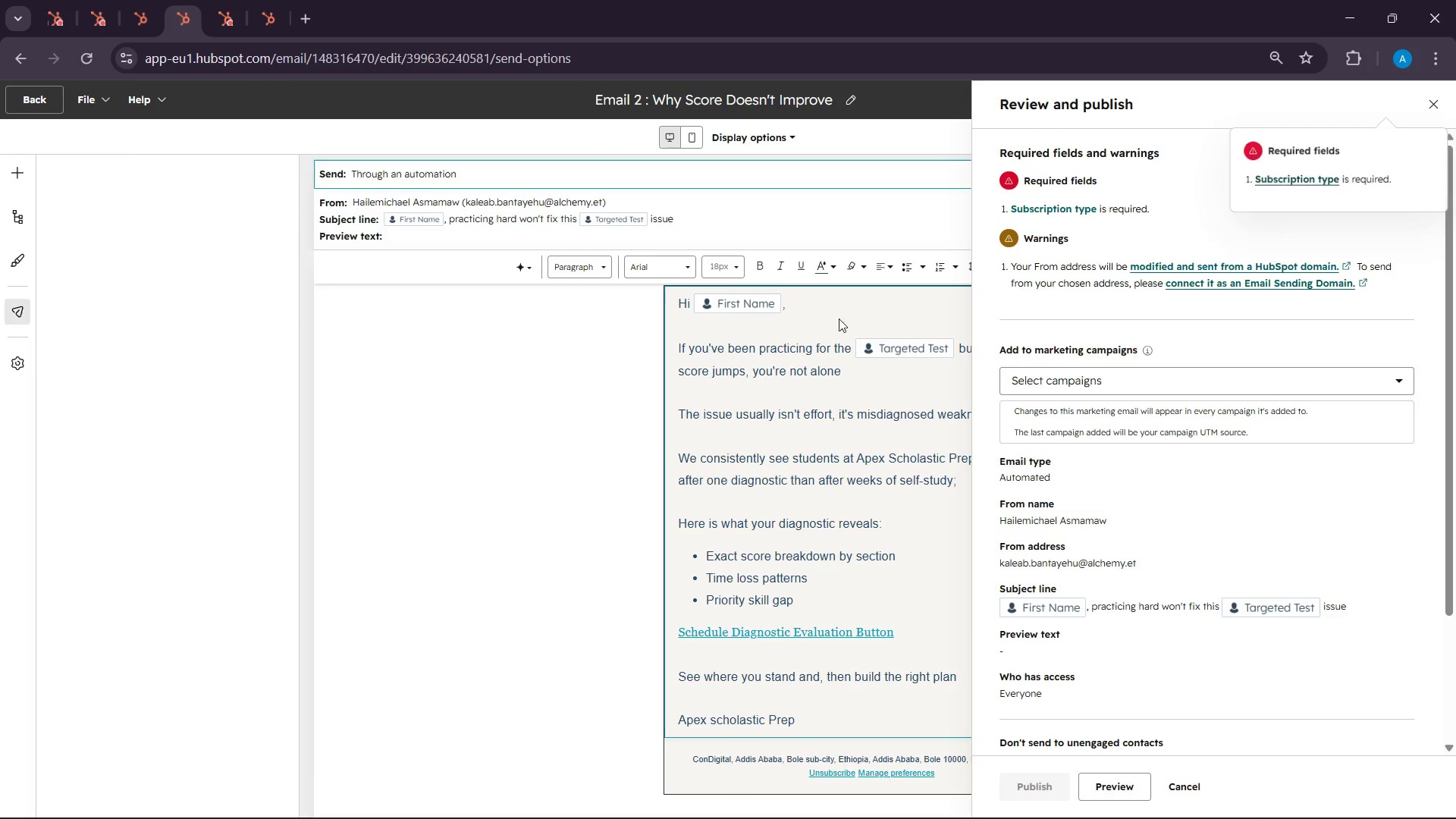 
left_click([197, 420])
 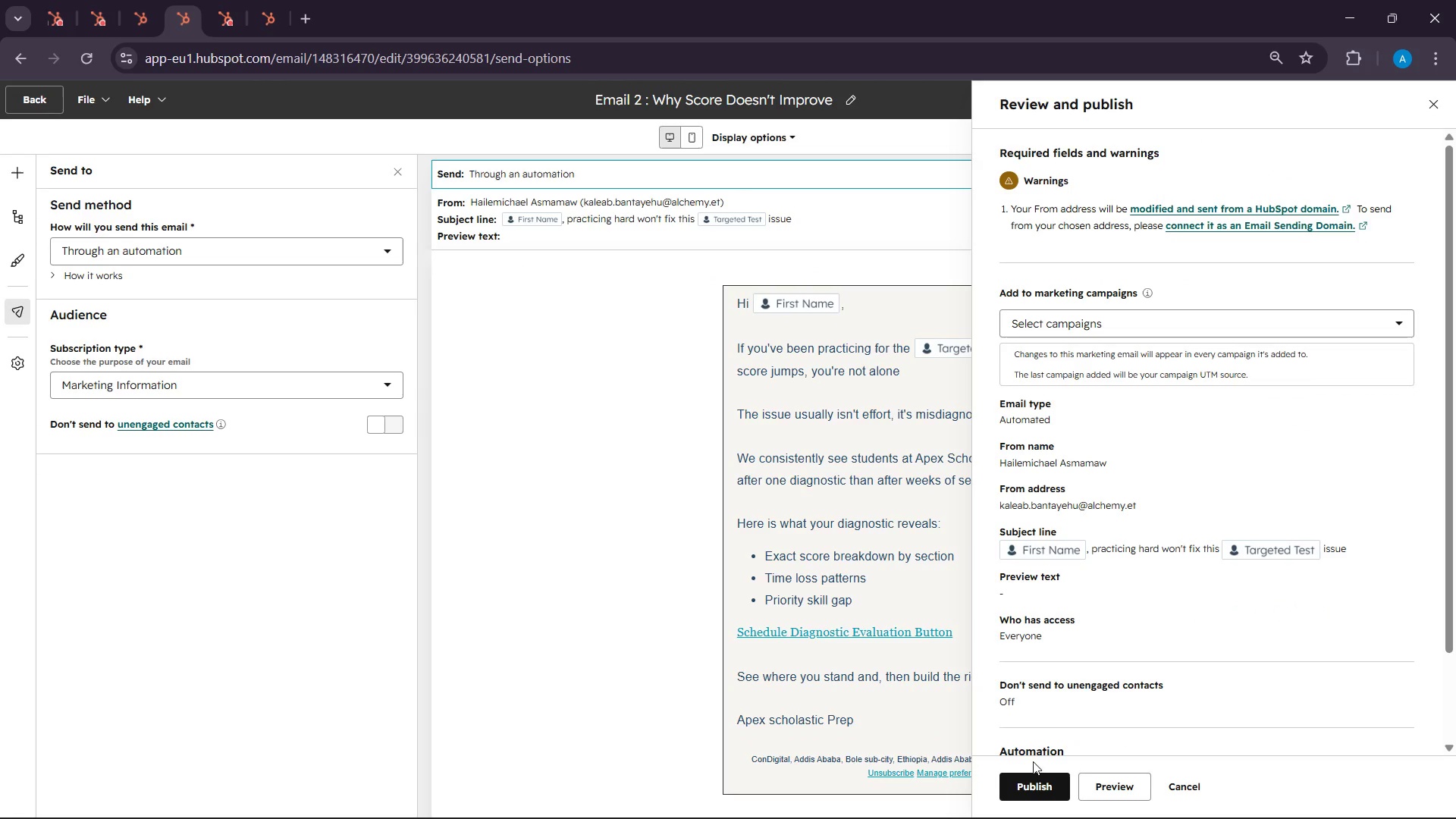 
left_click([1031, 792])
 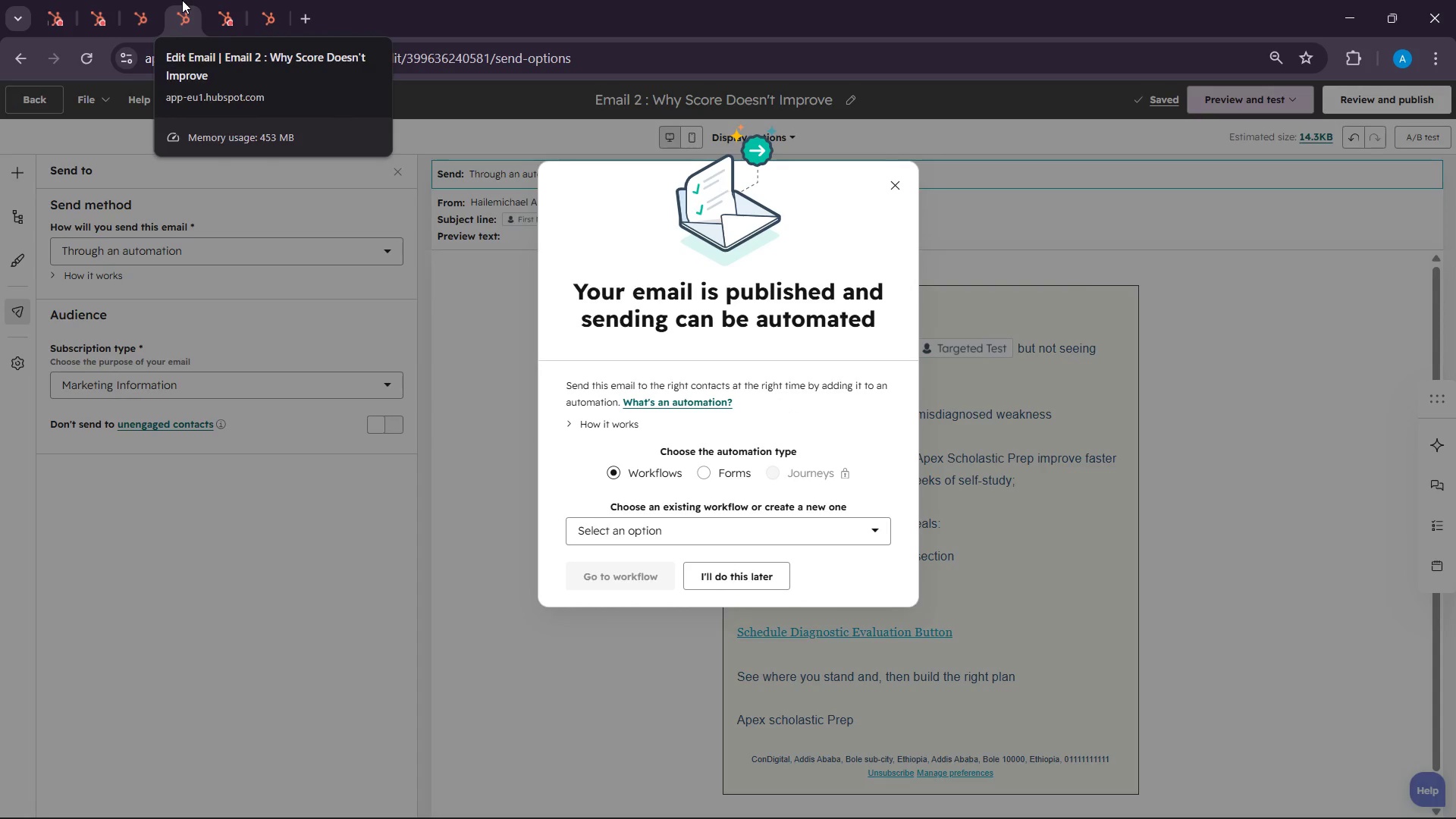 
wait(6.42)
 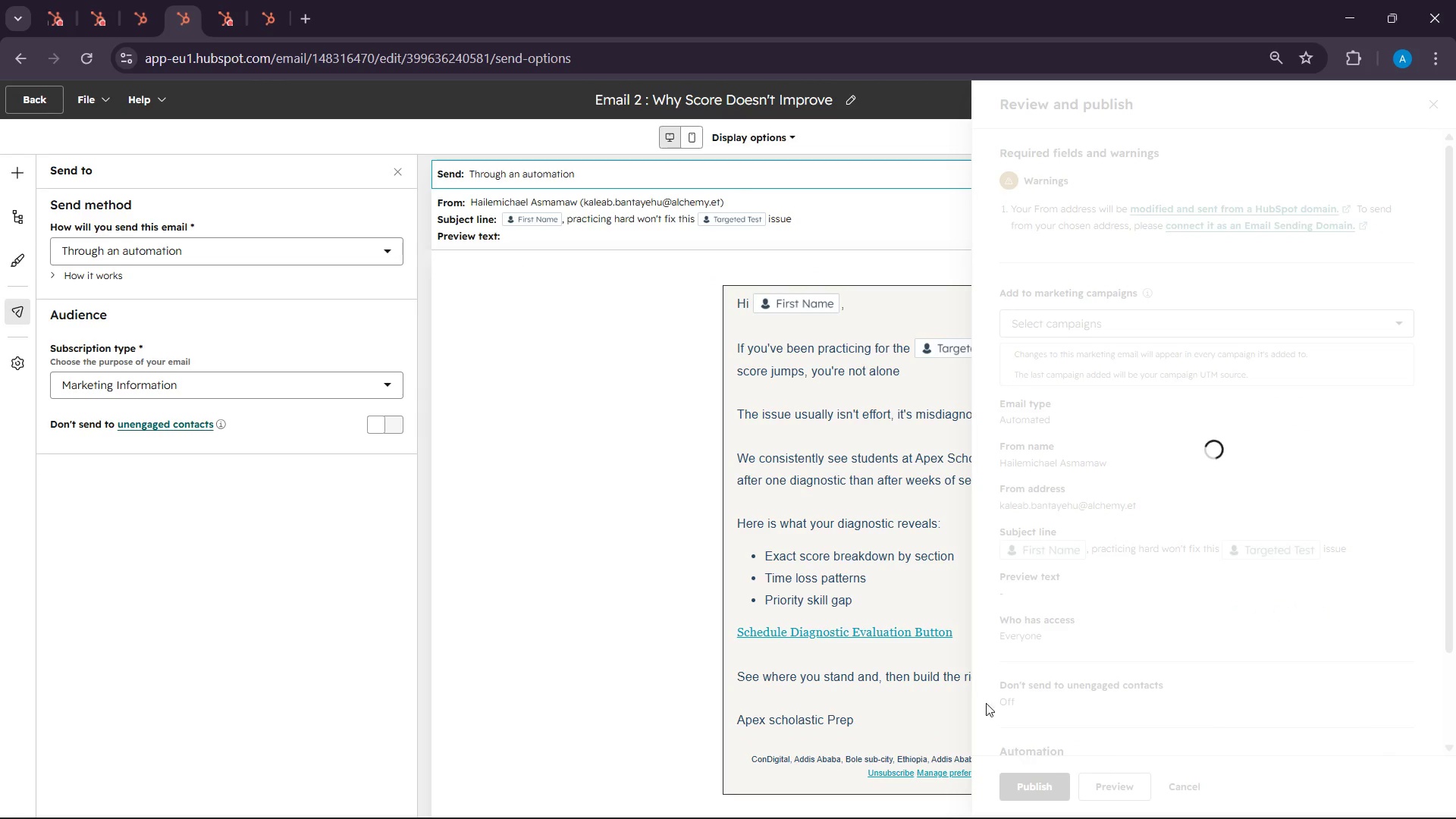 
left_click_drag(start_coordinate=[187, 8], to_coordinate=[240, 7])
 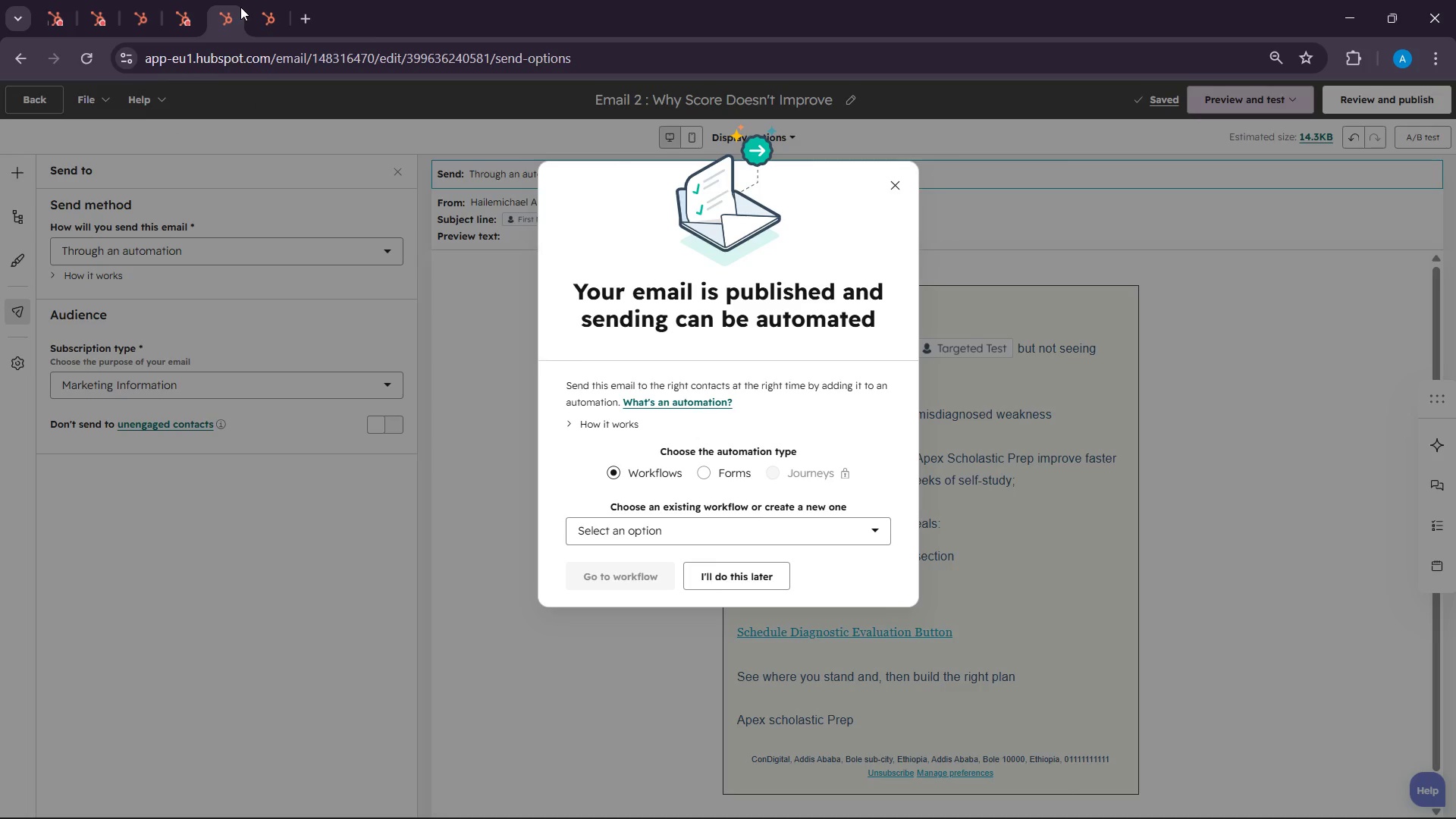 
left_click([240, 7])
 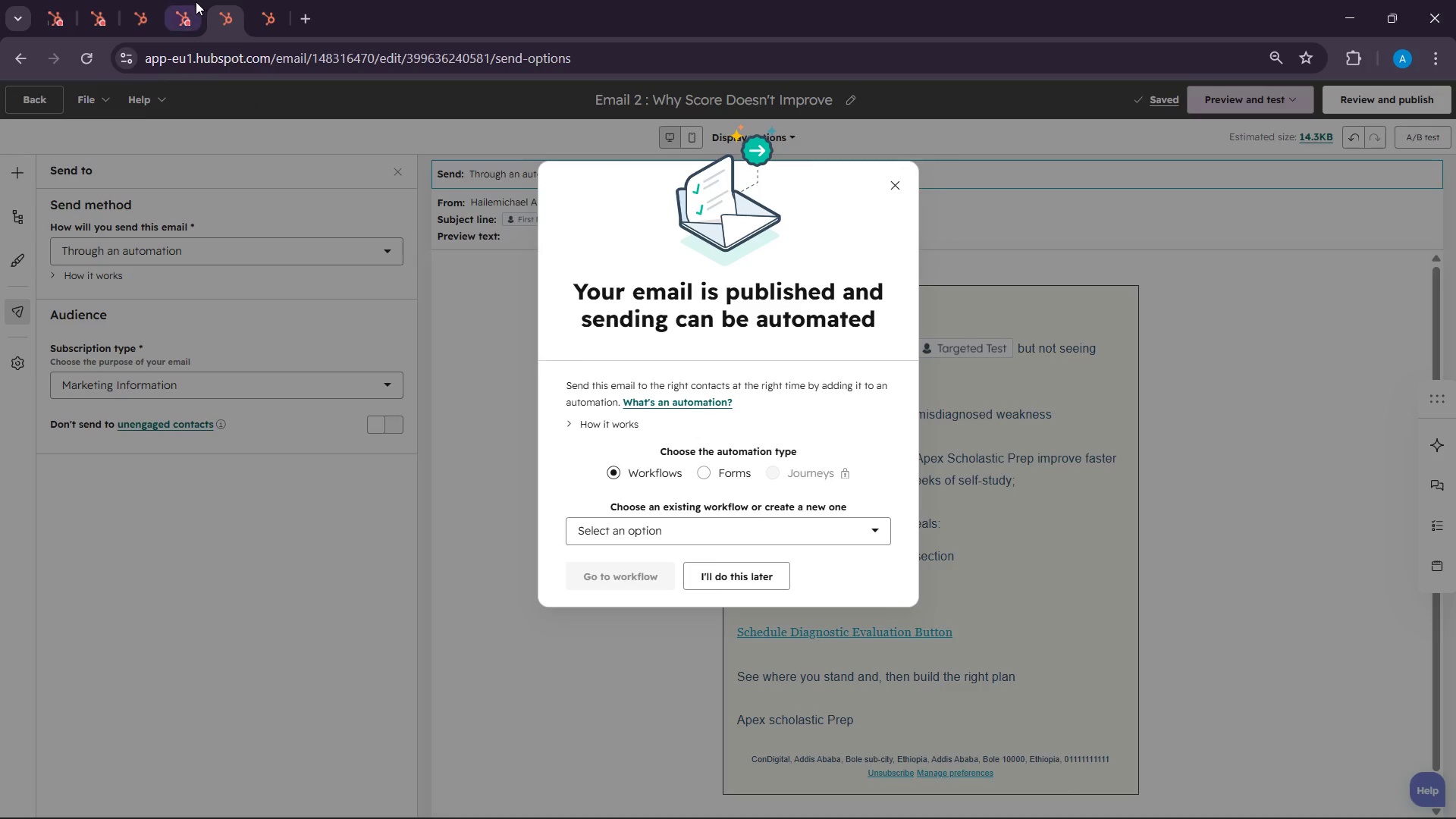 
left_click([196, 2])
 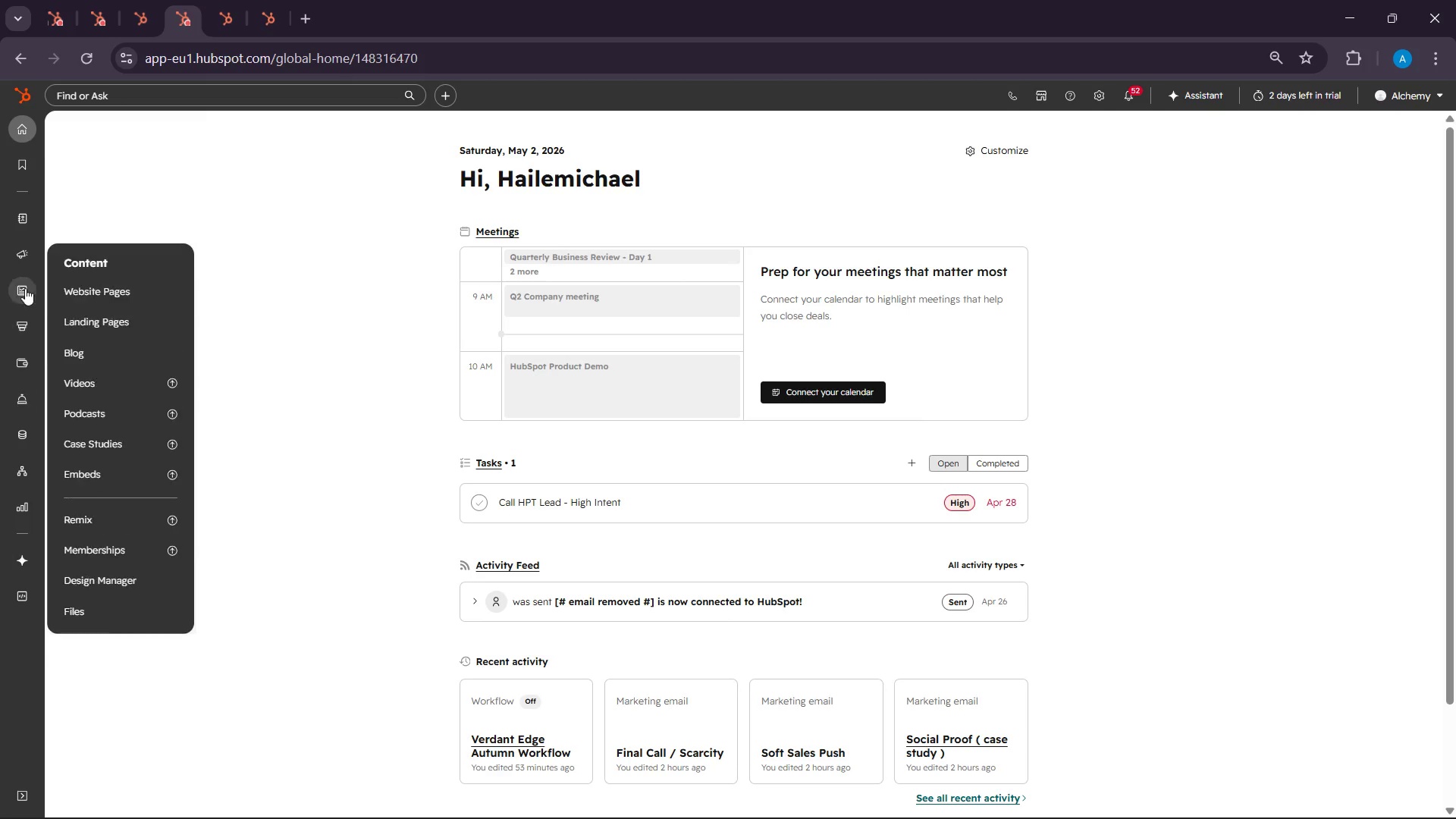 
wait(5.47)
 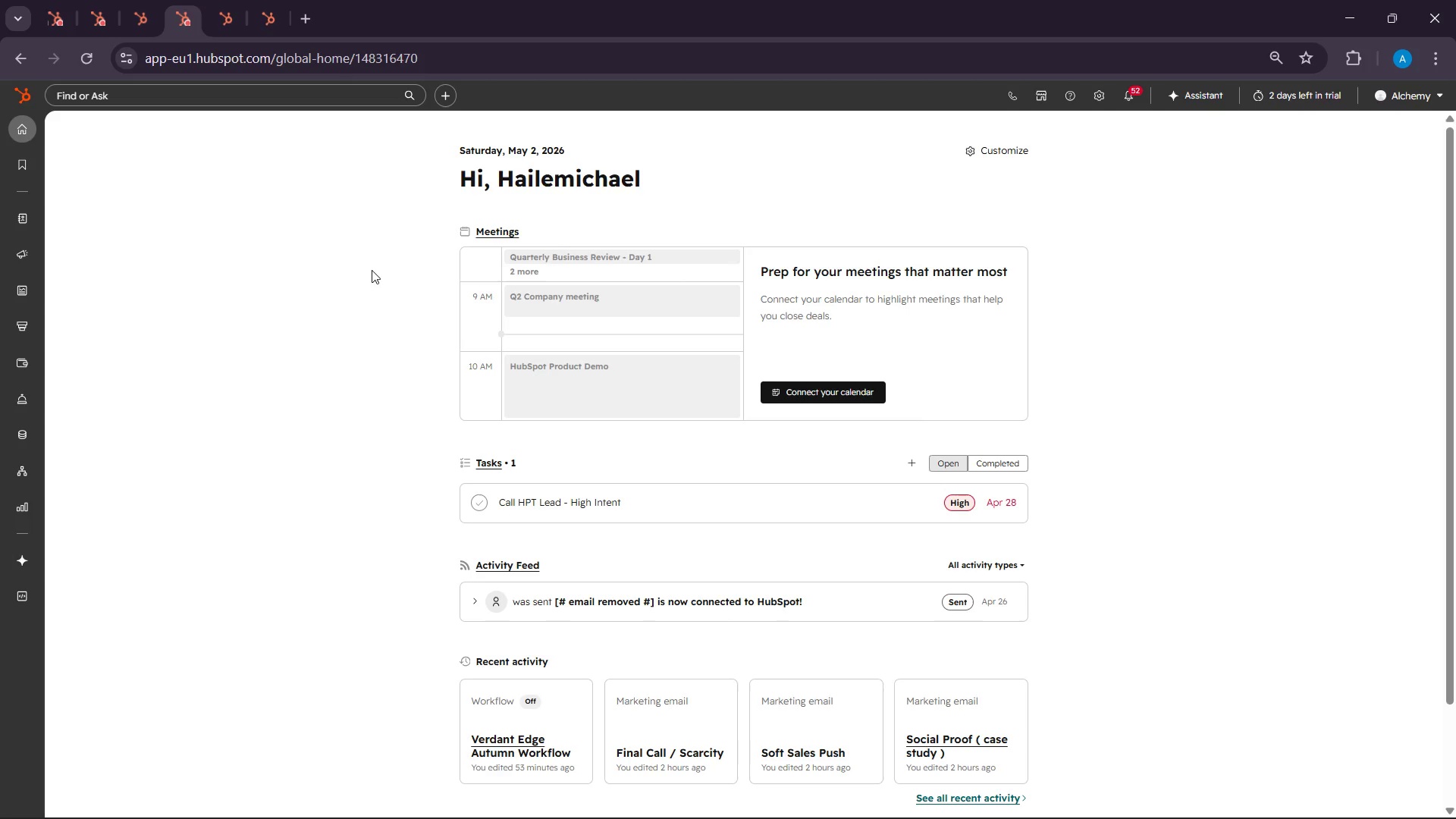 
left_click([89, 362])
 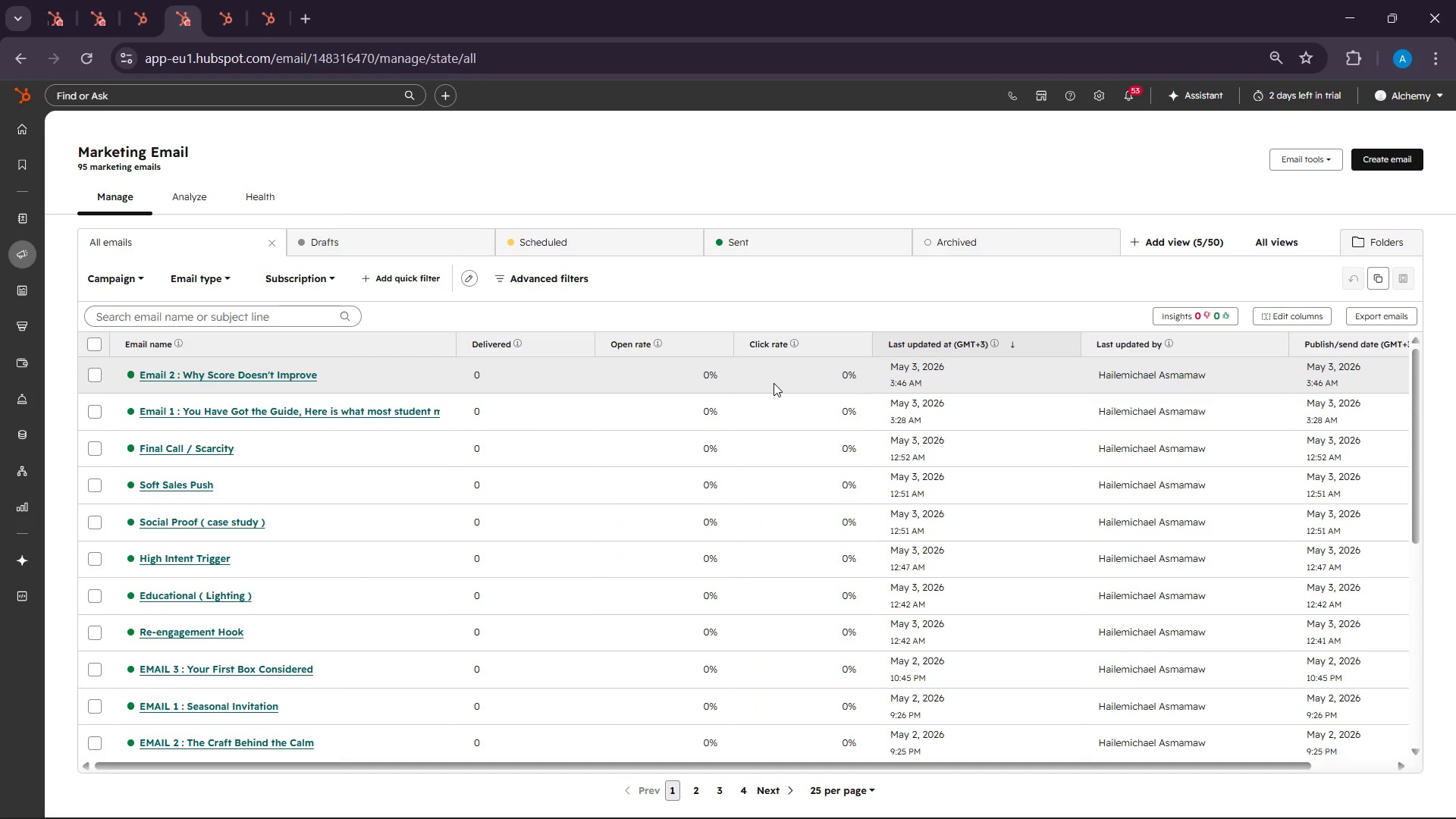 
wait(20.02)
 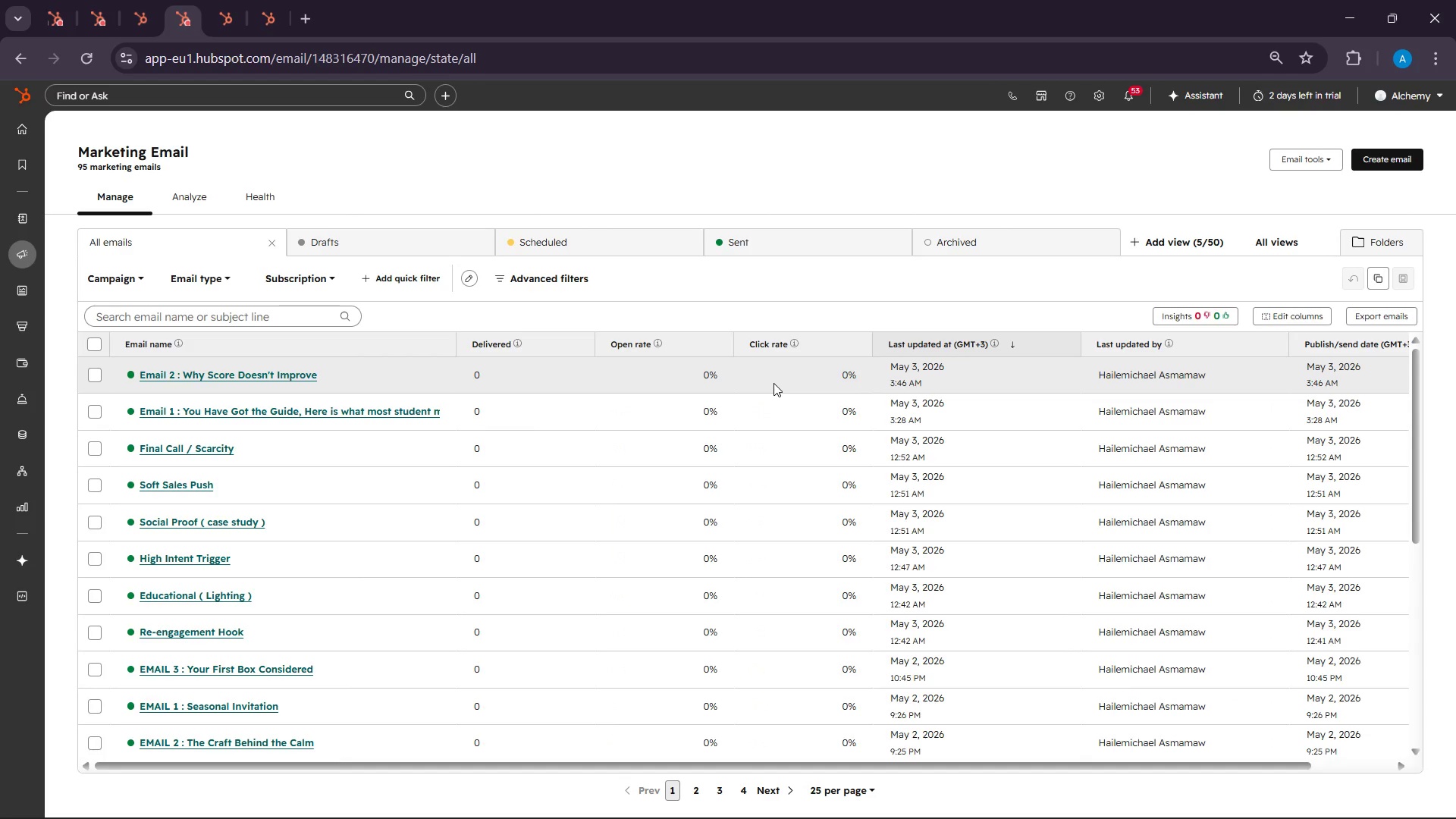 
double_click([1385, 151])
 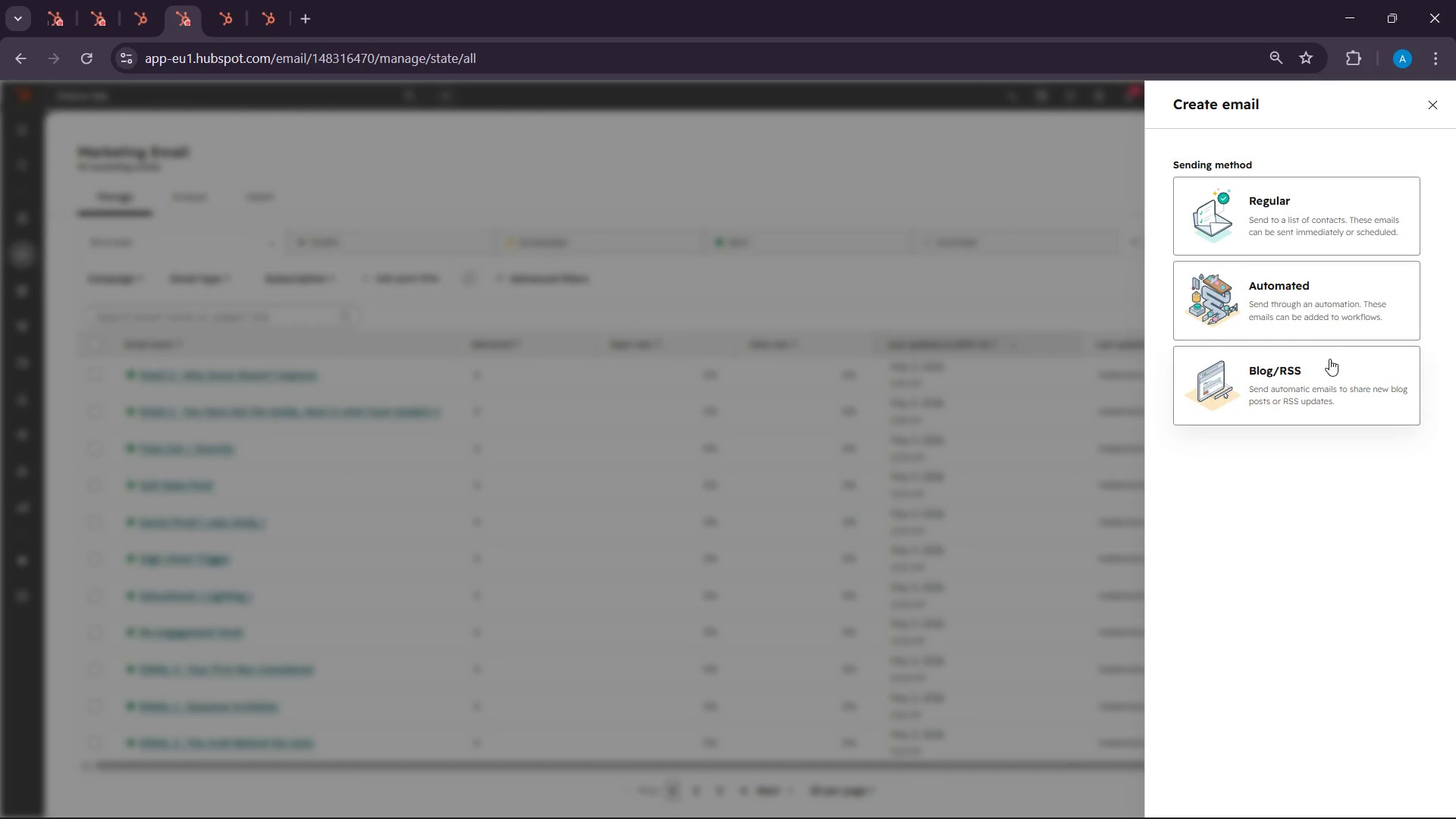 
left_click([1335, 329])
 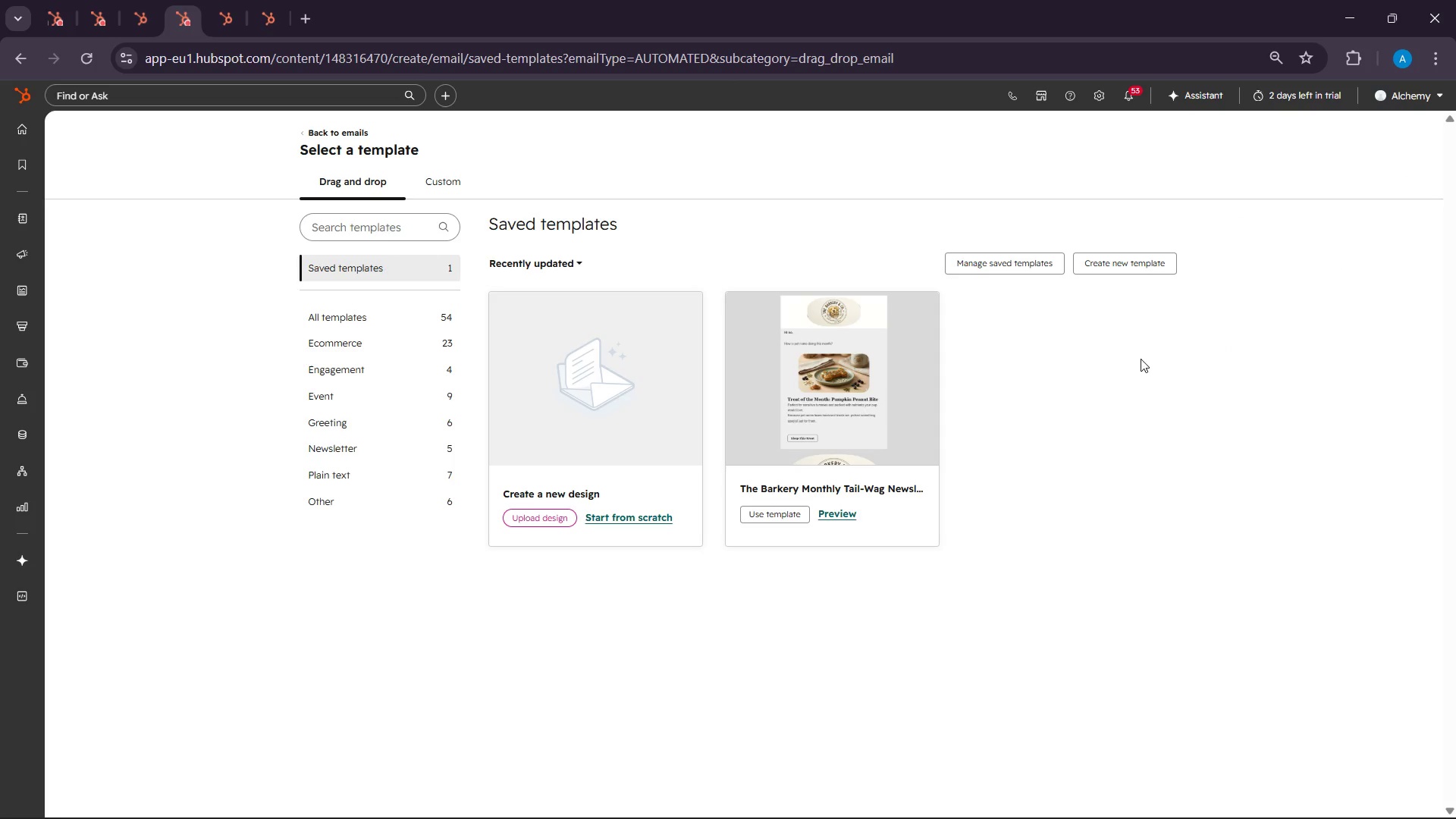 
wait(5.36)
 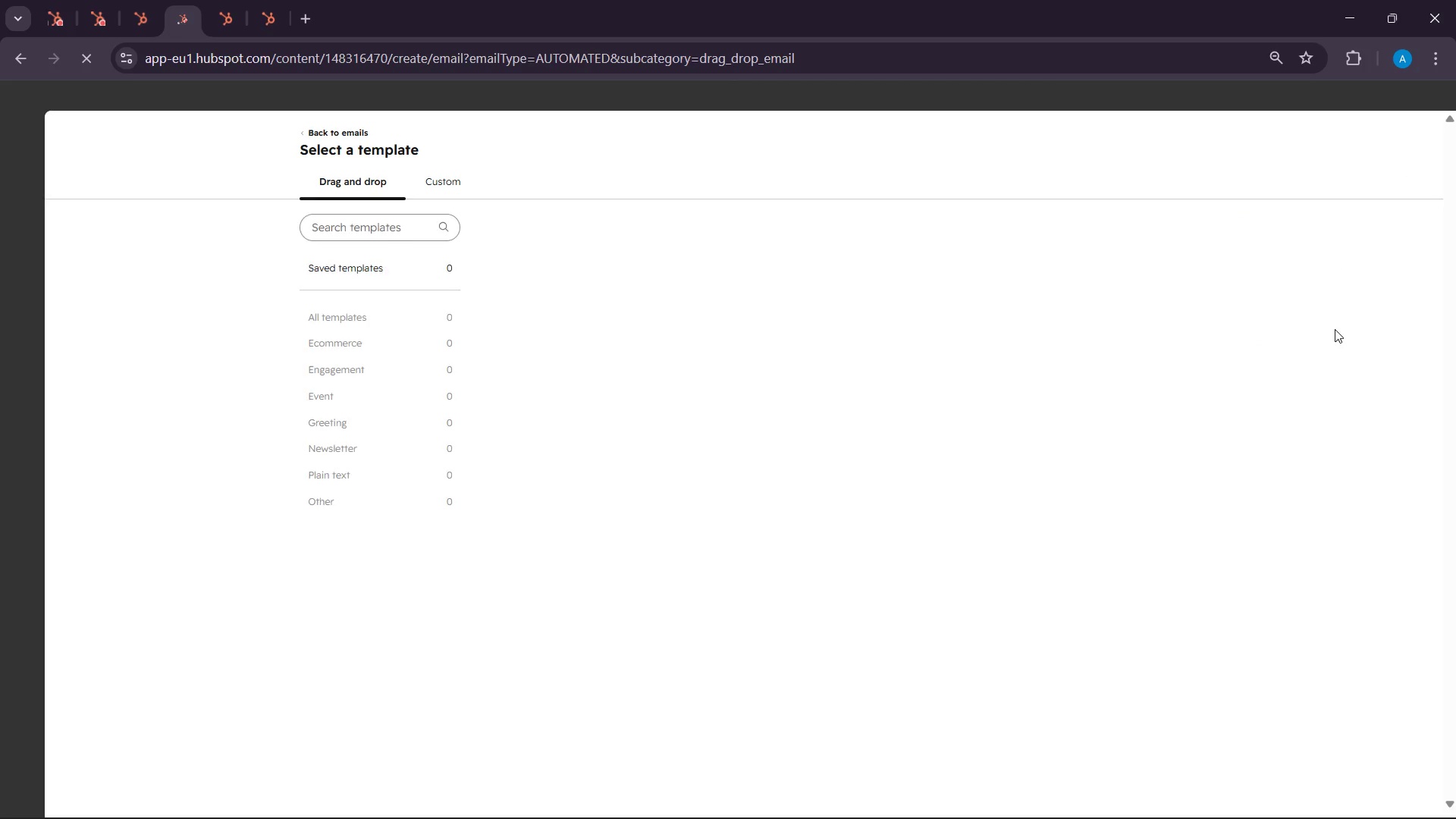 
left_click([662, 525])
 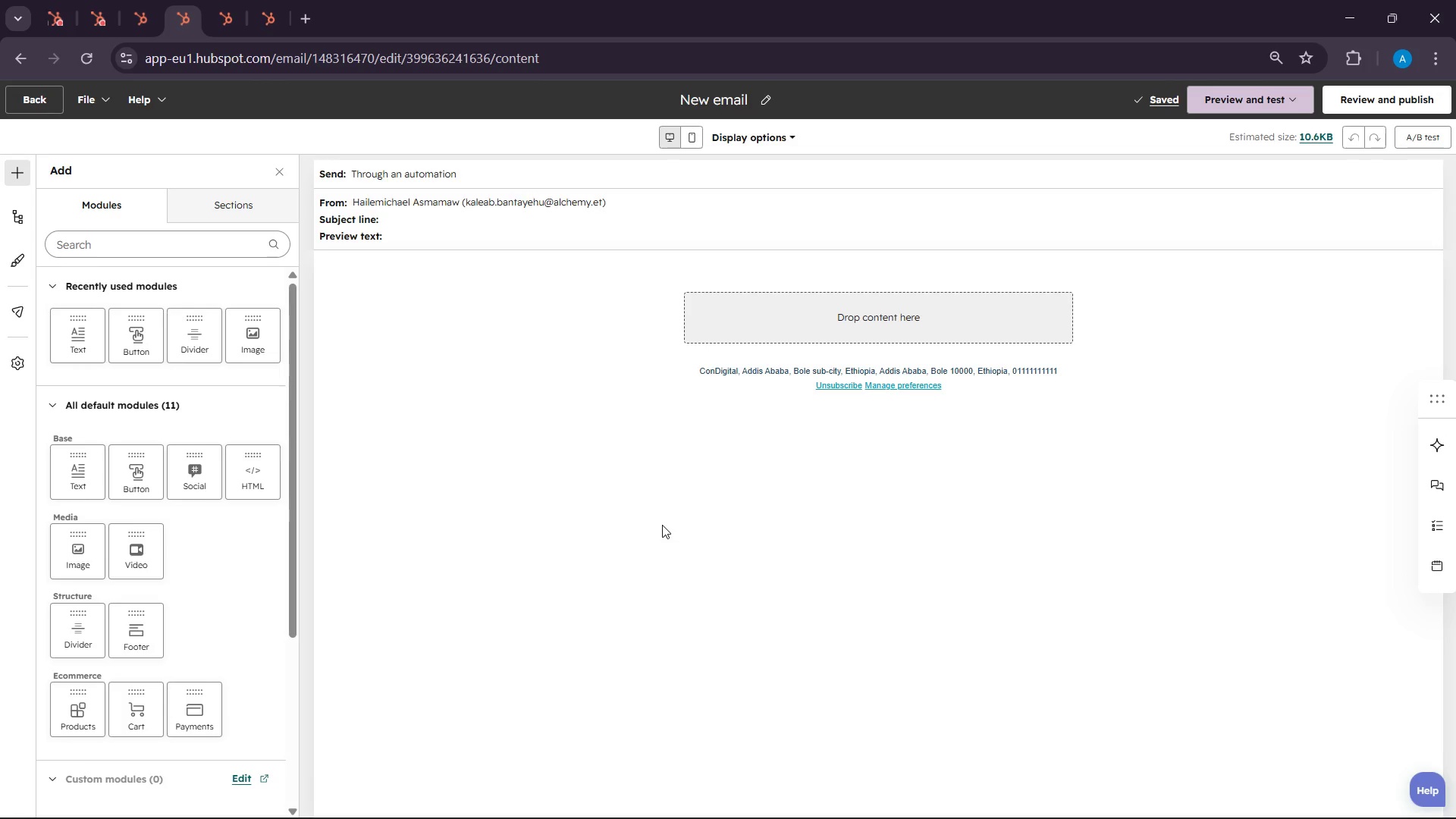 
wait(31.36)
 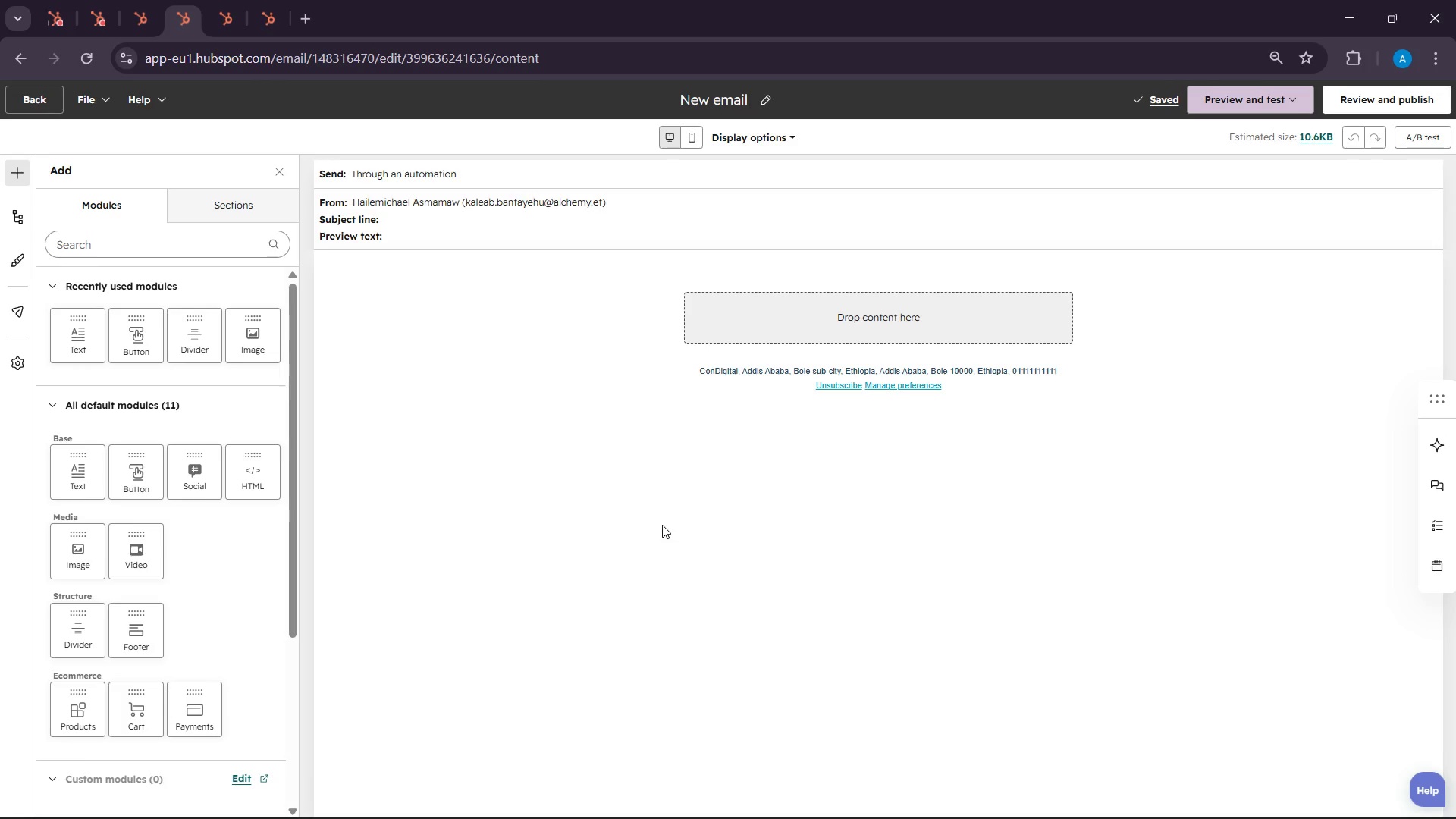 
left_click([711, 116])
 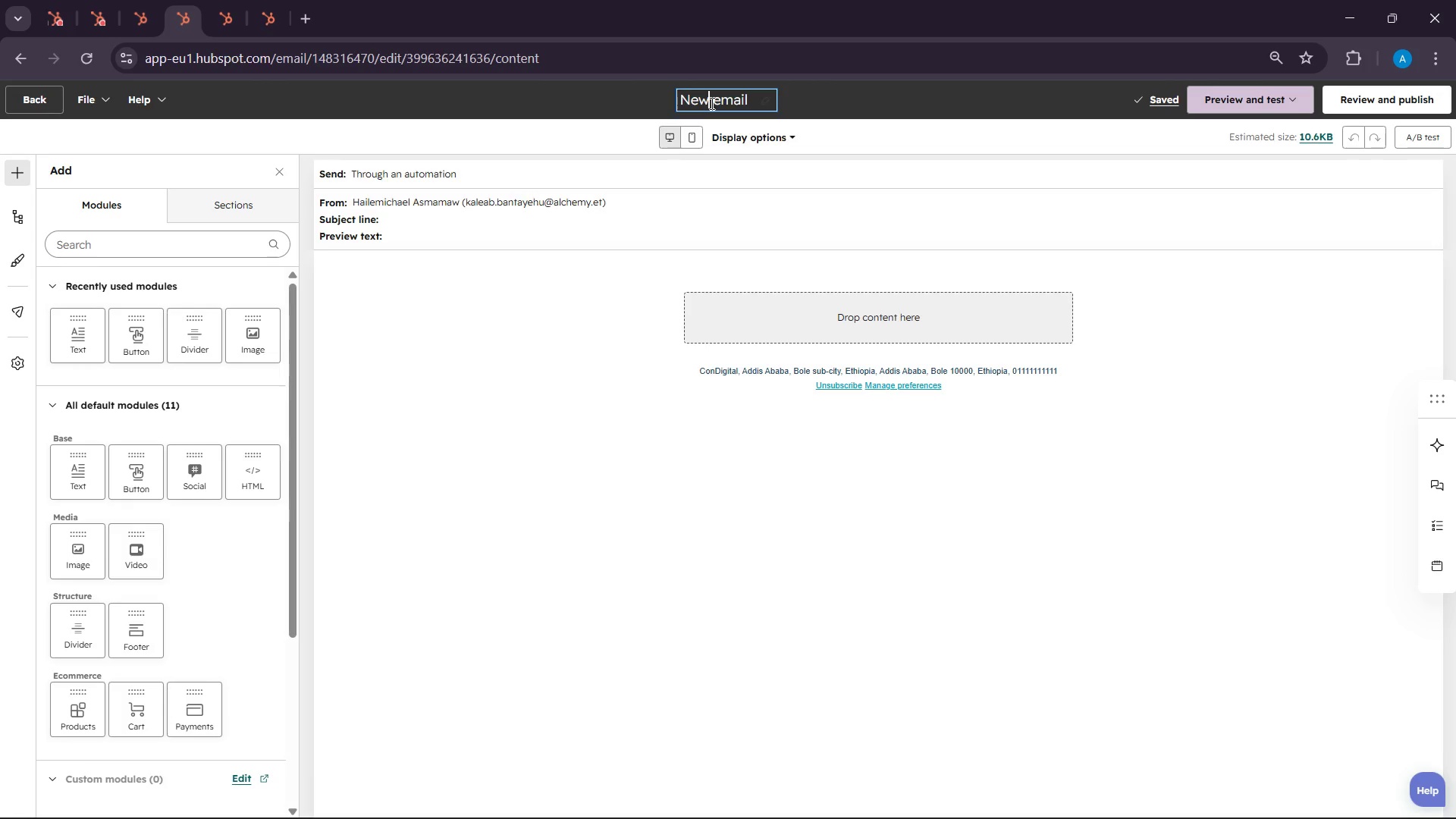 
double_click([711, 103])
 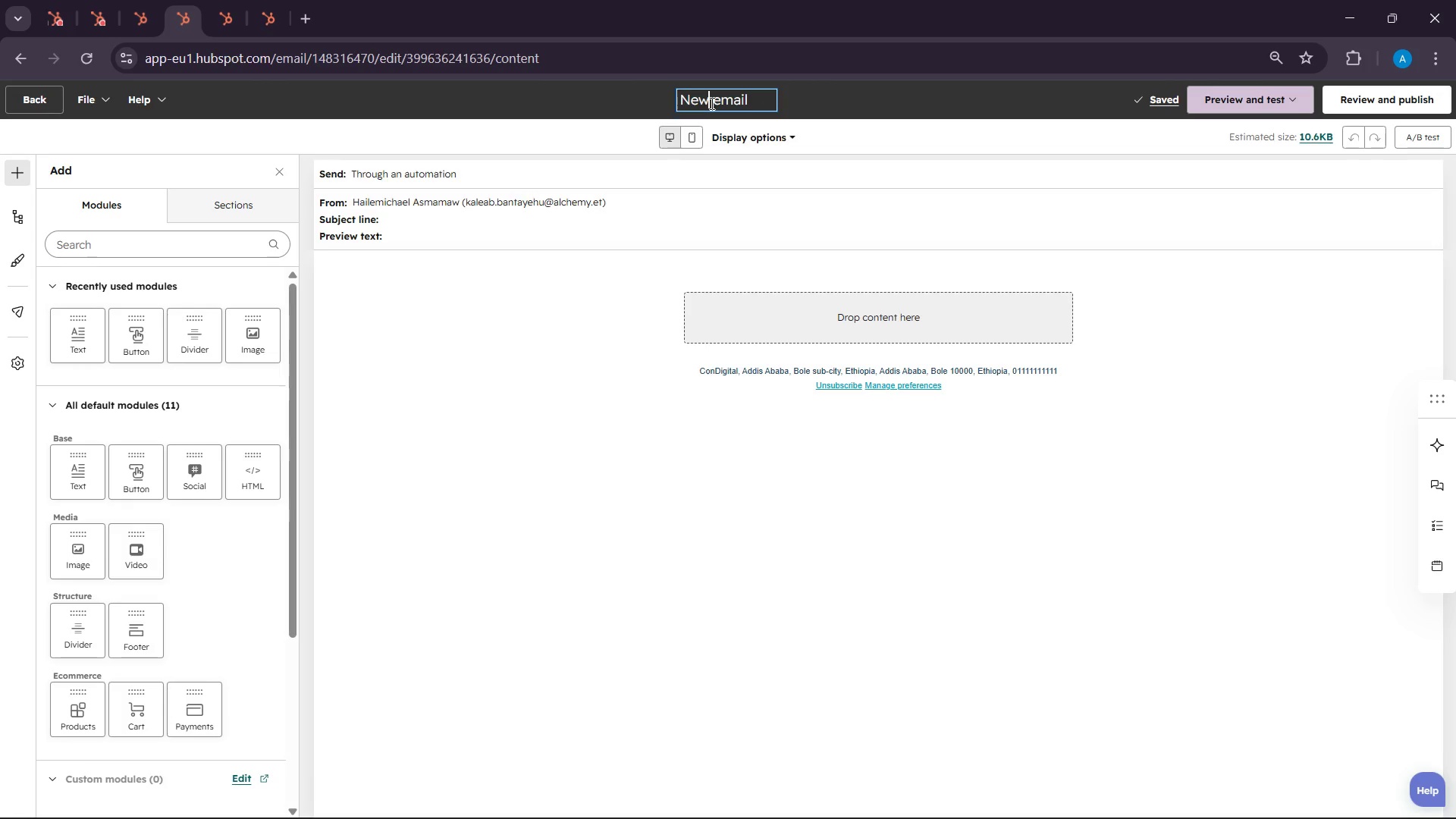 
double_click([711, 103])
 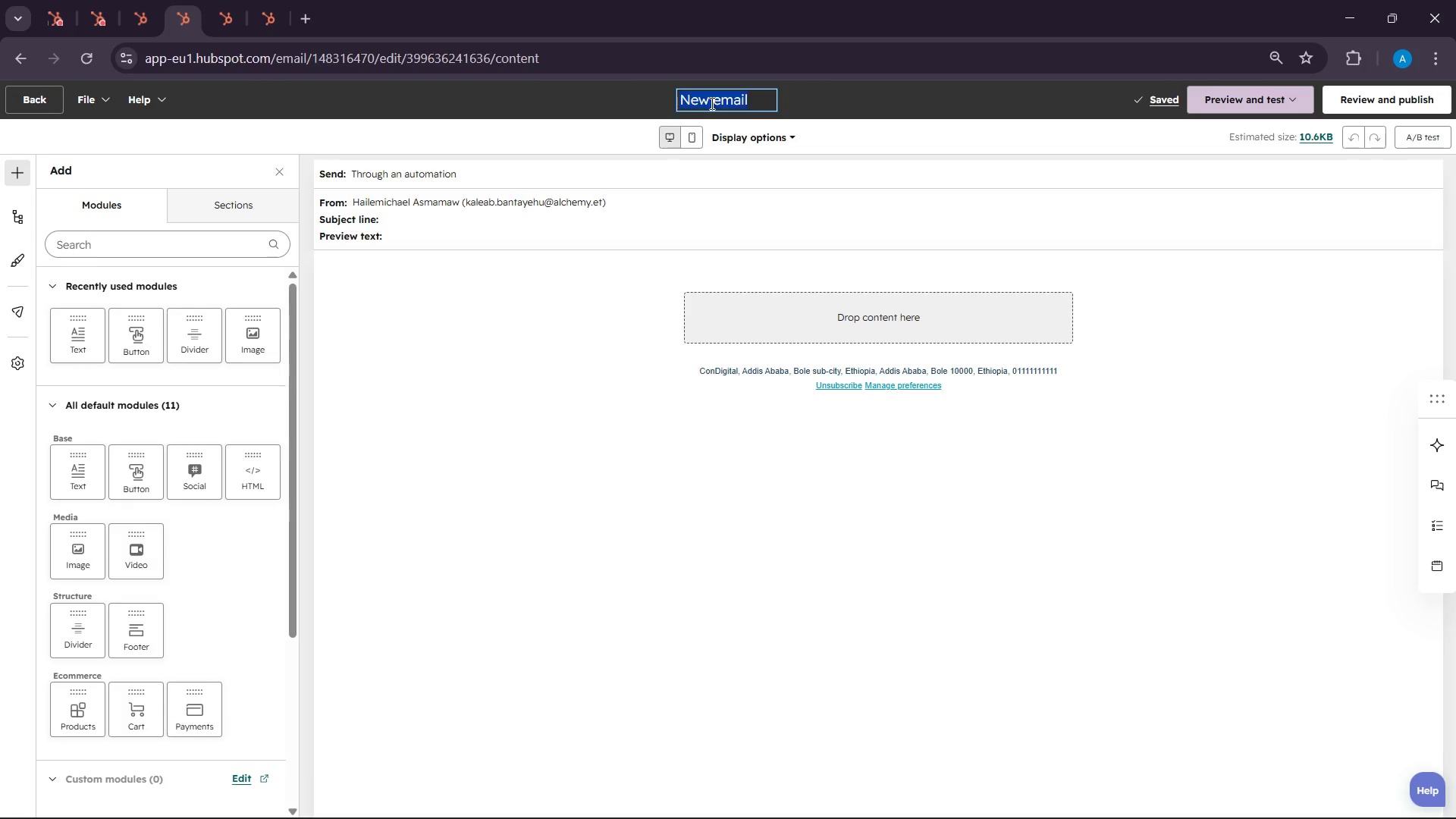 
triple_click([711, 103])
 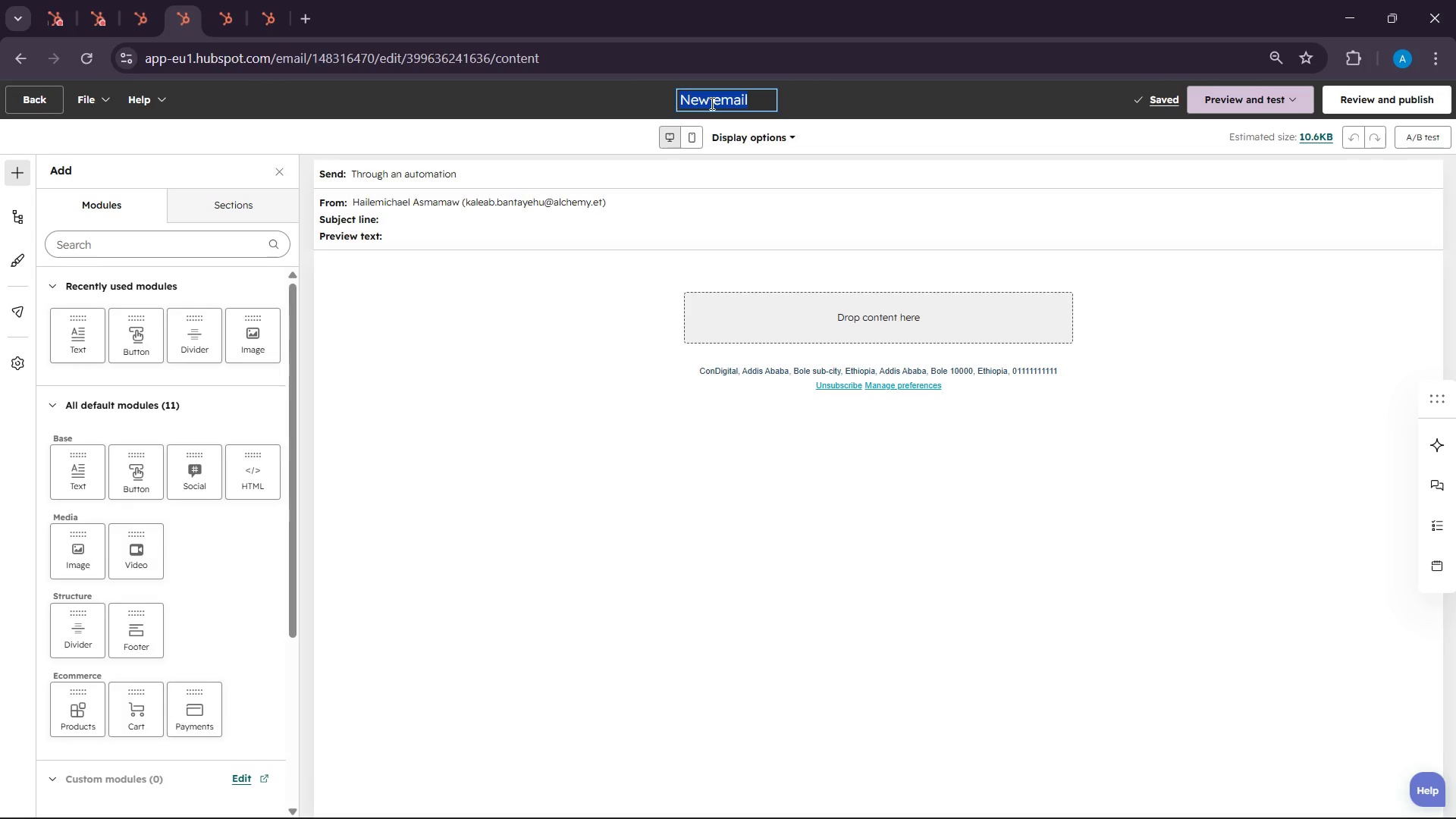 
key(Backspace)
 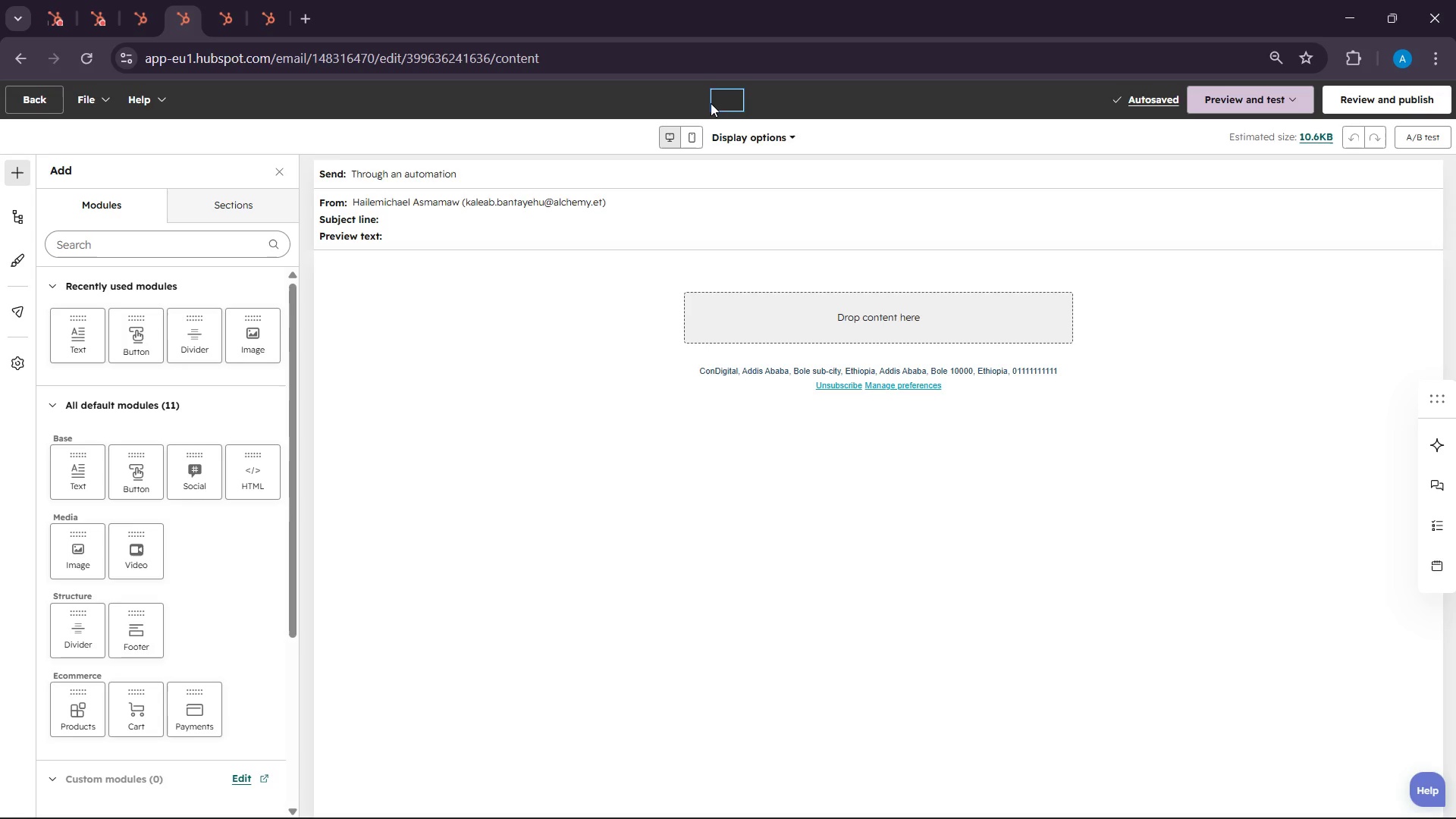 
wait(61.8)
 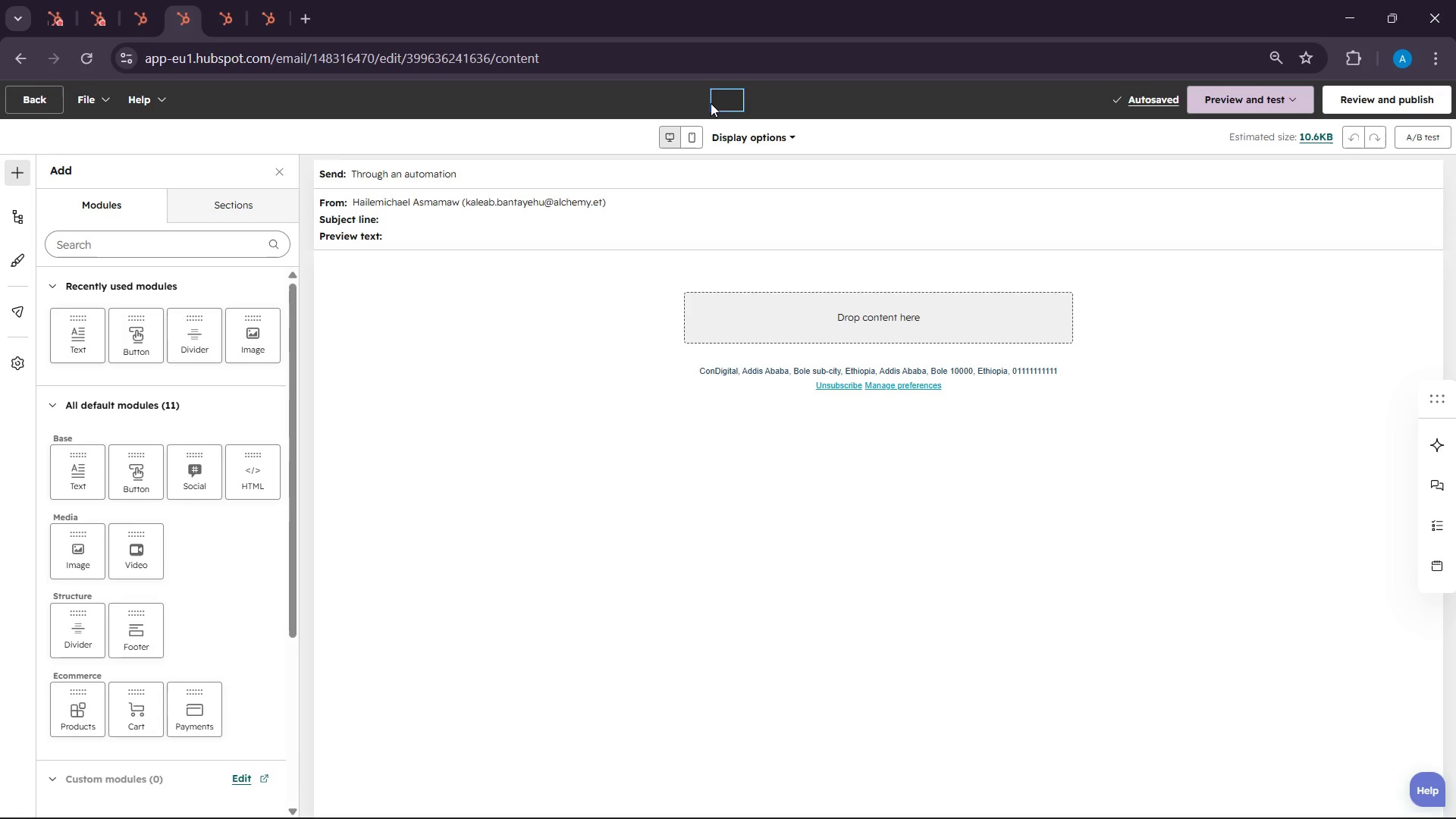 
left_click([147, 0])
 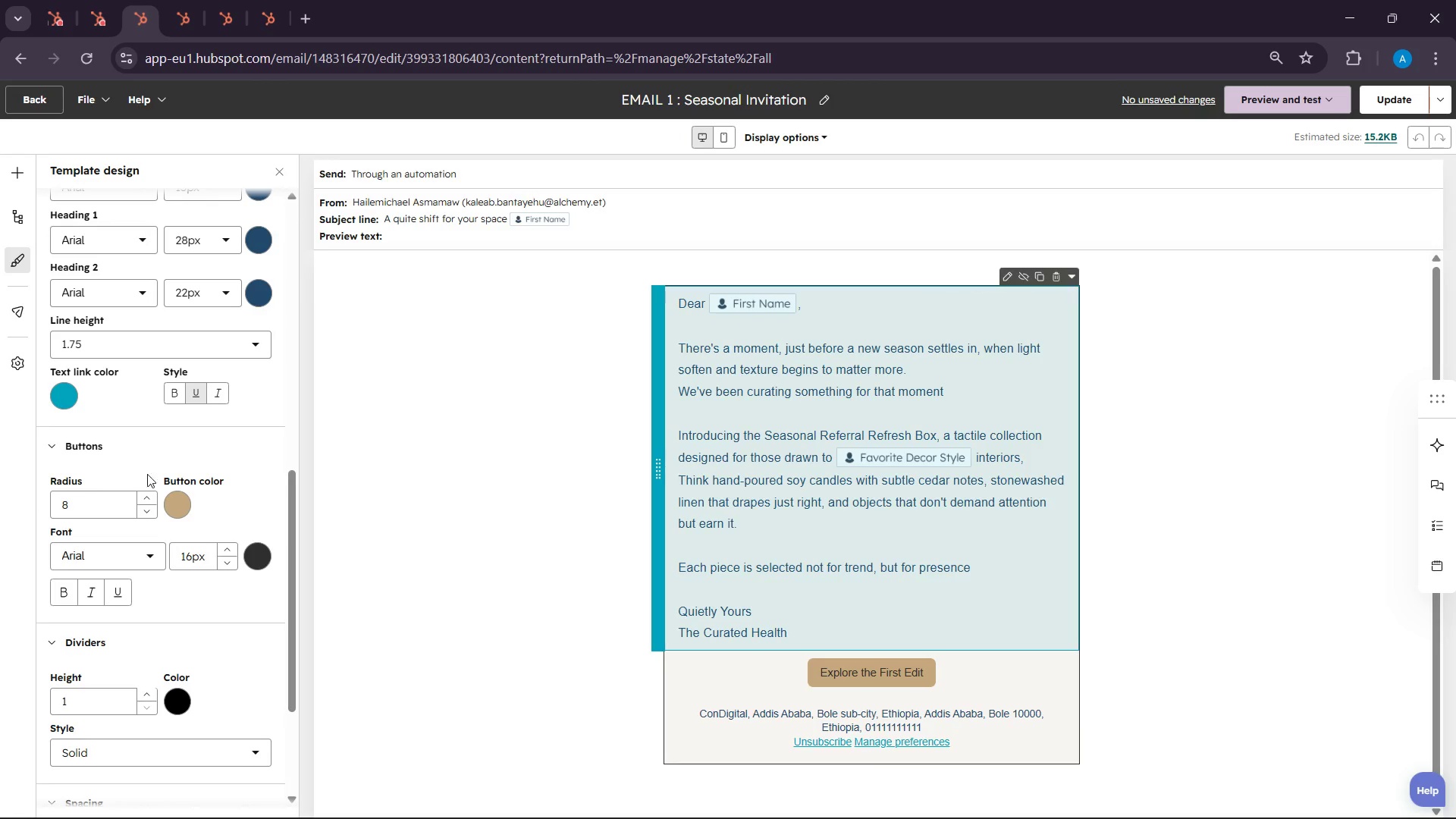 
scroll: coordinate [186, 412], scroll_direction: up, amount: 14.0
 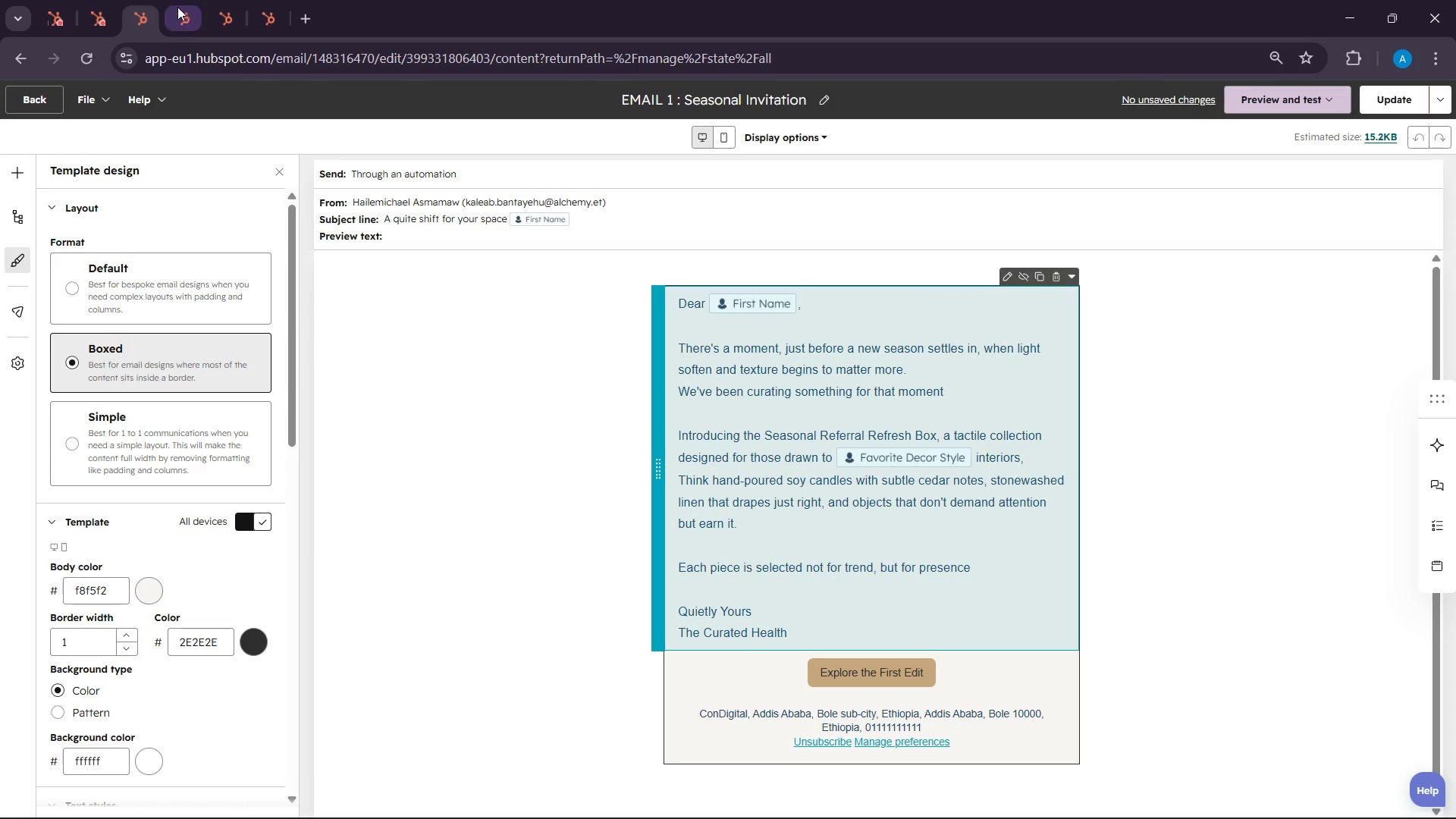 
left_click([177, 0])
 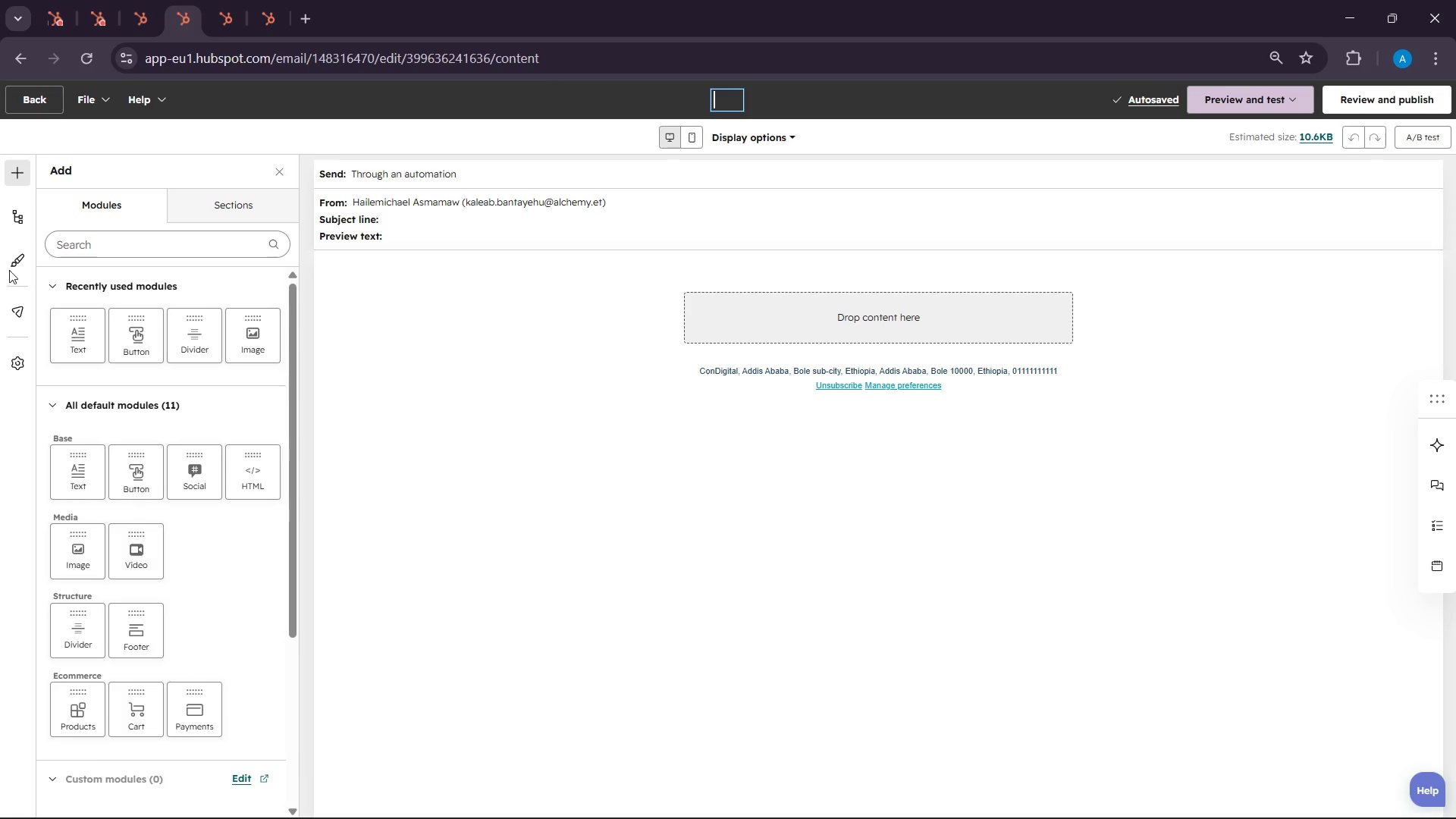 
left_click([19, 256])
 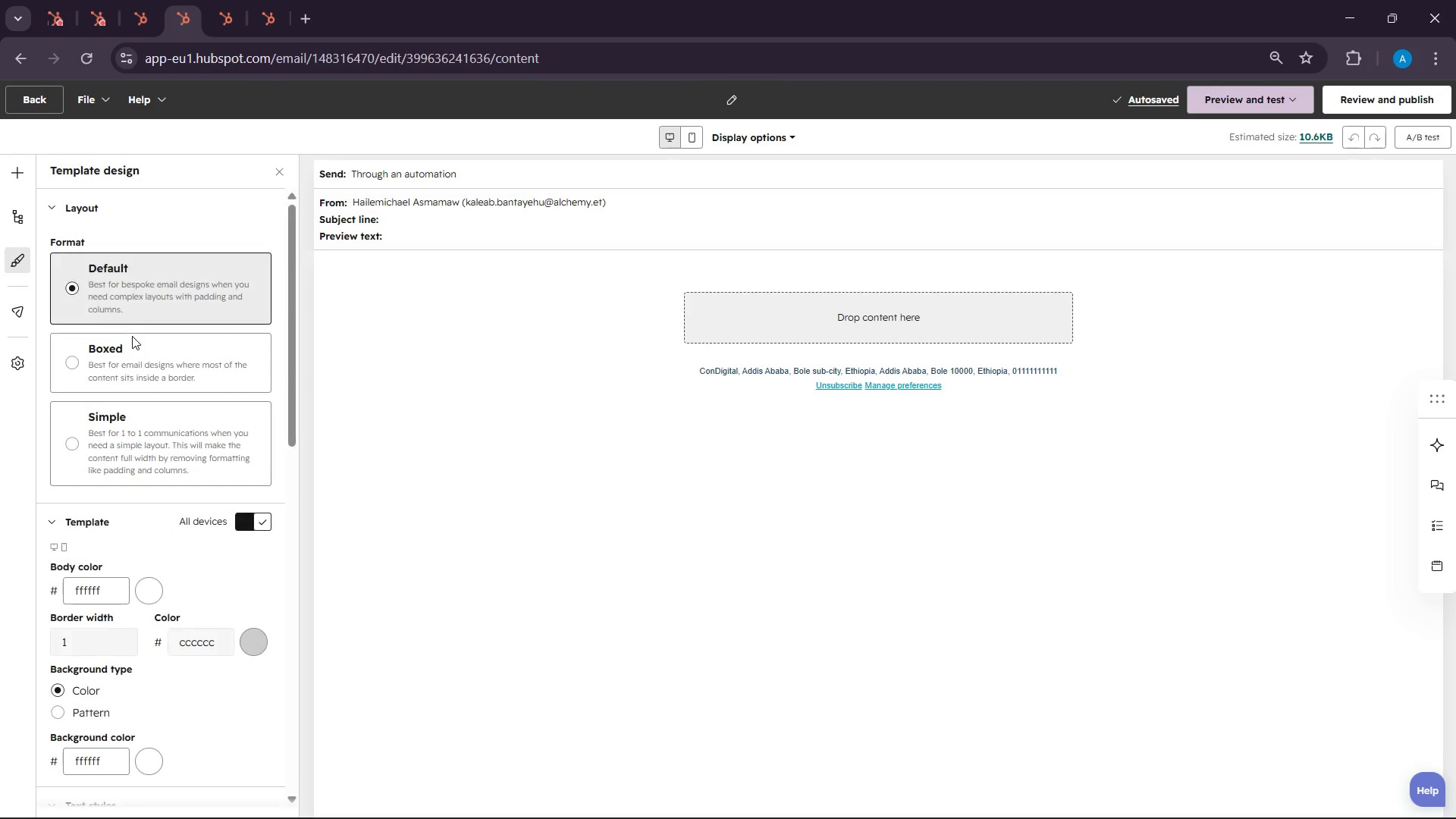 
left_click([106, 398])
 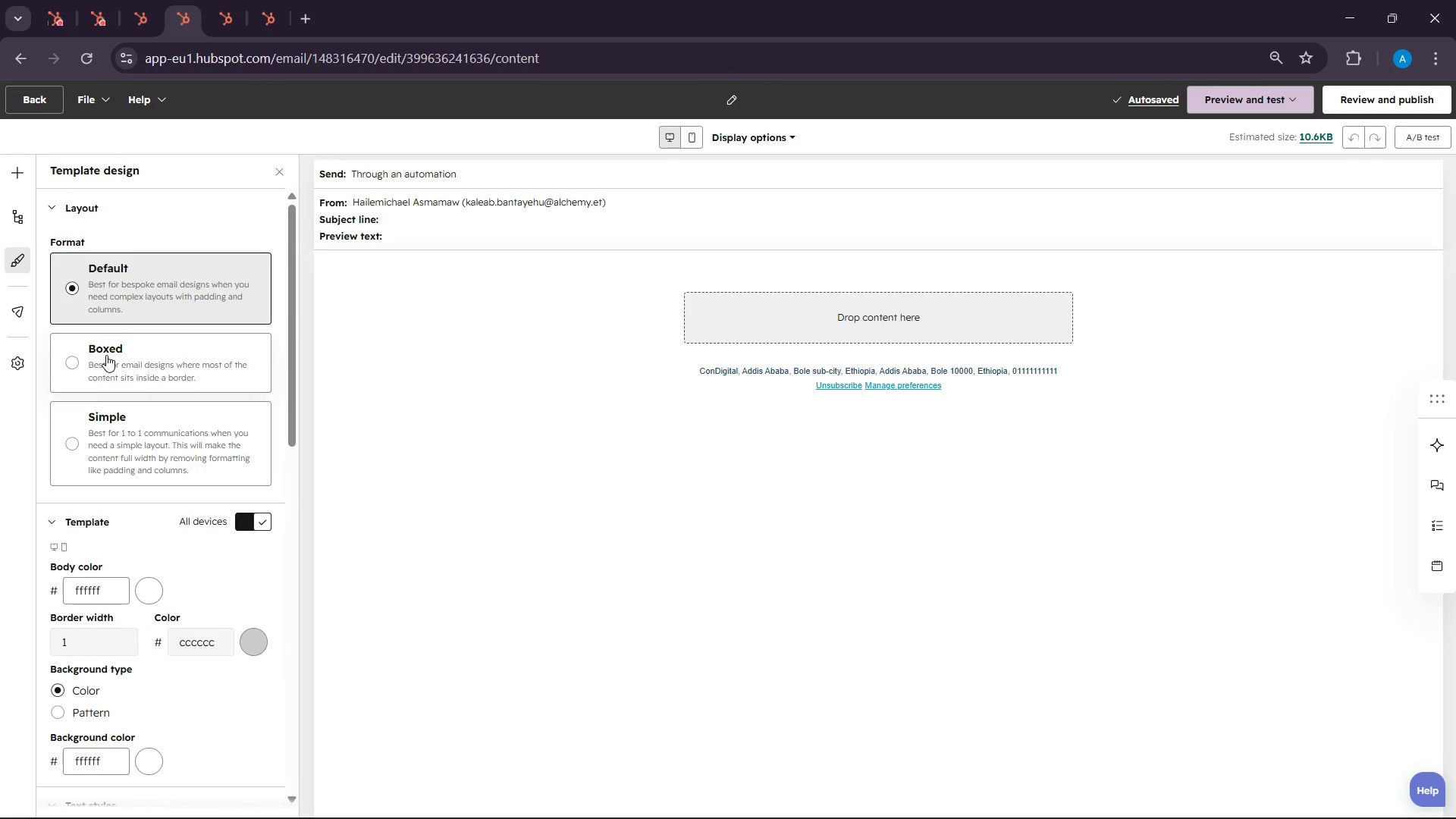 
left_click([106, 355])
 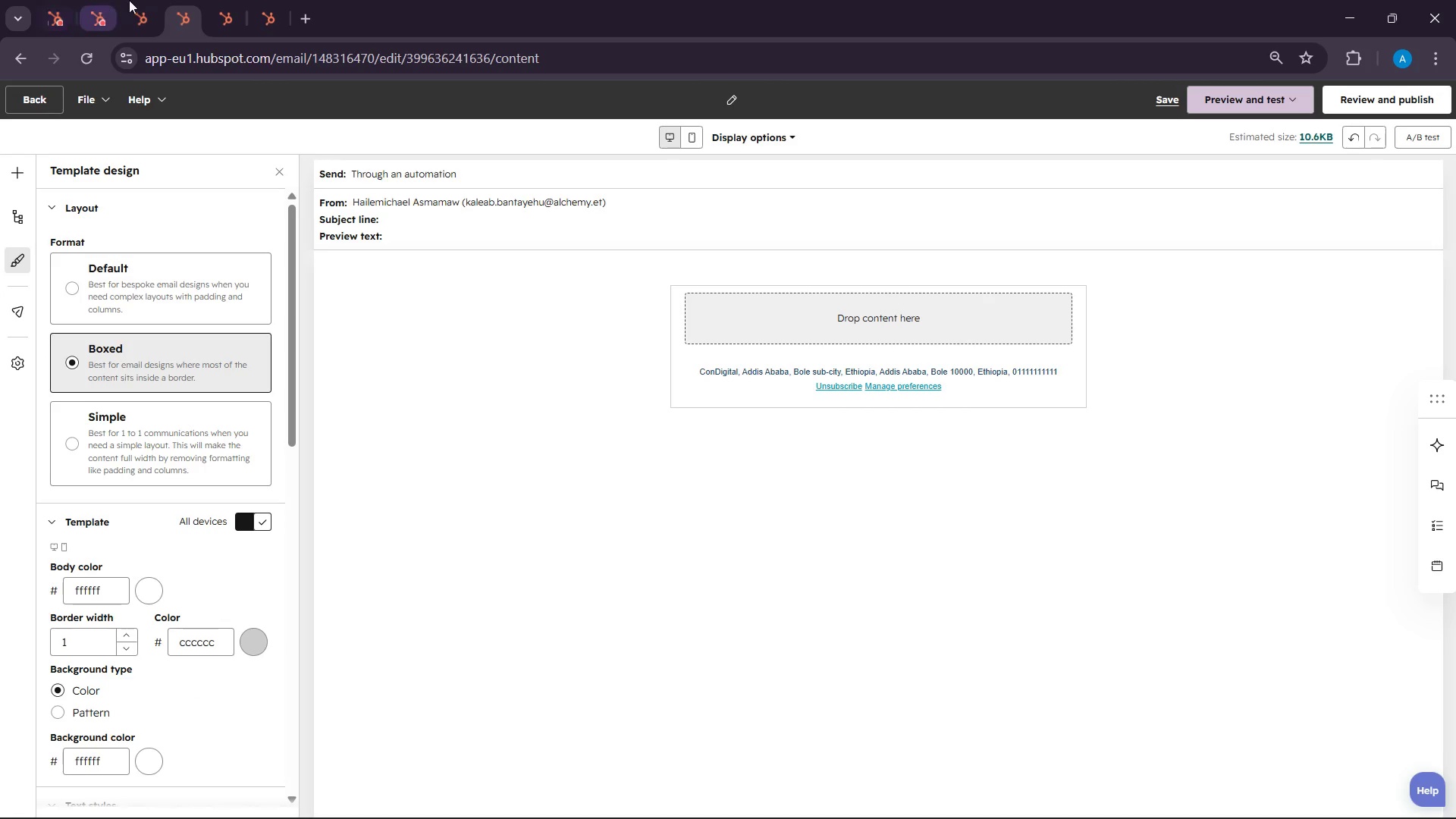 
left_click([135, 0])
 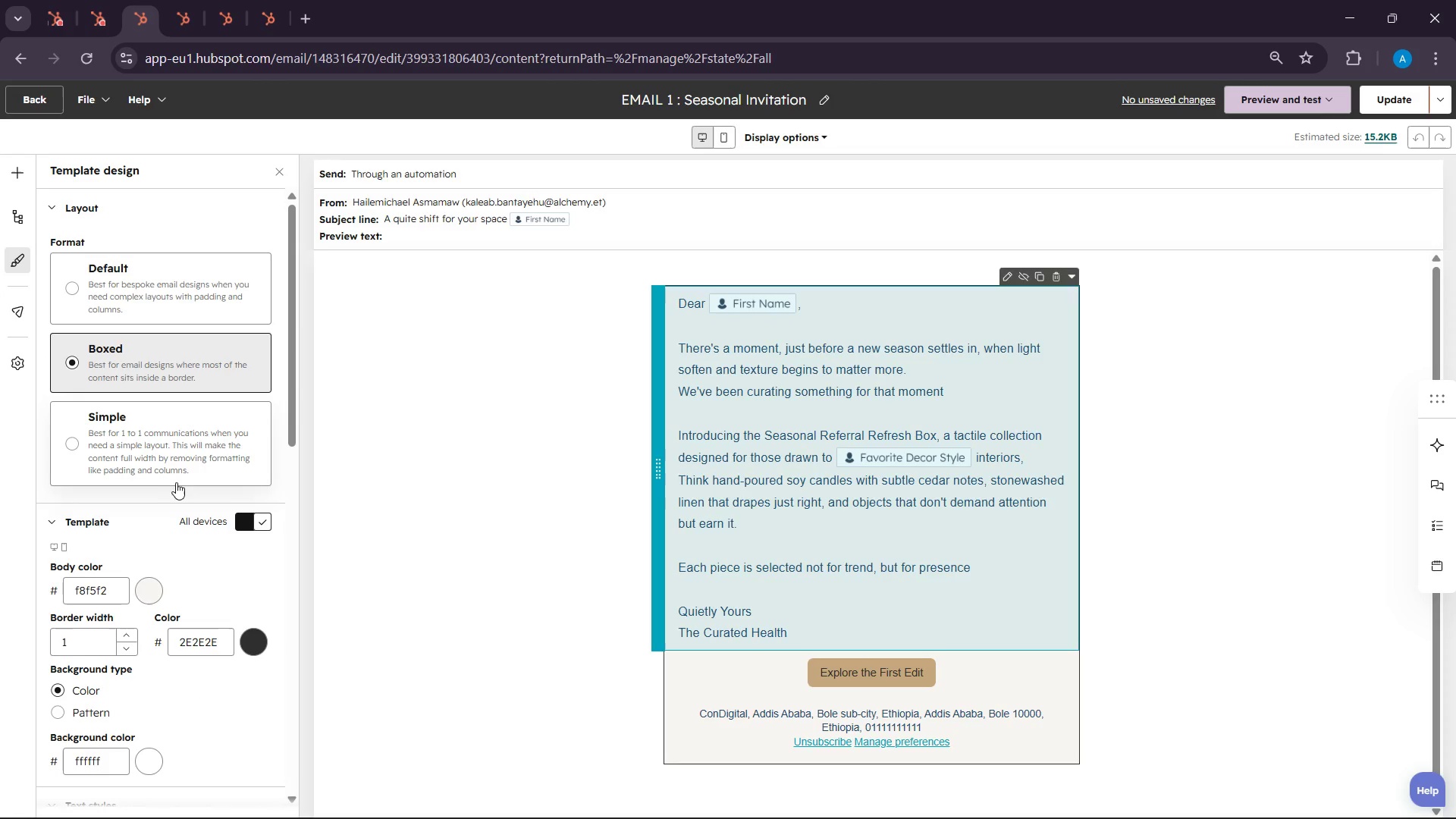 
scroll: coordinate [187, 480], scroll_direction: down, amount: 3.0
 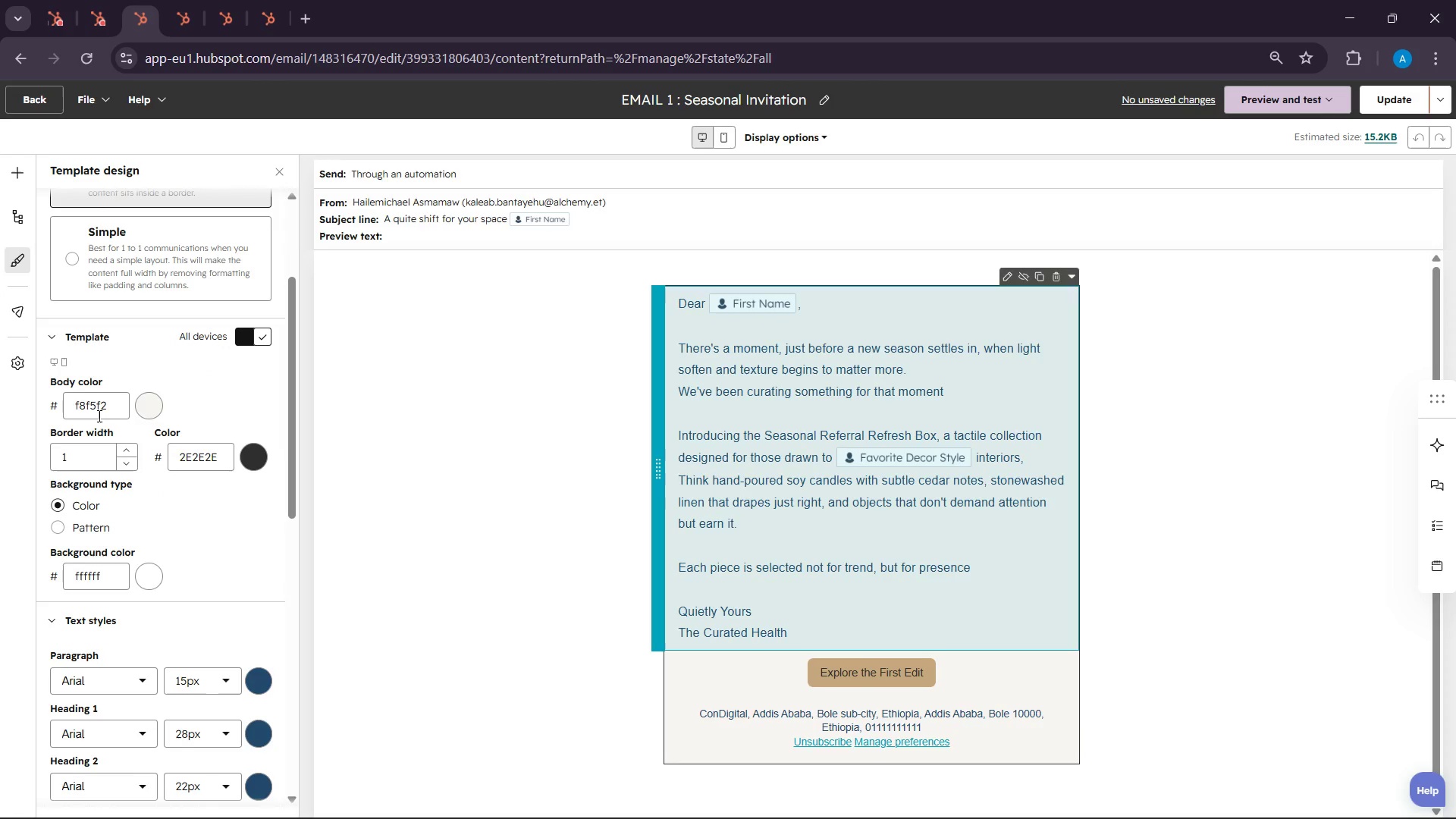 
double_click([74, 403])
 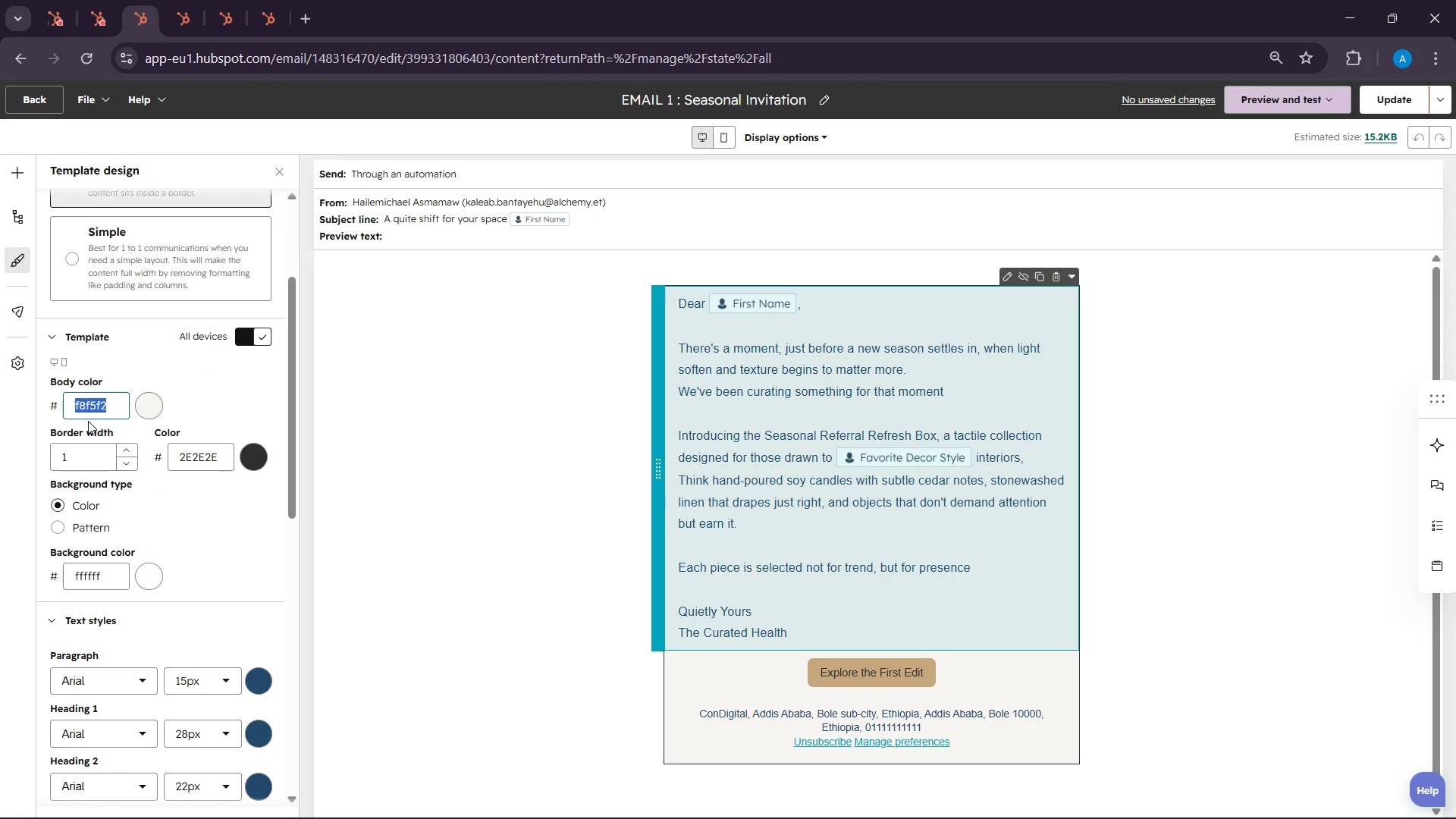 
key(Control+C)
 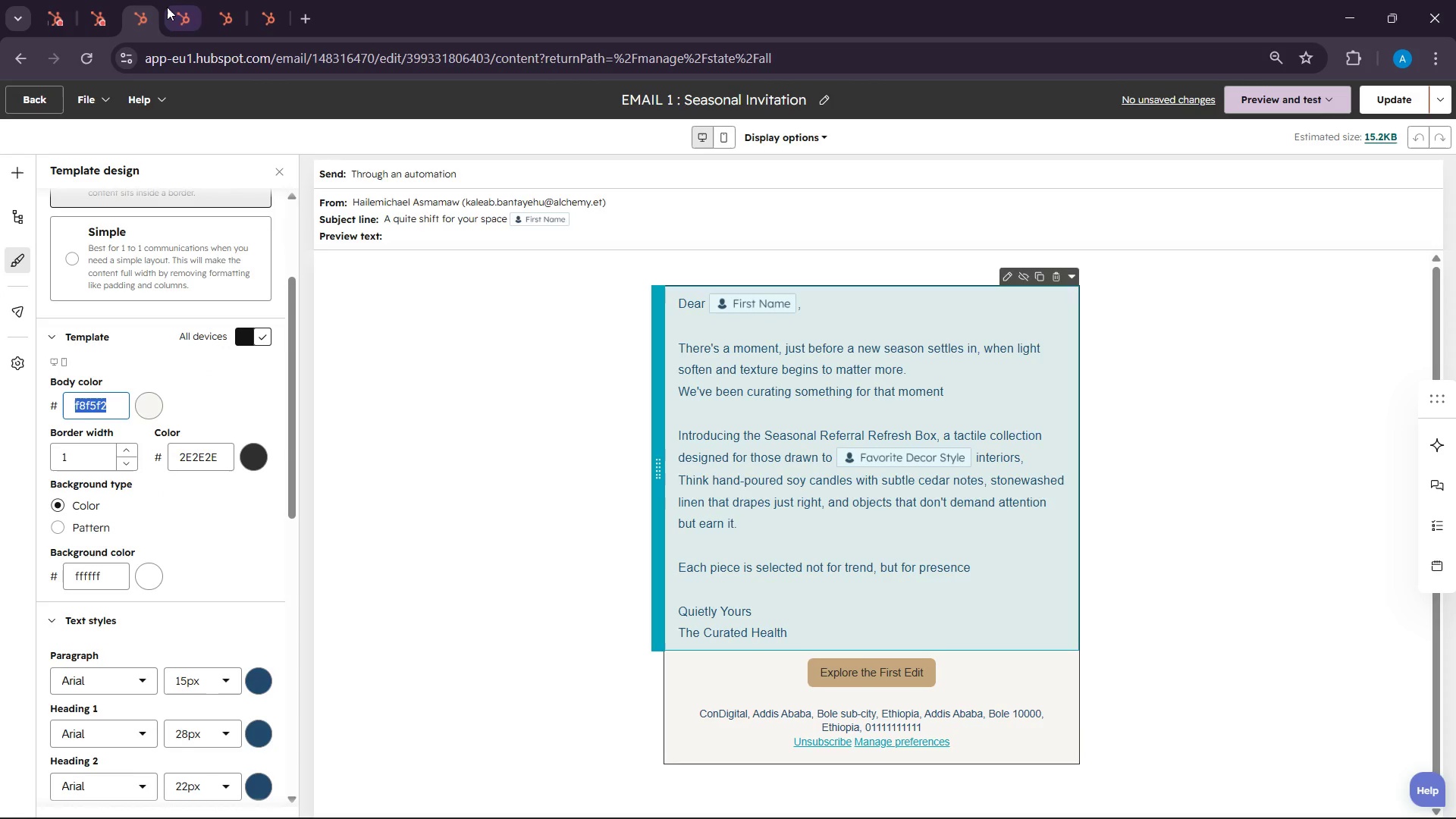 
left_click([167, 0])
 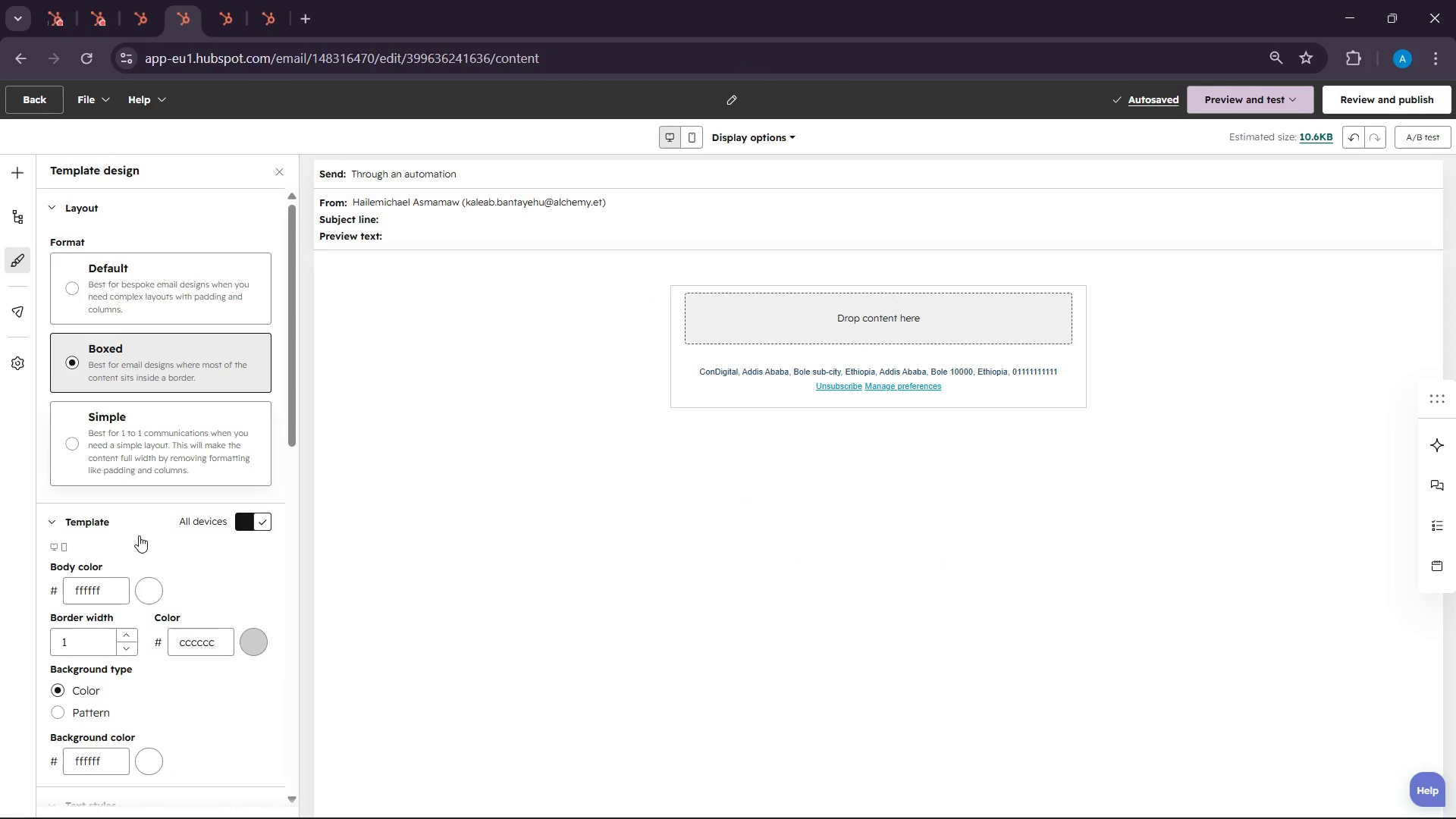 
scroll: coordinate [158, 548], scroll_direction: down, amount: 3.0
 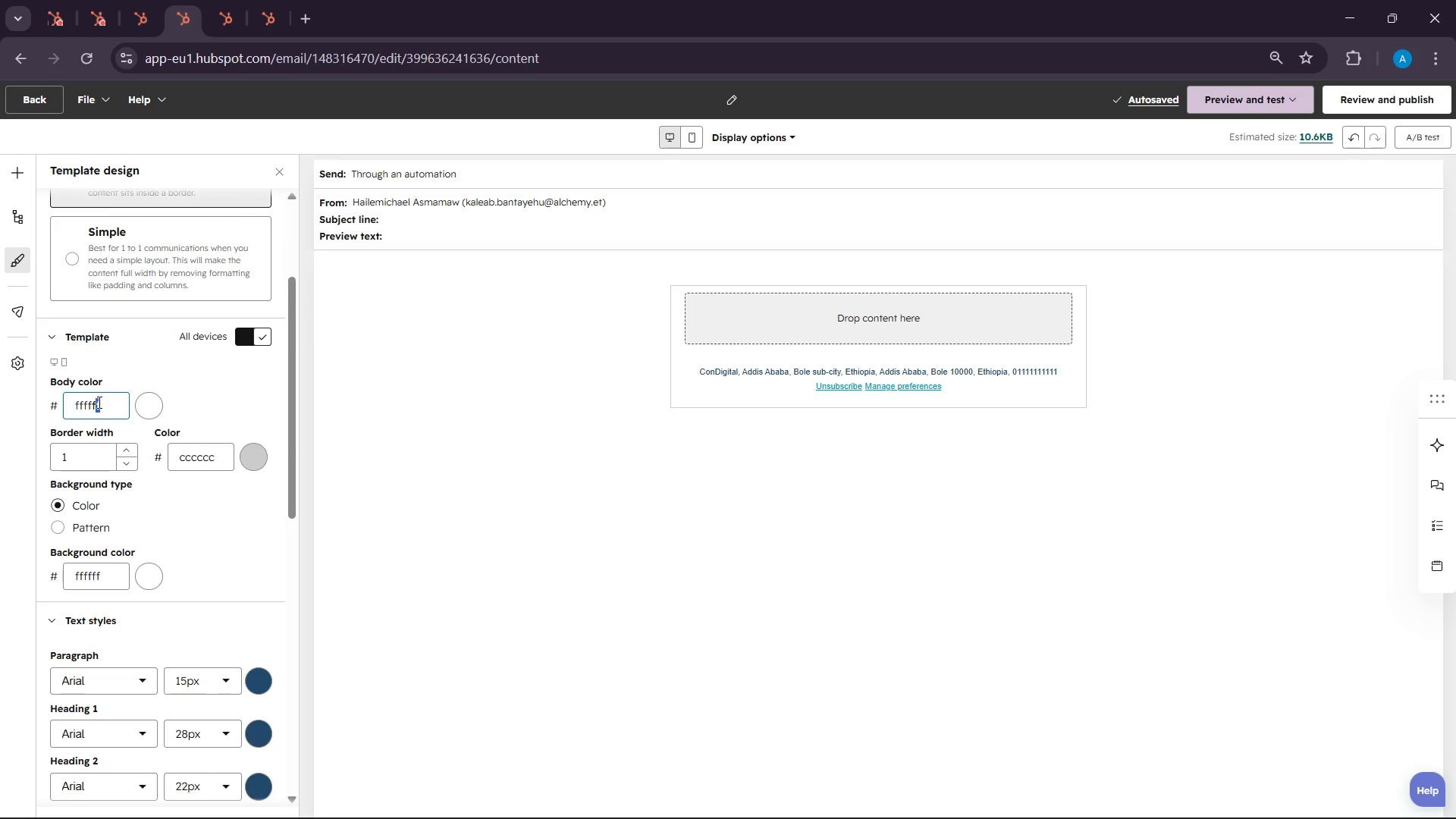 
double_click([98, 402])
 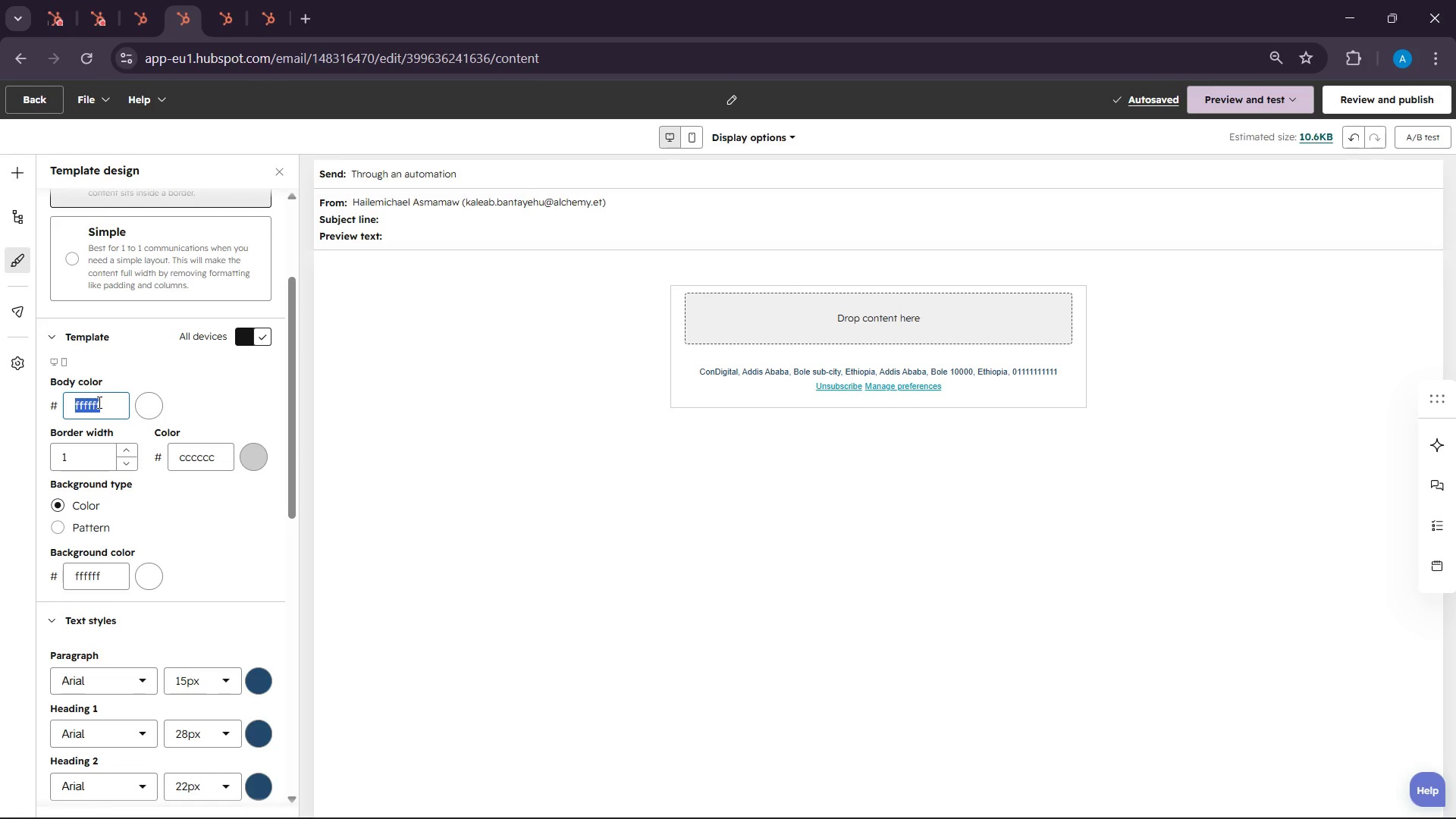 
key(Control+V)
 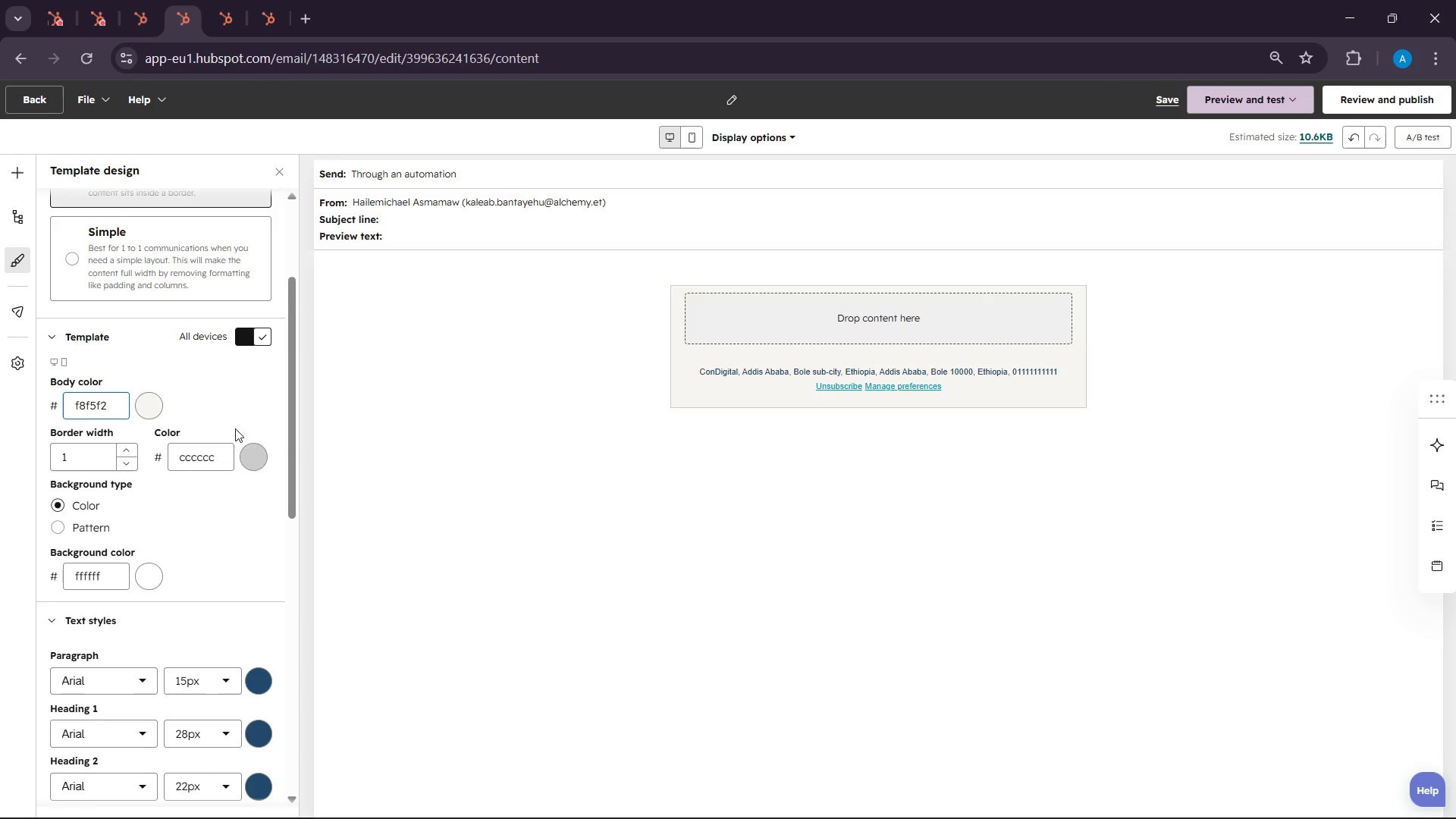 
double_click([210, 460])
 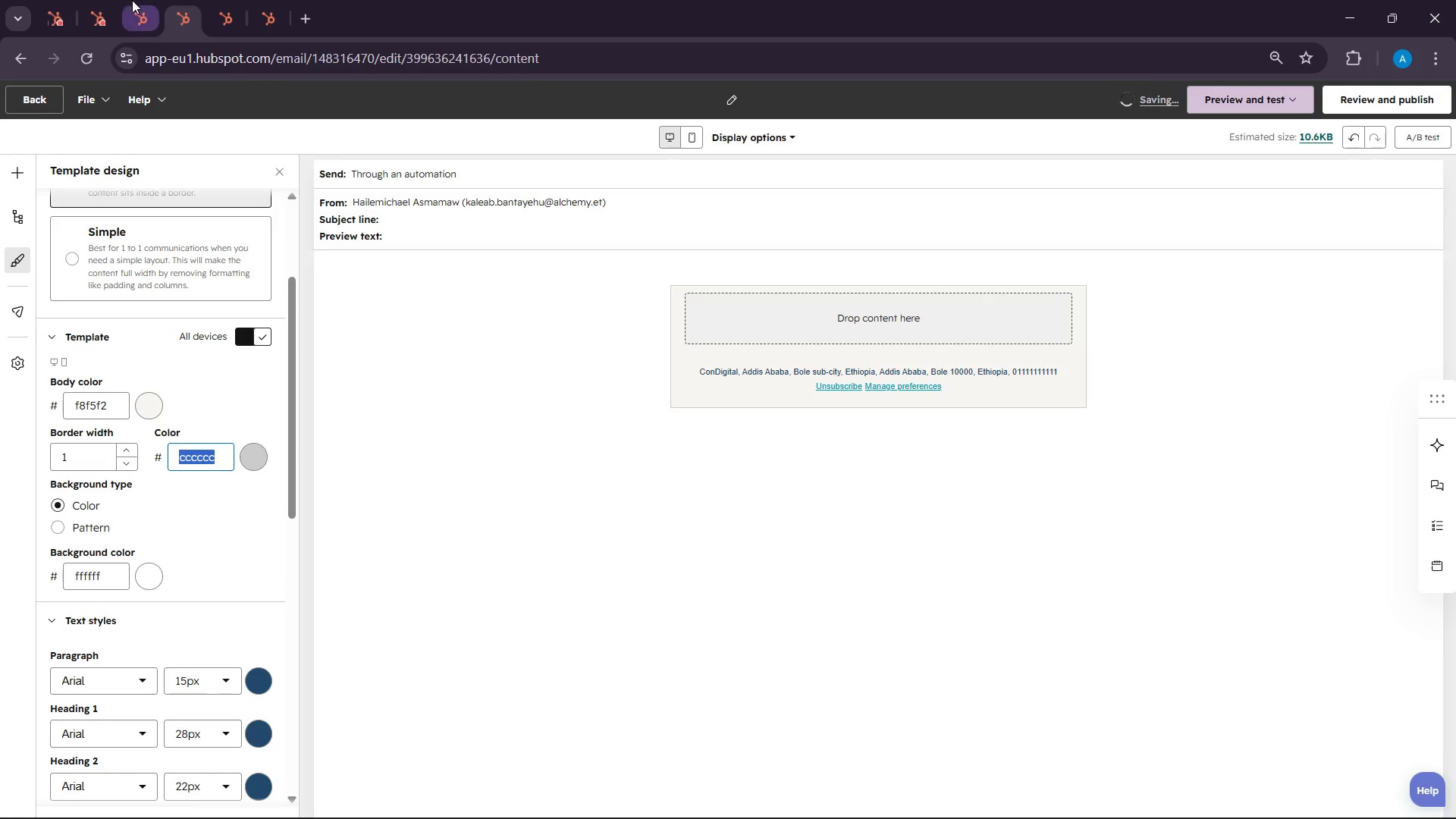 
left_click([133, 0])
 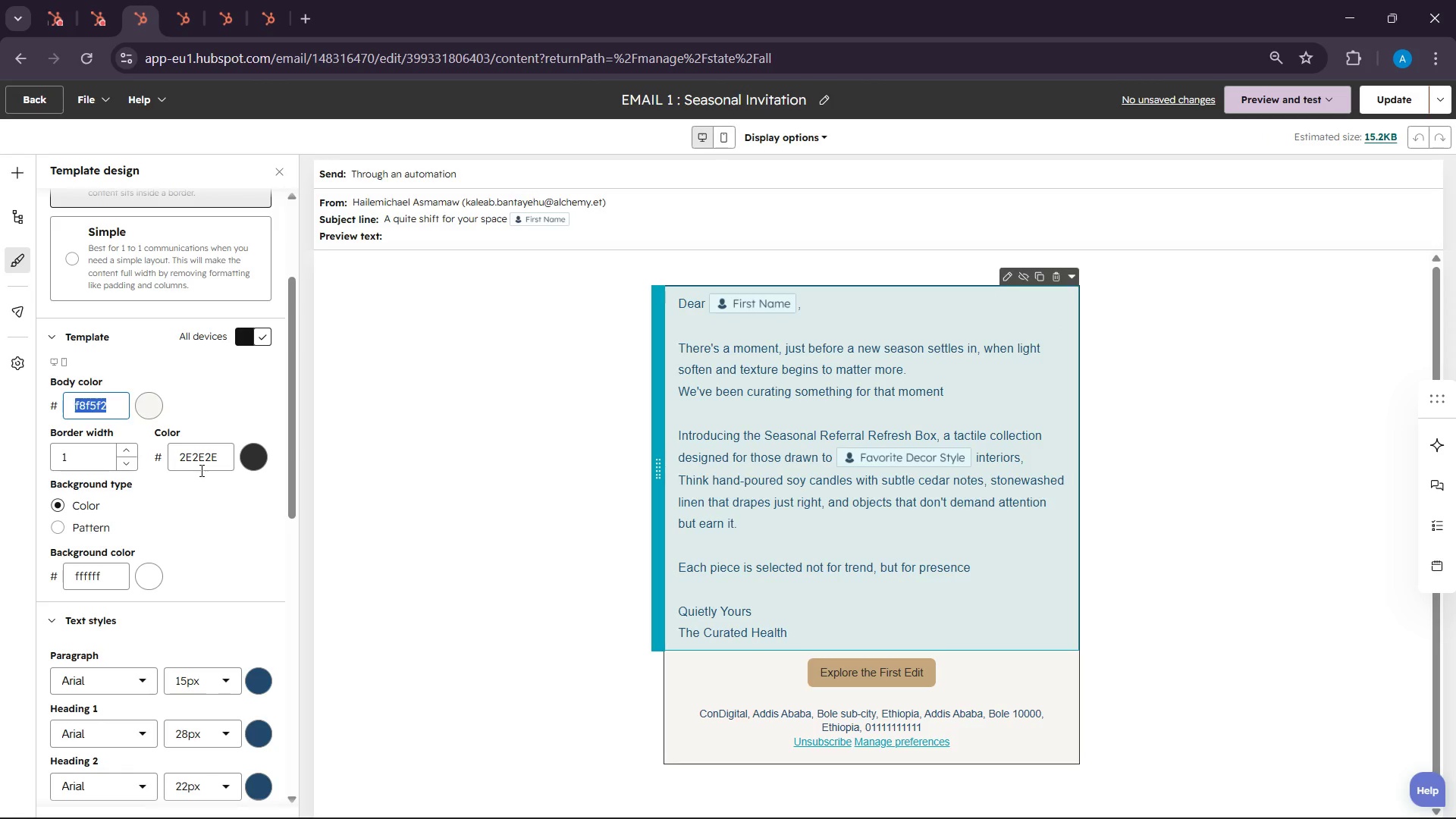 
double_click([200, 470])
 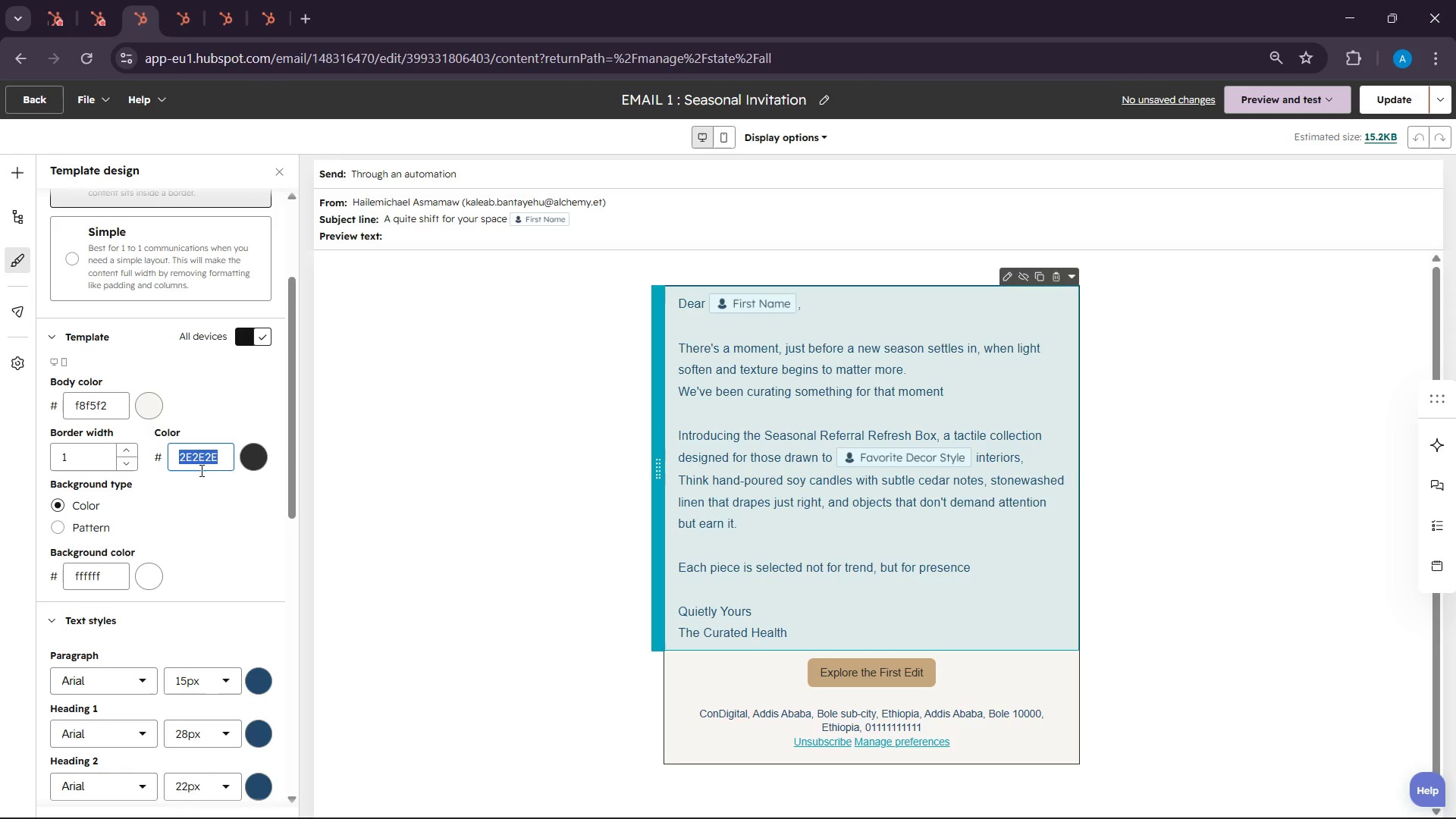 
key(Control+C)
 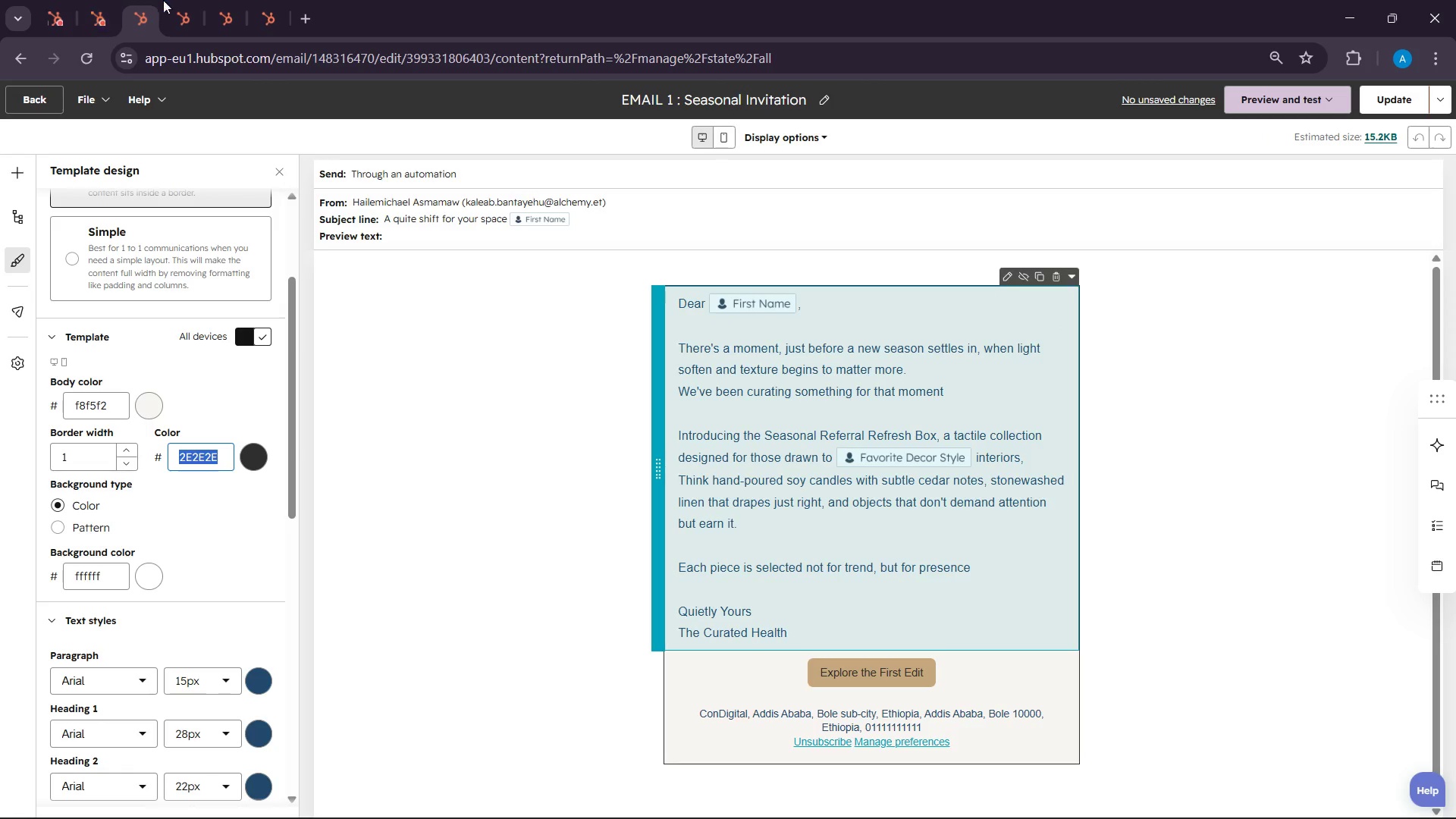 
left_click([184, 0])
 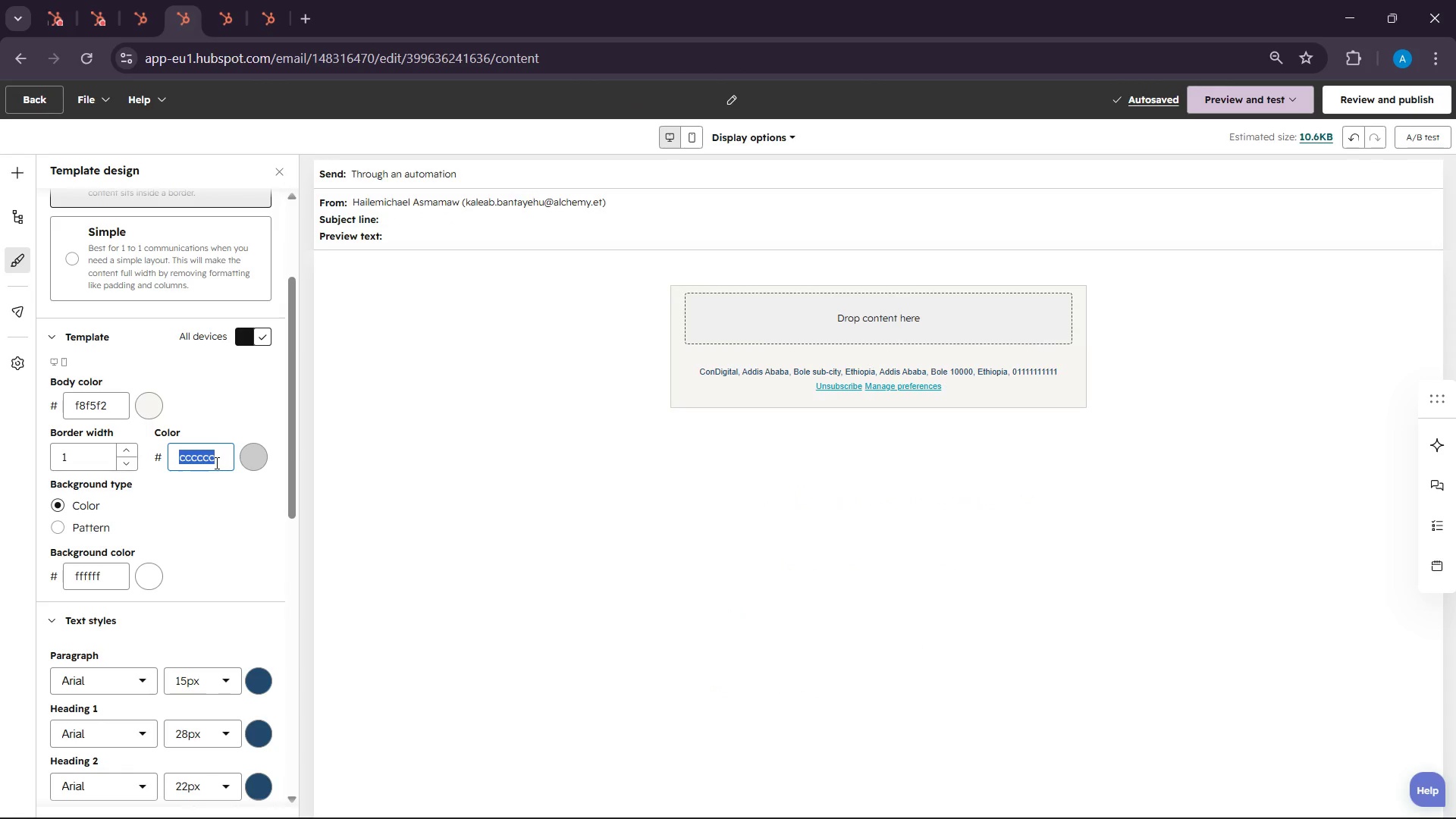 
key(Control+V)
 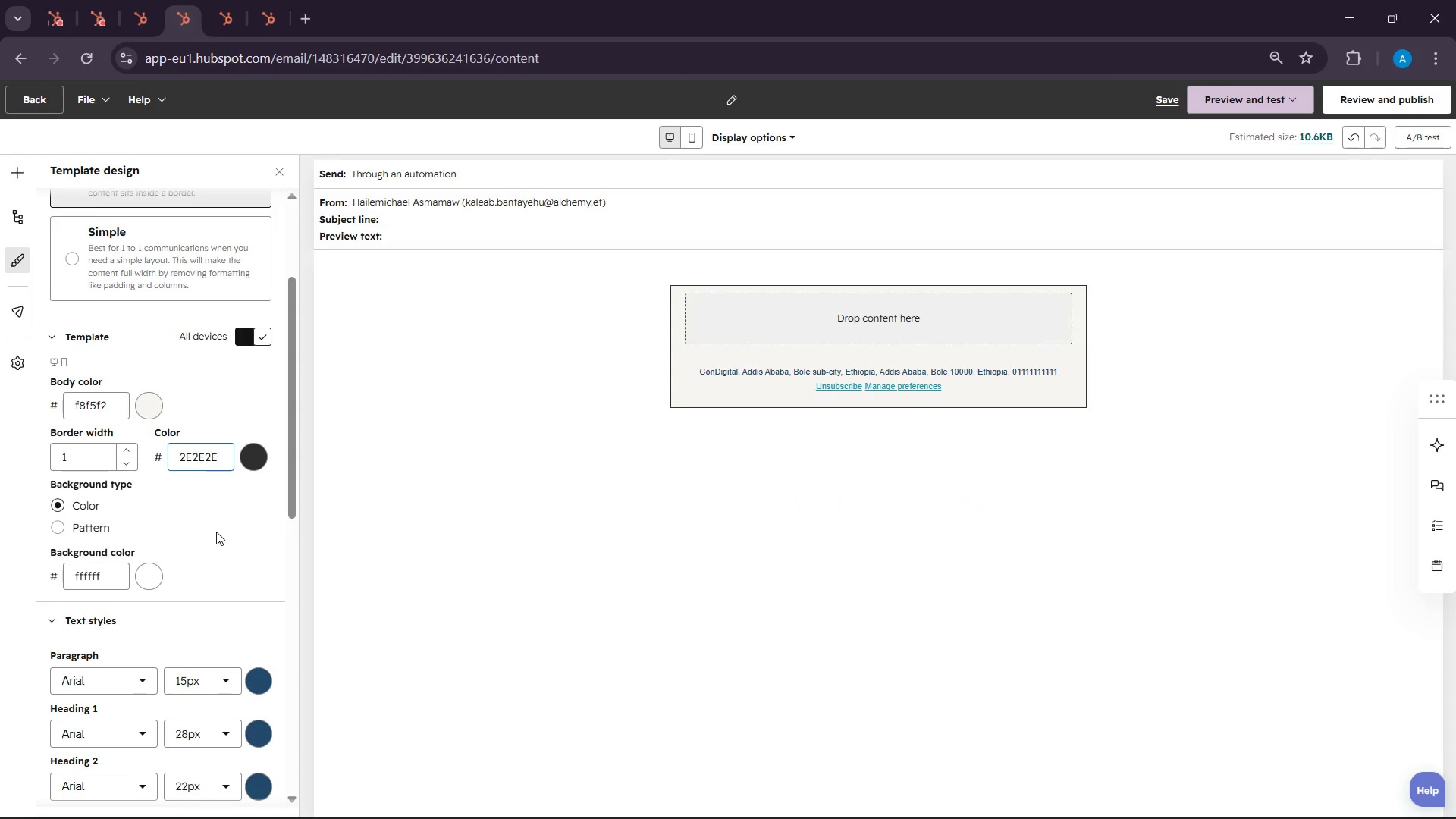 
scroll: coordinate [205, 535], scroll_direction: down, amount: 3.0
 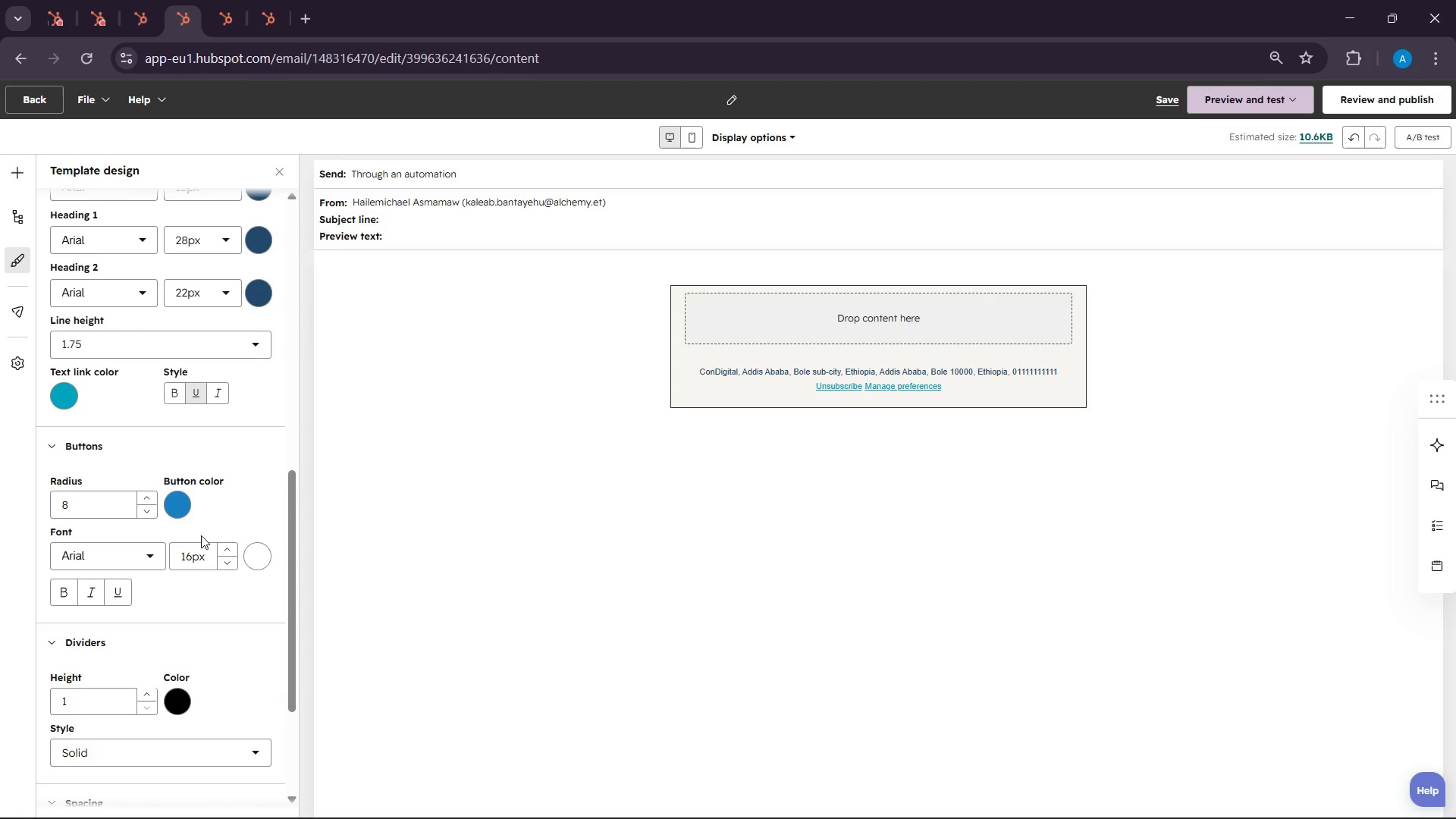 
left_click([184, 516])
 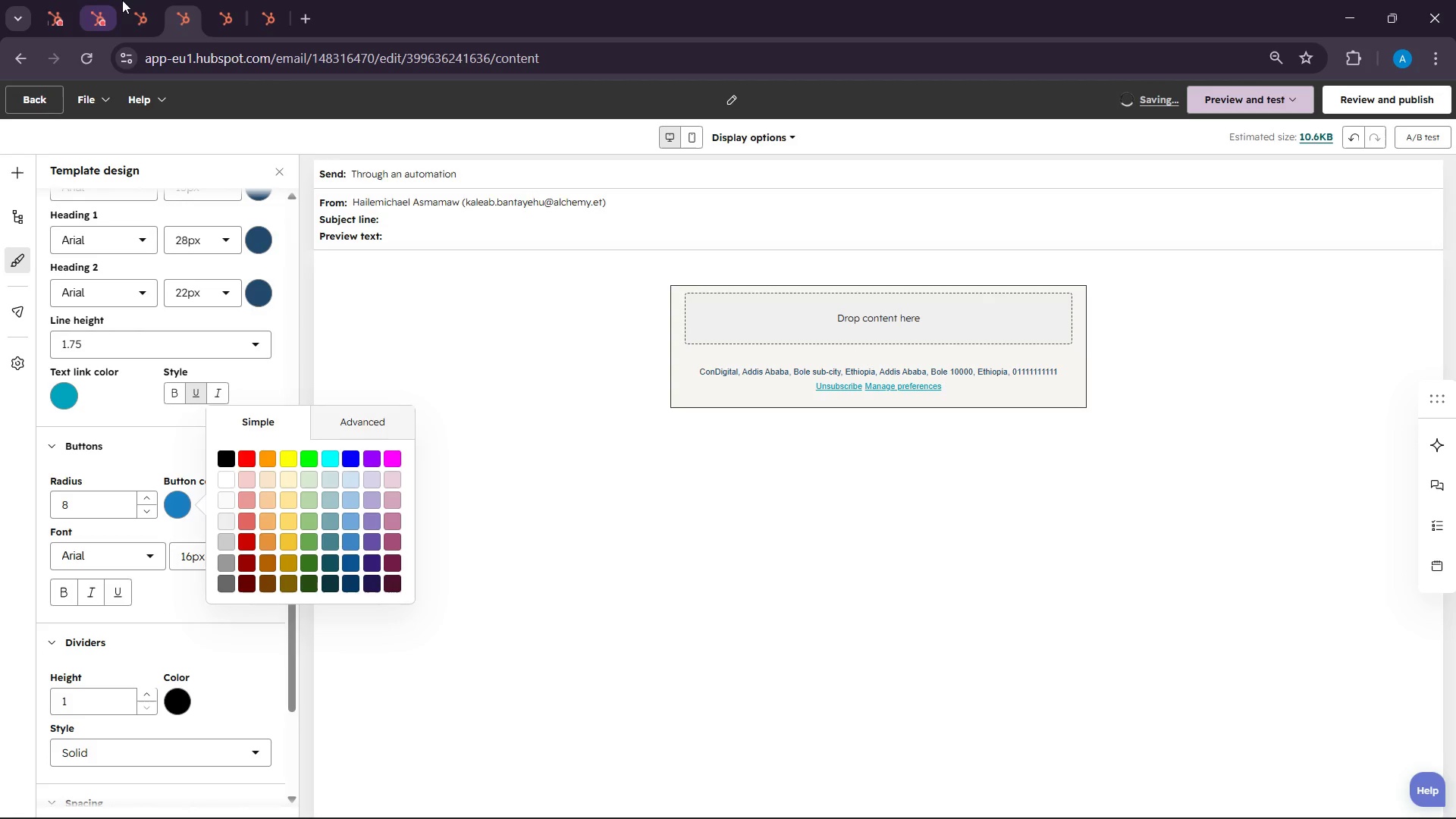 
left_click([152, 0])
 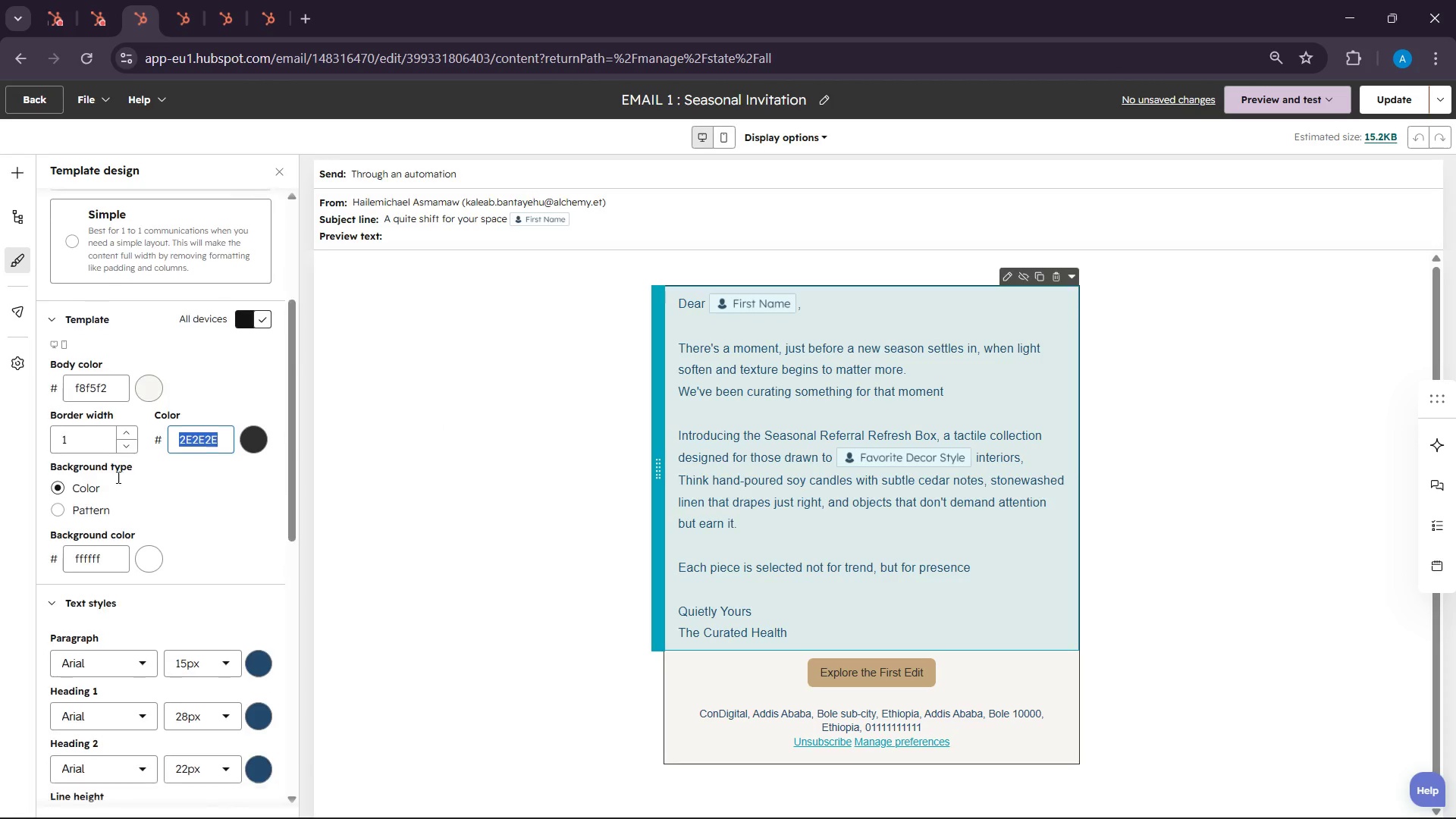 
scroll: coordinate [124, 480], scroll_direction: down, amount: 8.0
 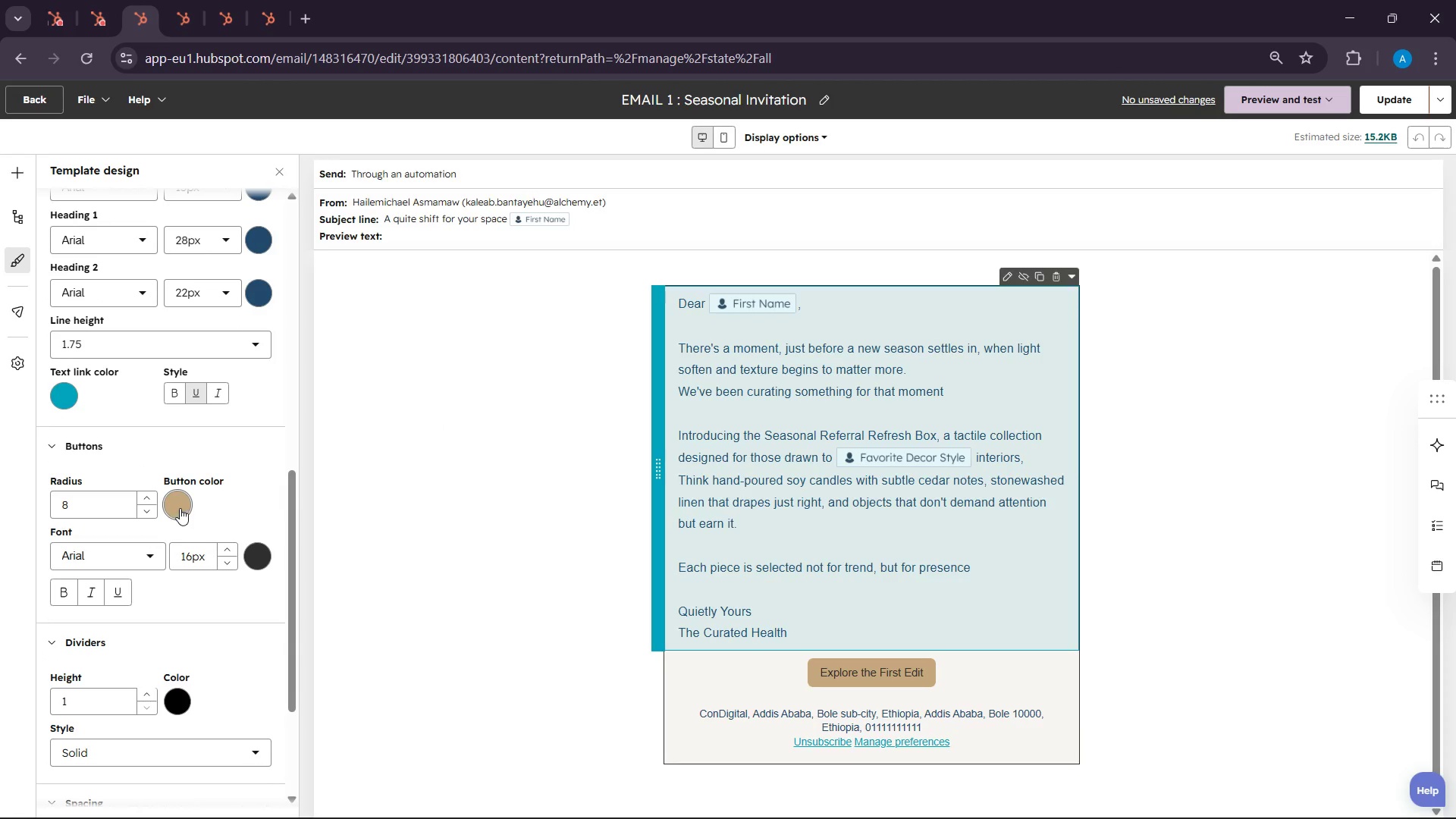 
left_click([177, 505])
 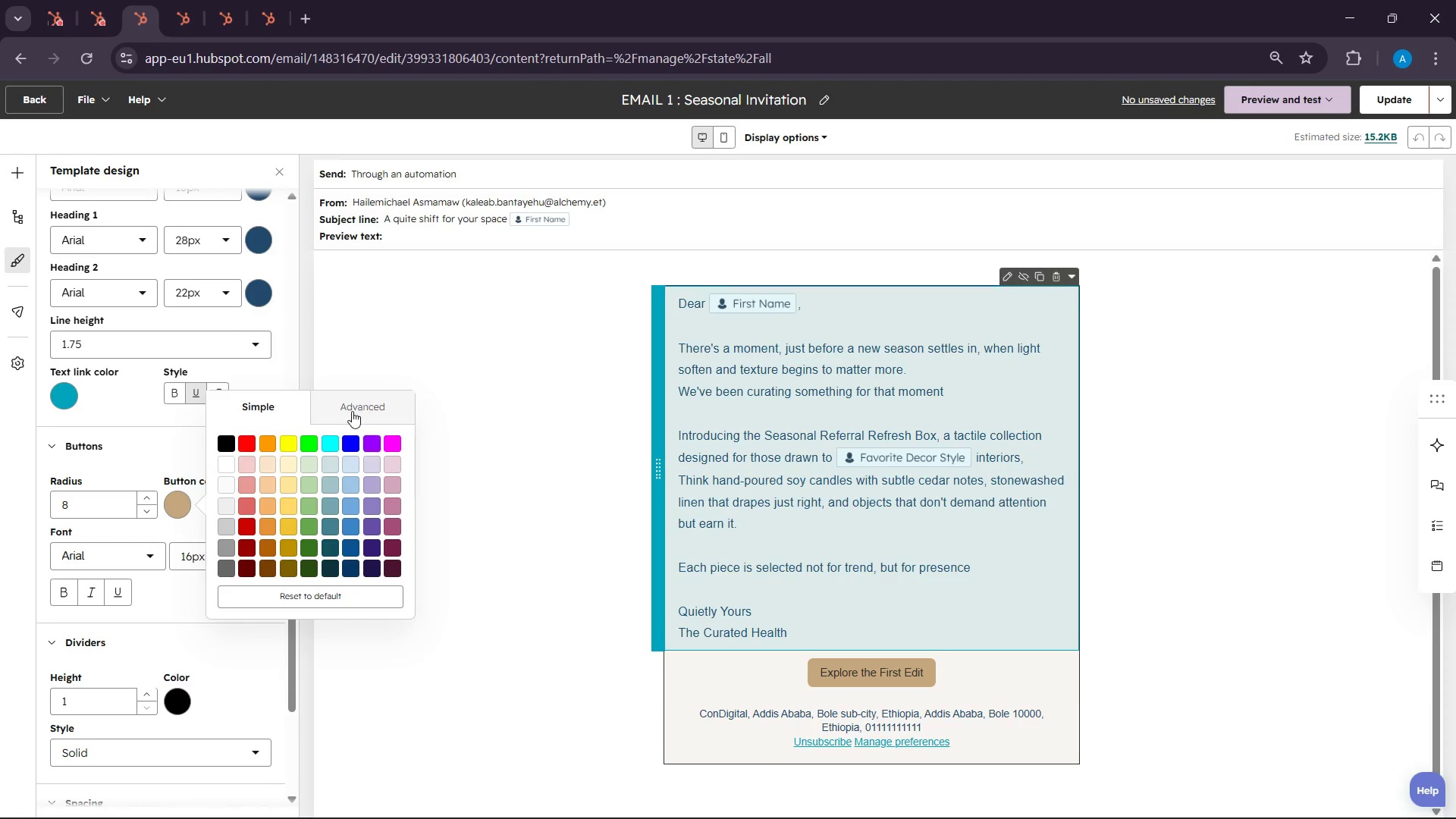 
left_click([352, 411])
 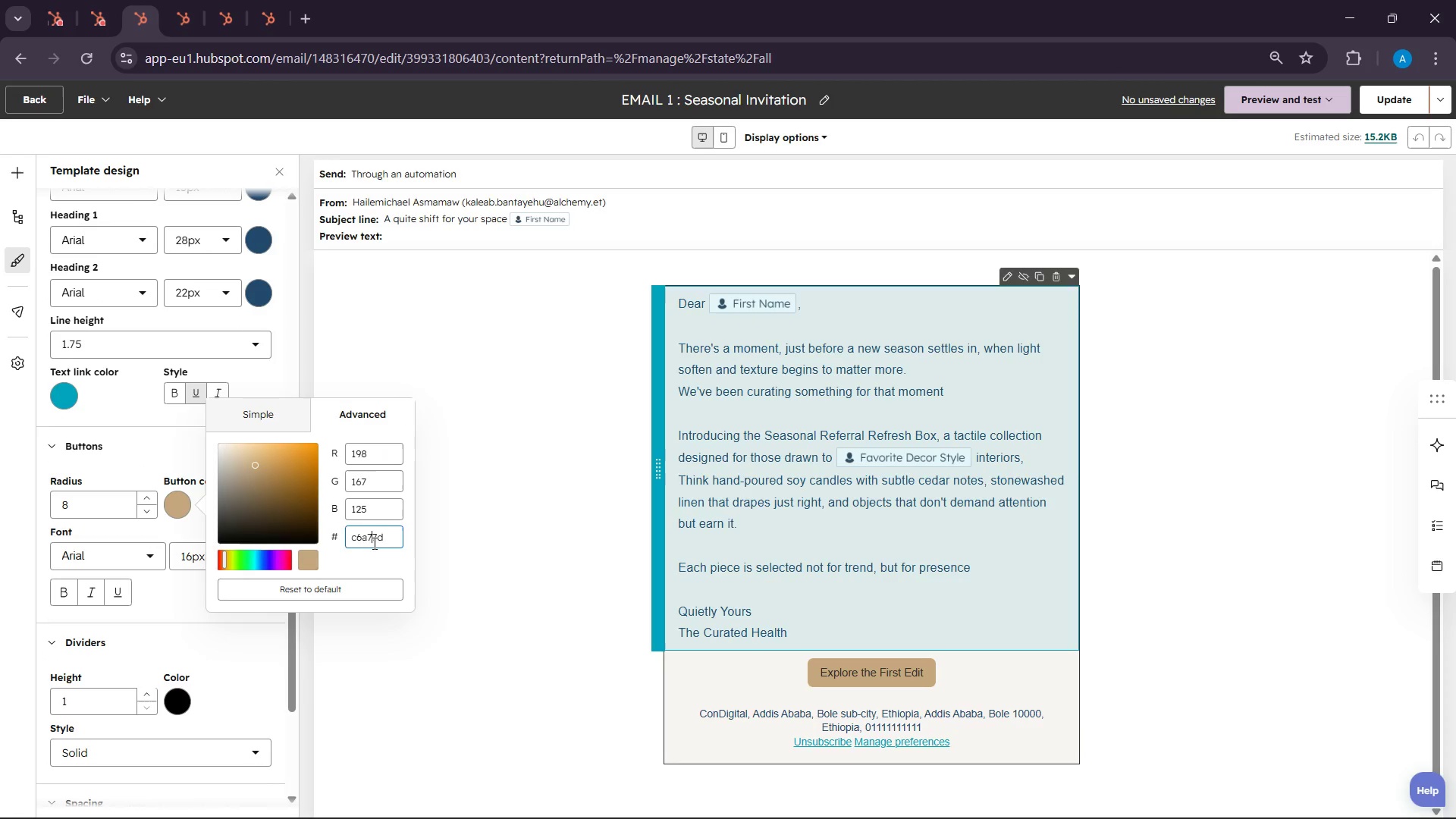 
double_click([373, 543])
 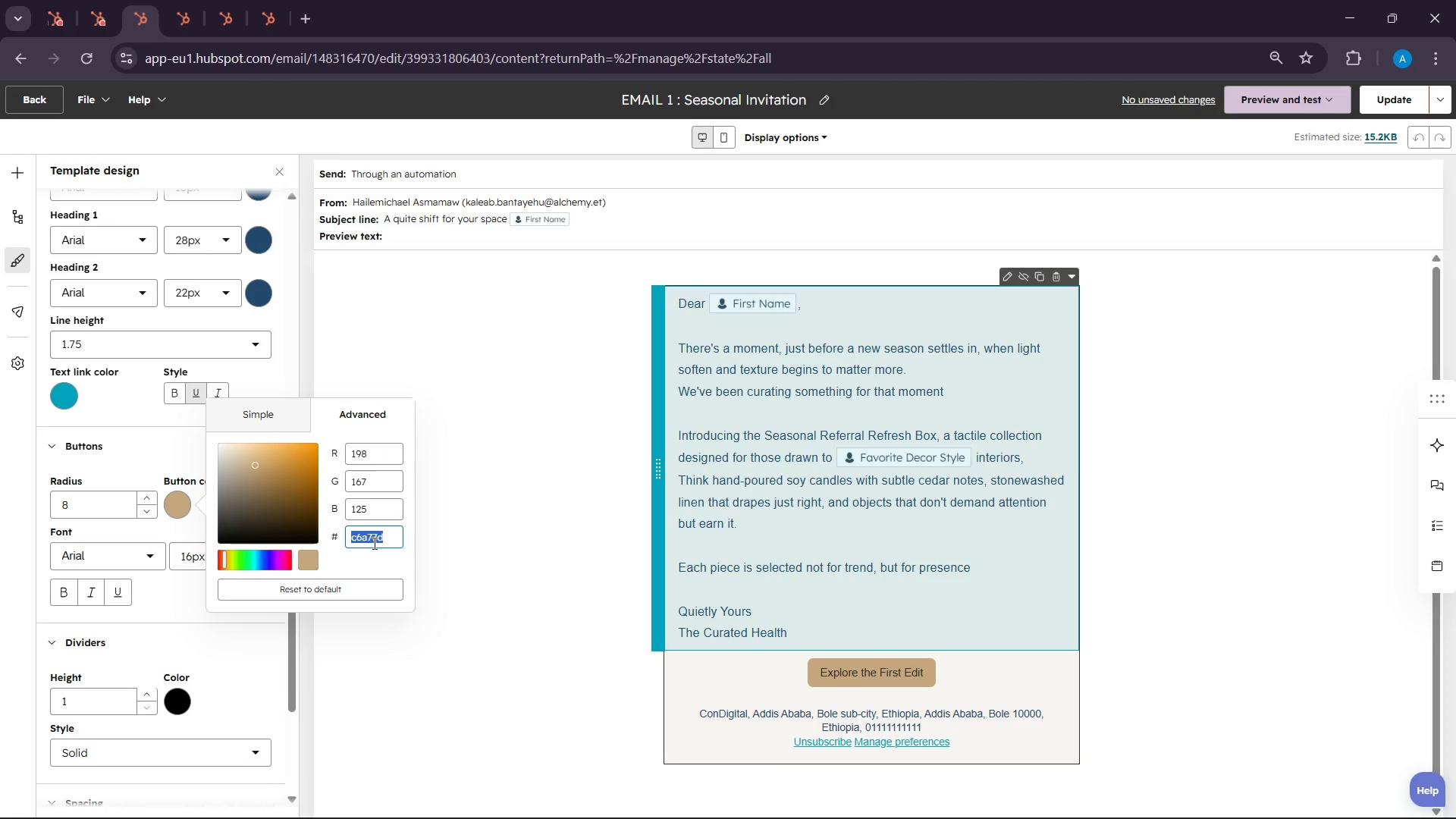 
triple_click([373, 543])
 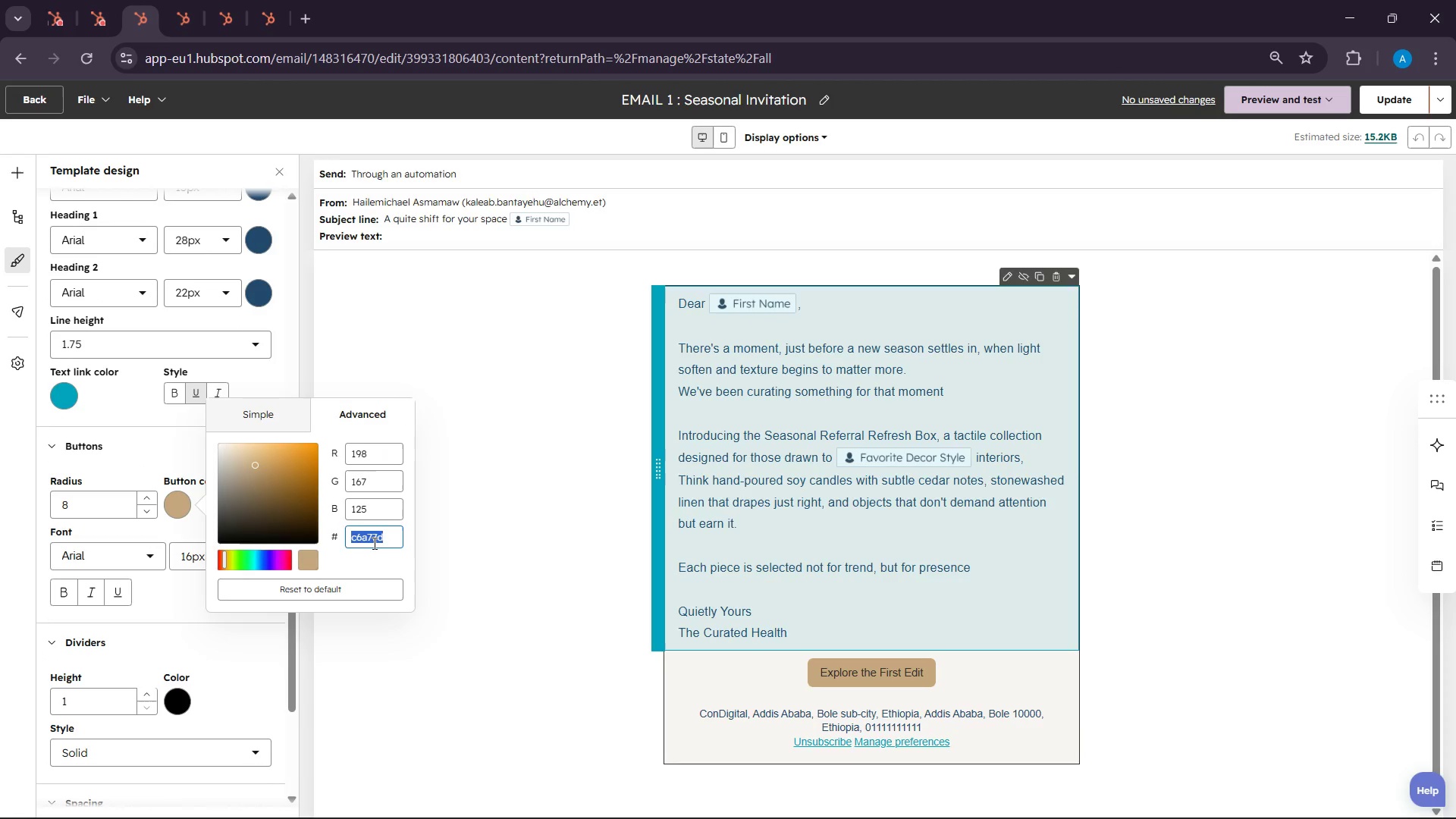 
key(Control+C)
 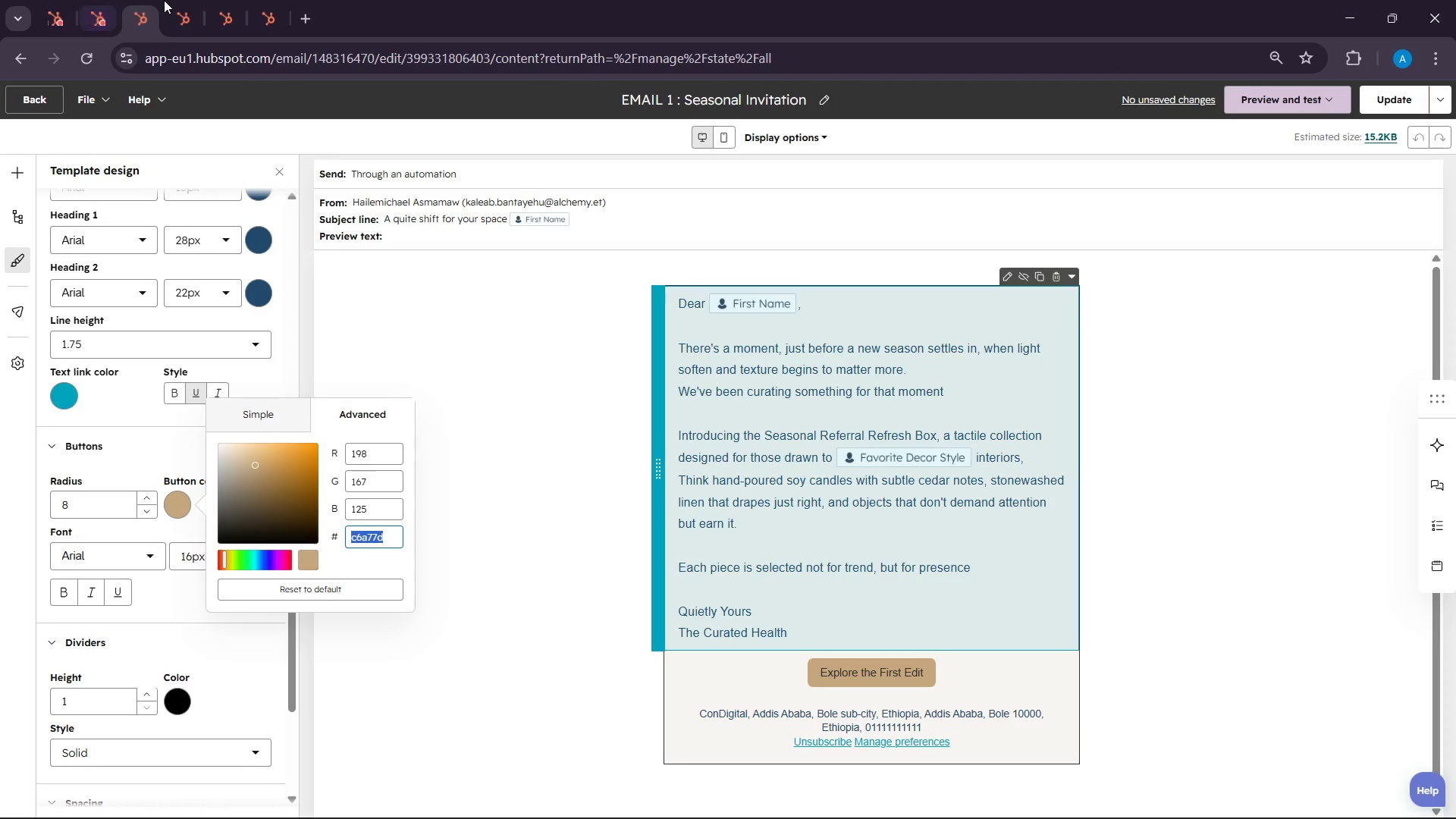 
left_click([168, 0])
 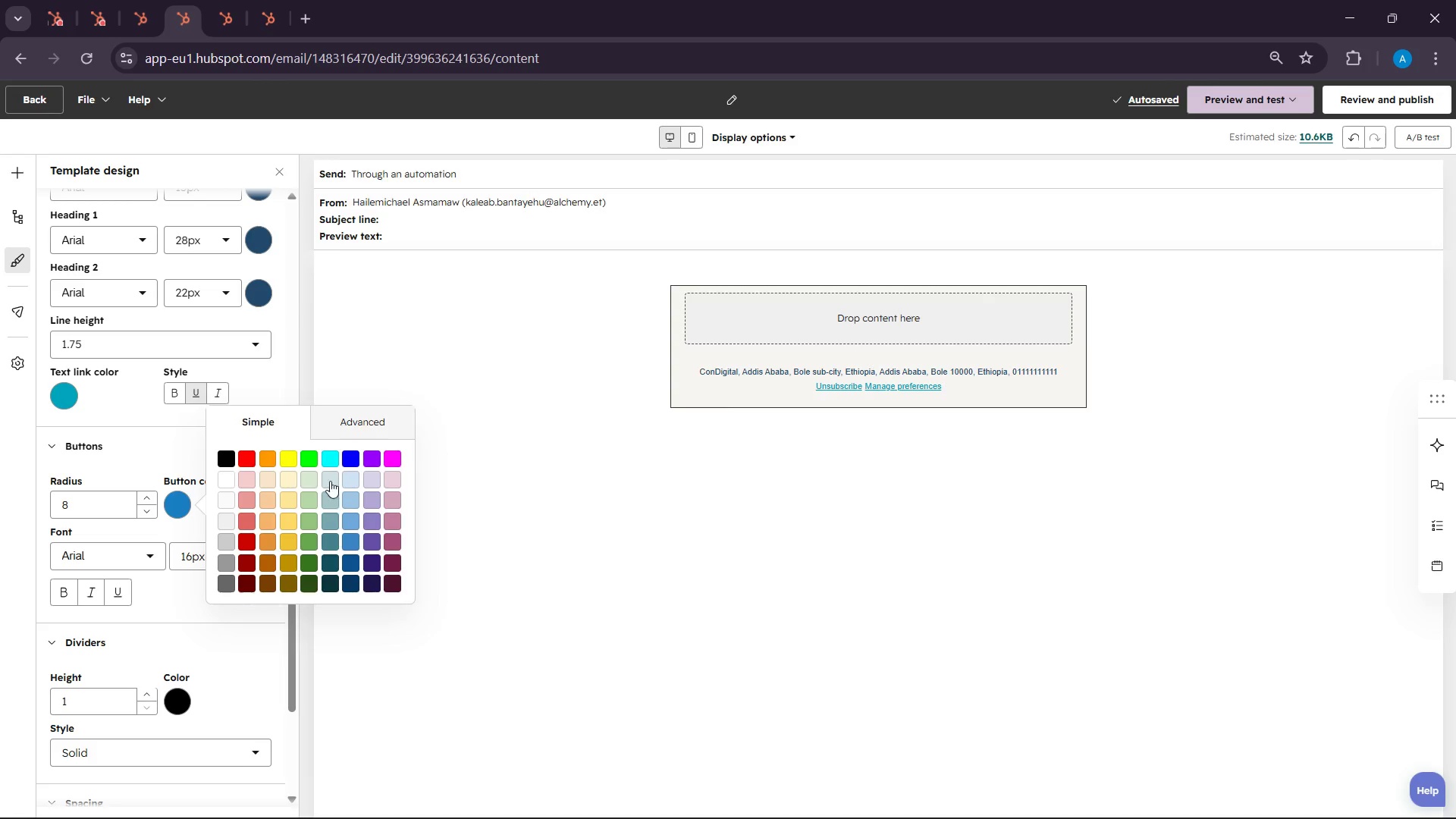 
left_click([351, 417])
 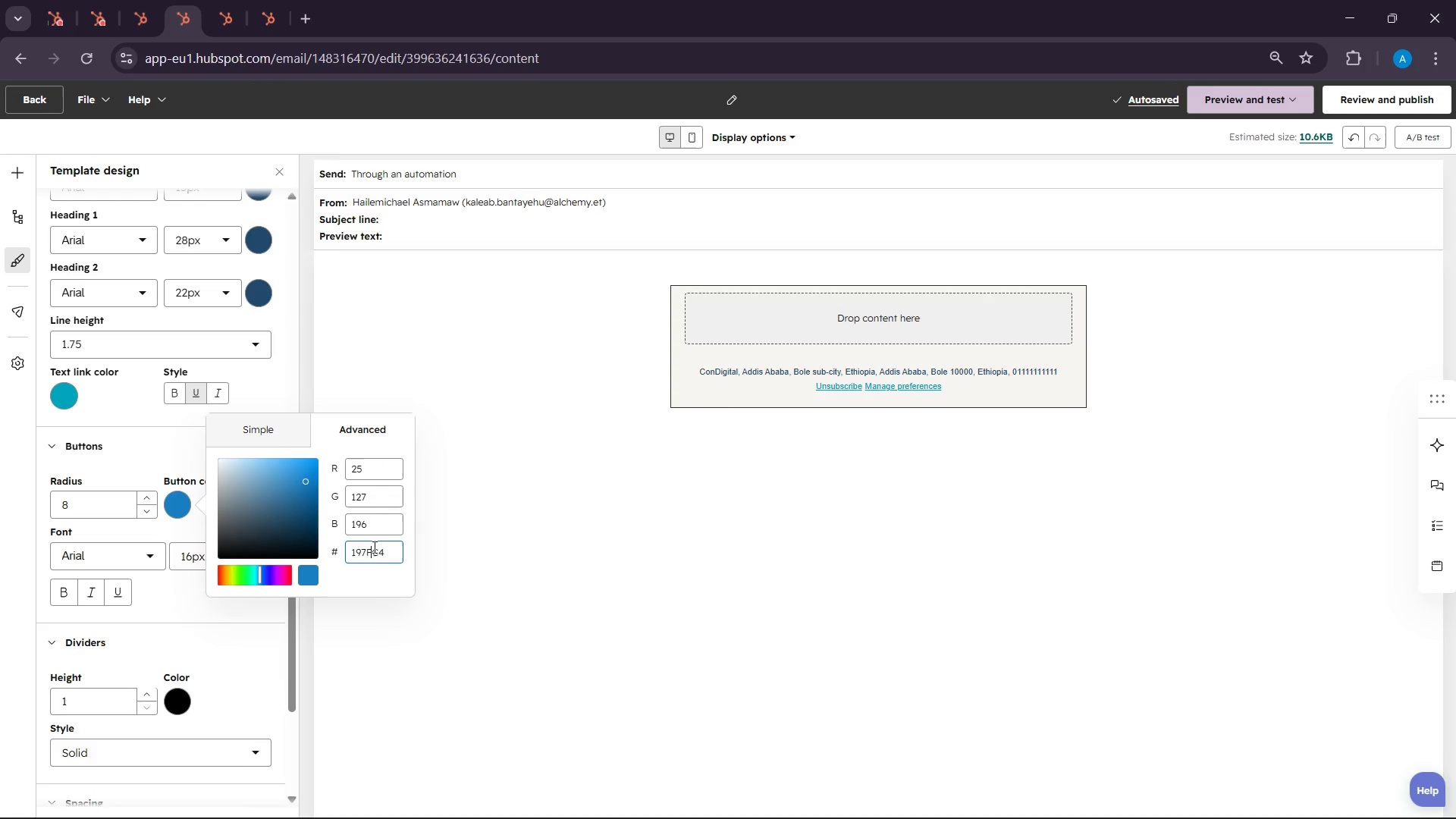 
double_click([373, 547])
 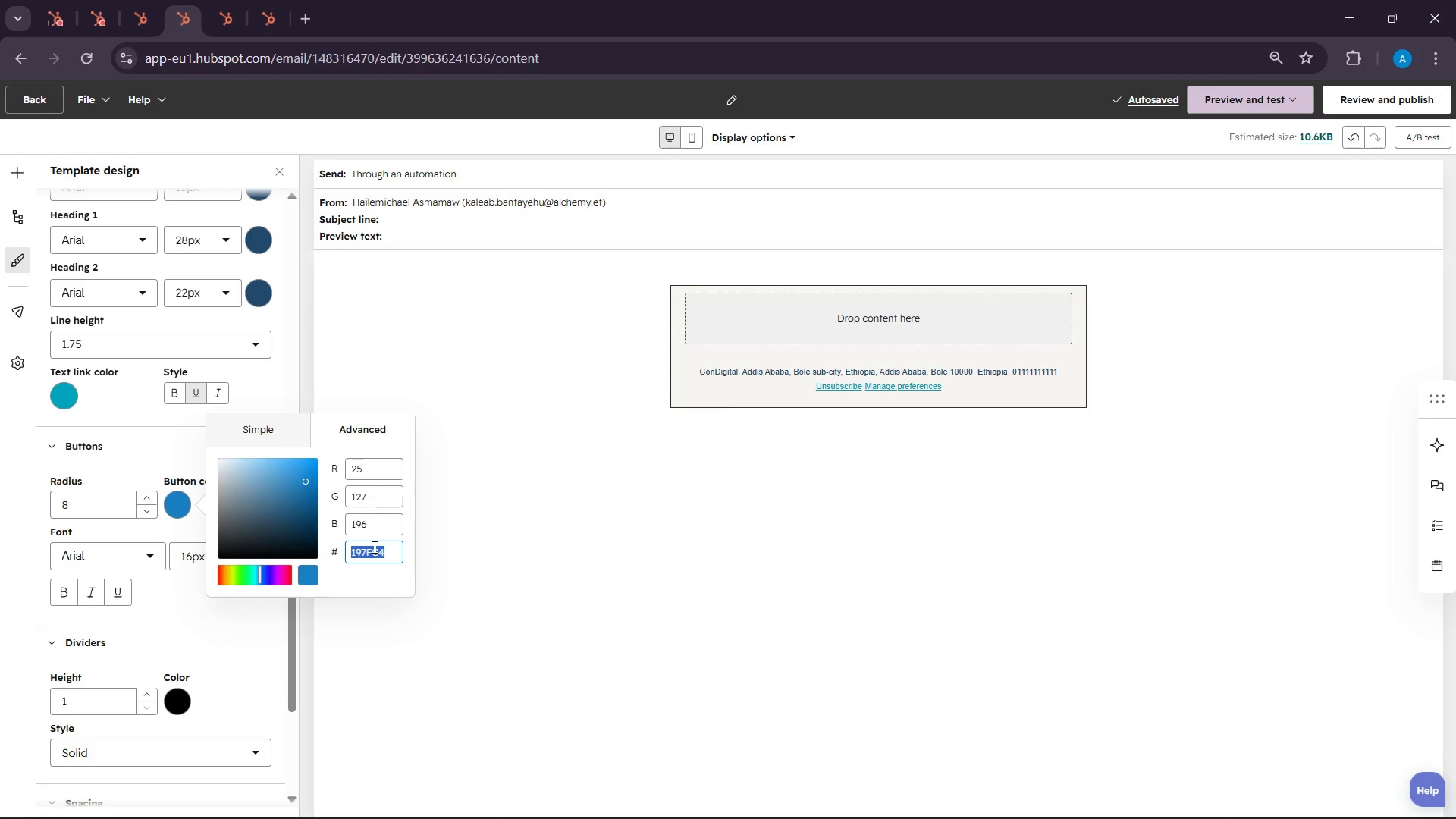 
key(Control+V)
 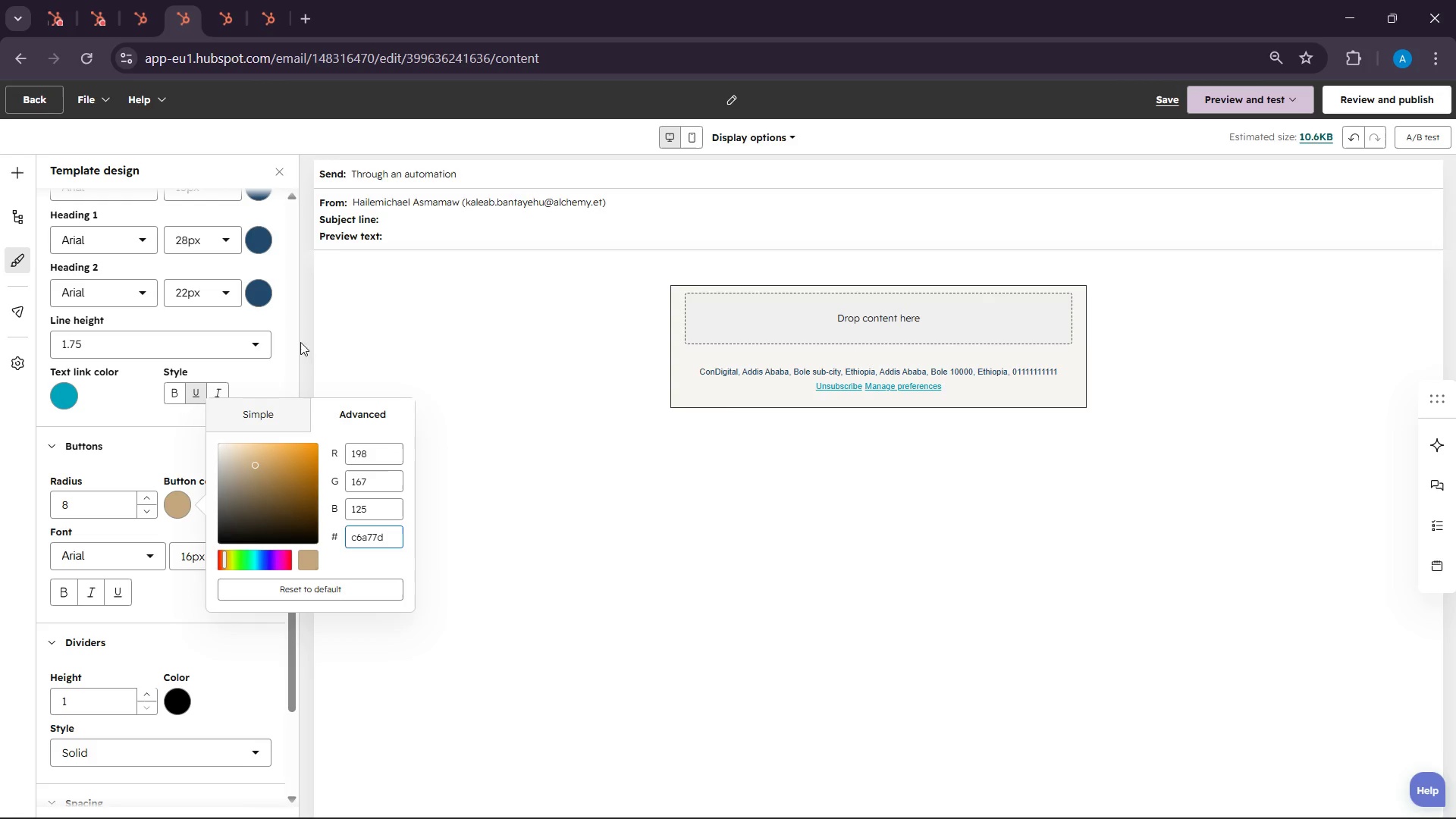 
left_click([297, 330])
 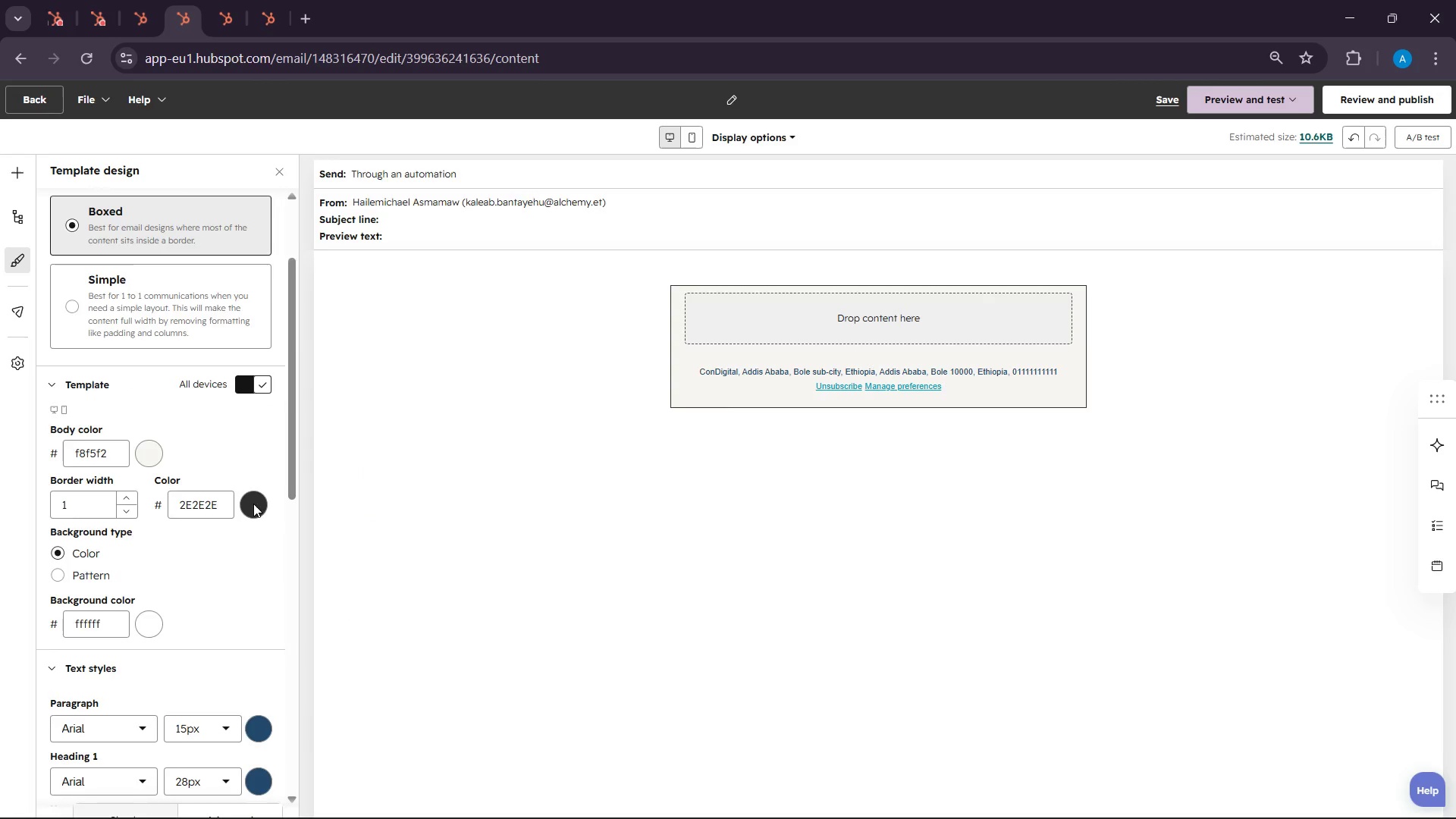 
scroll: coordinate [250, 504], scroll_direction: down, amount: 8.0
 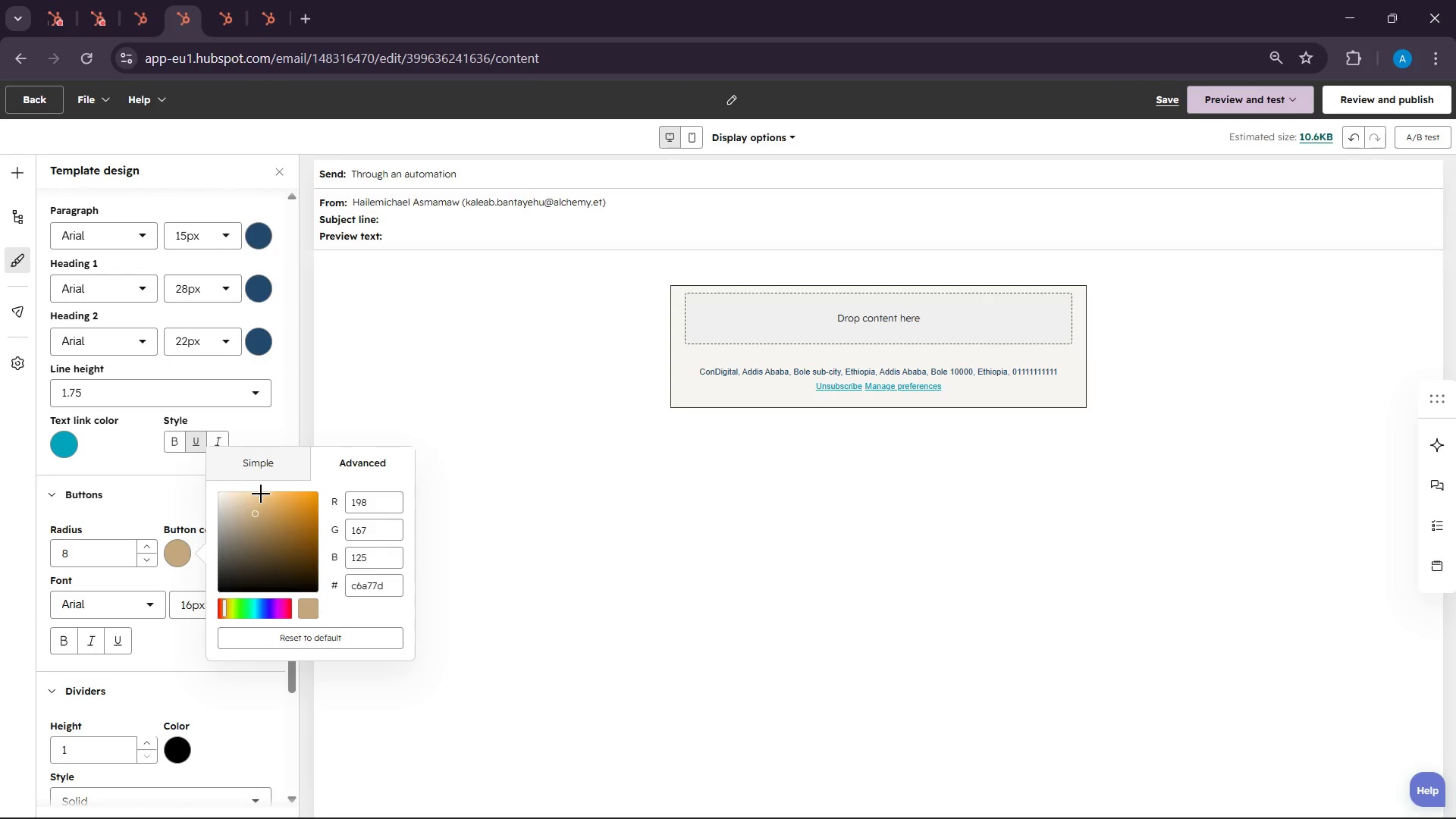 
scroll: coordinate [261, 493], scroll_direction: up, amount: 8.0
 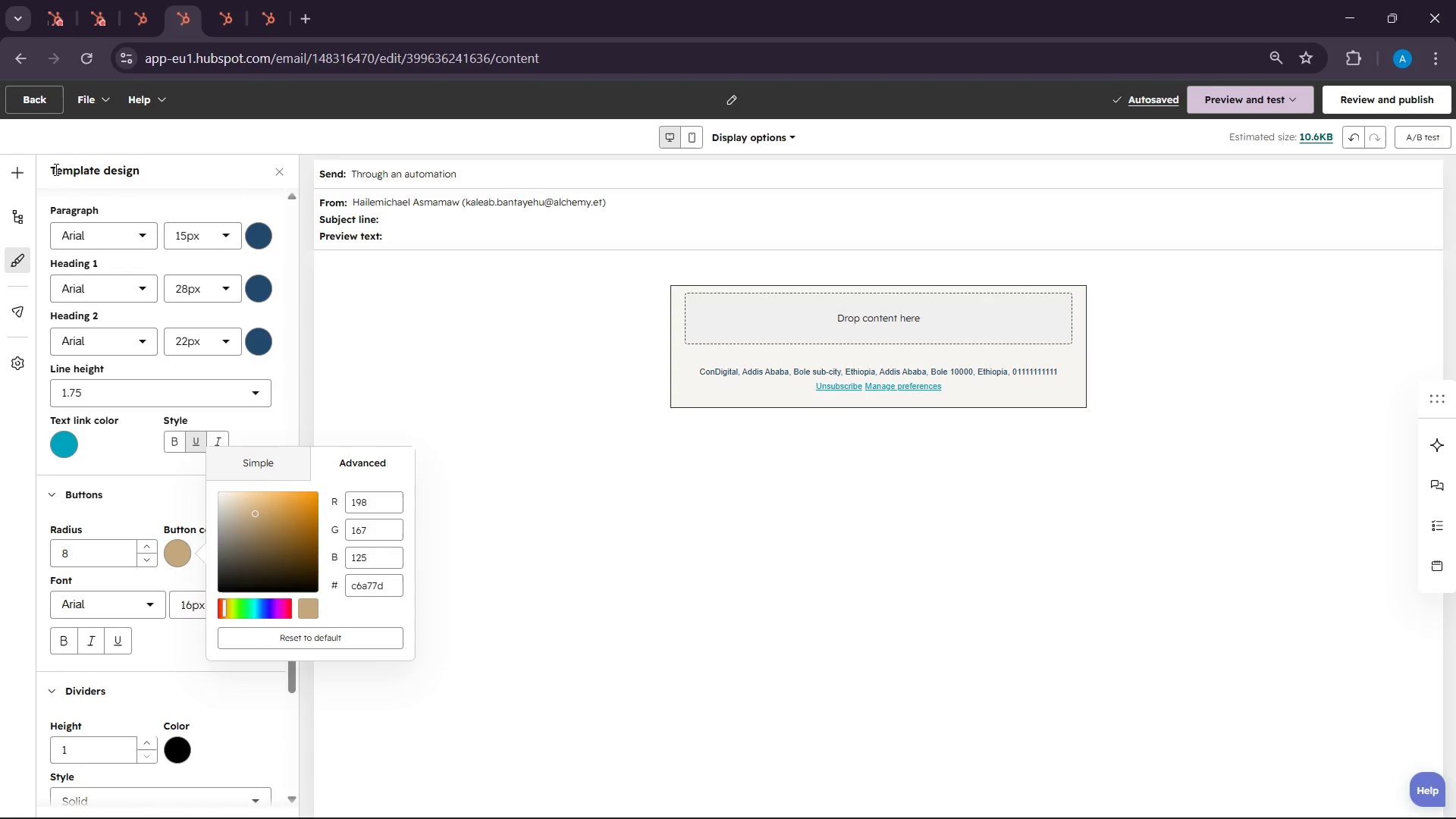 
left_click([26, 168])
 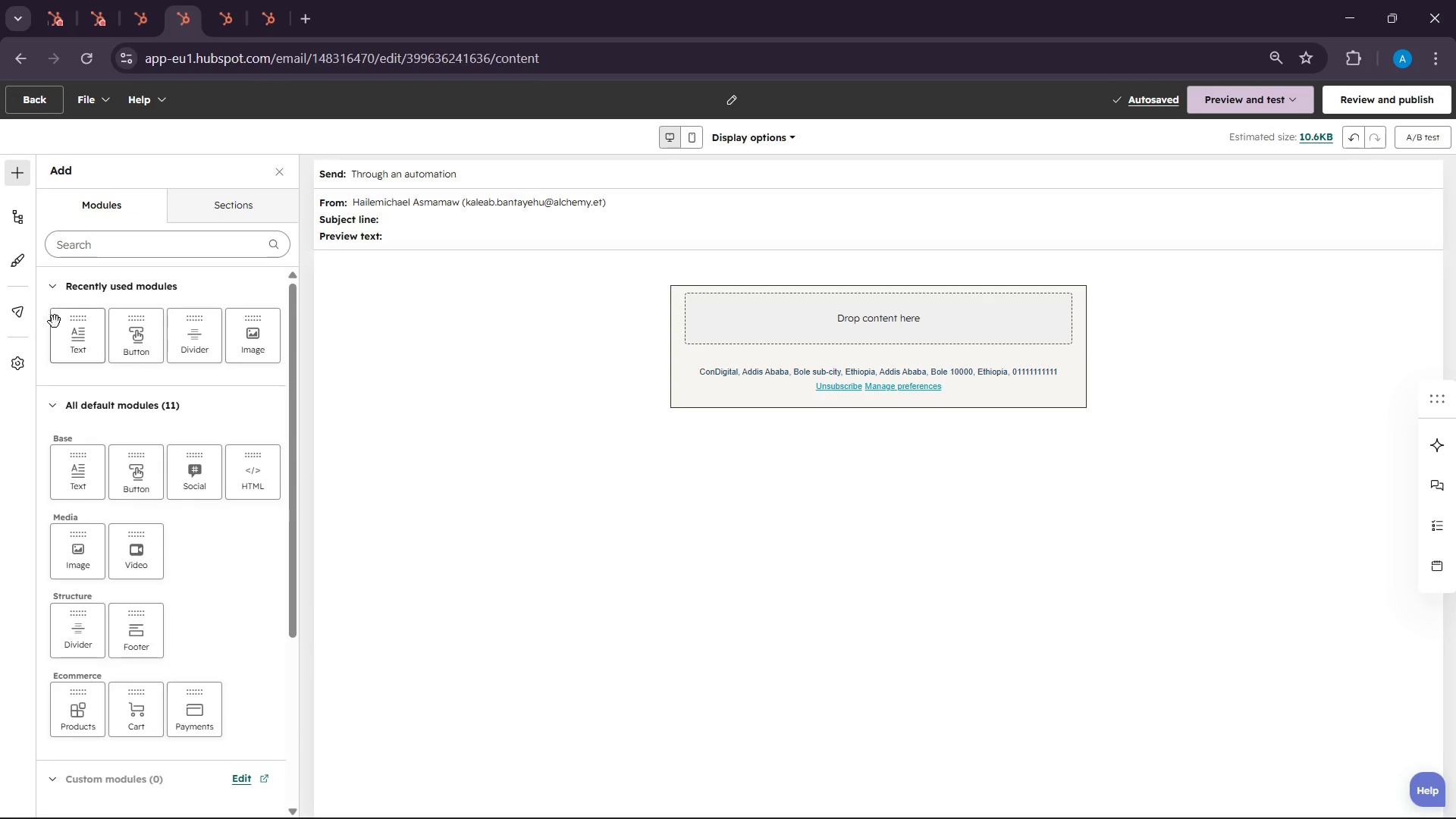 
left_click_drag(start_coordinate=[70, 323], to_coordinate=[833, 290])
 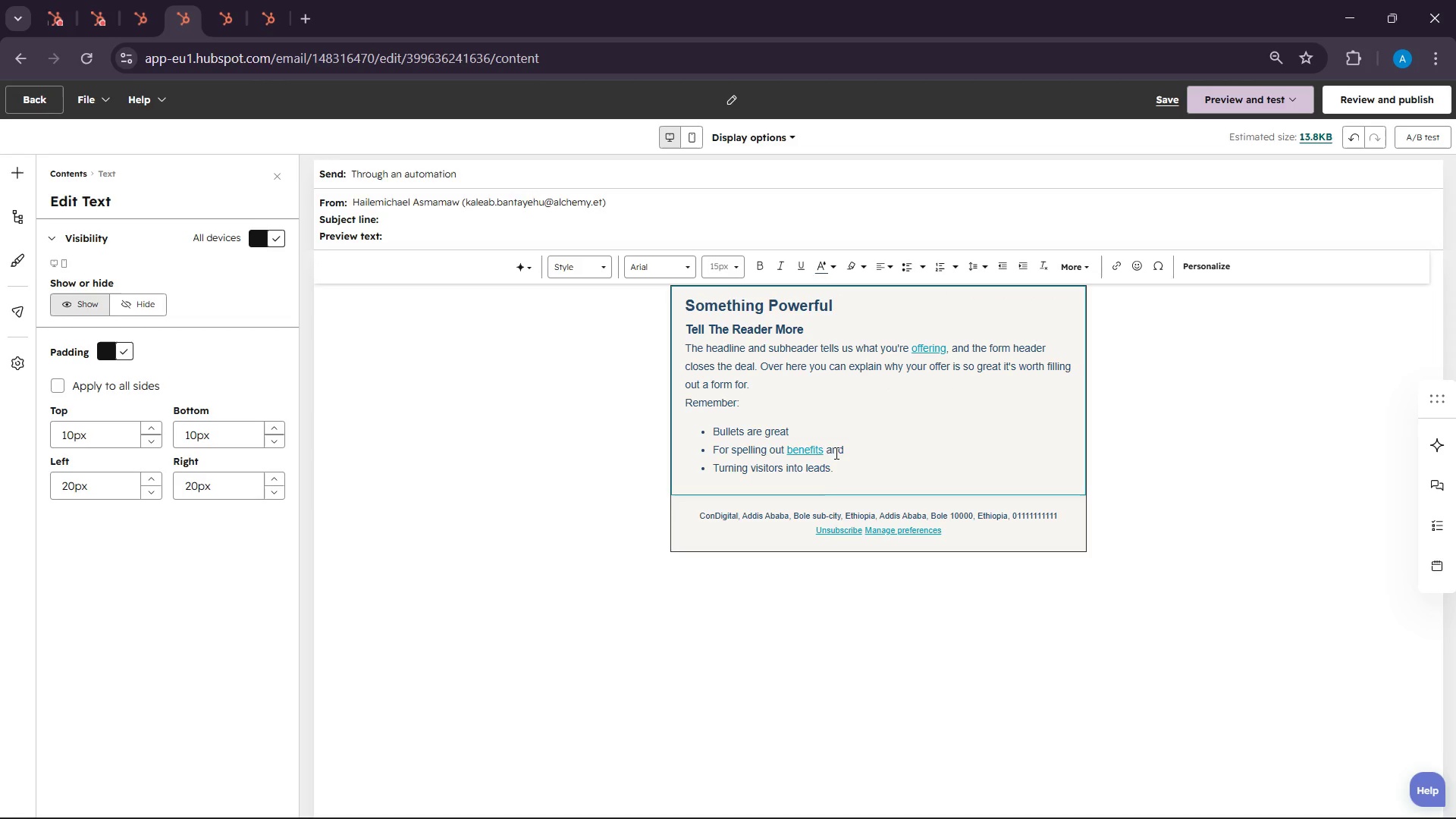 
left_click_drag(start_coordinate=[831, 473], to_coordinate=[667, 313])
 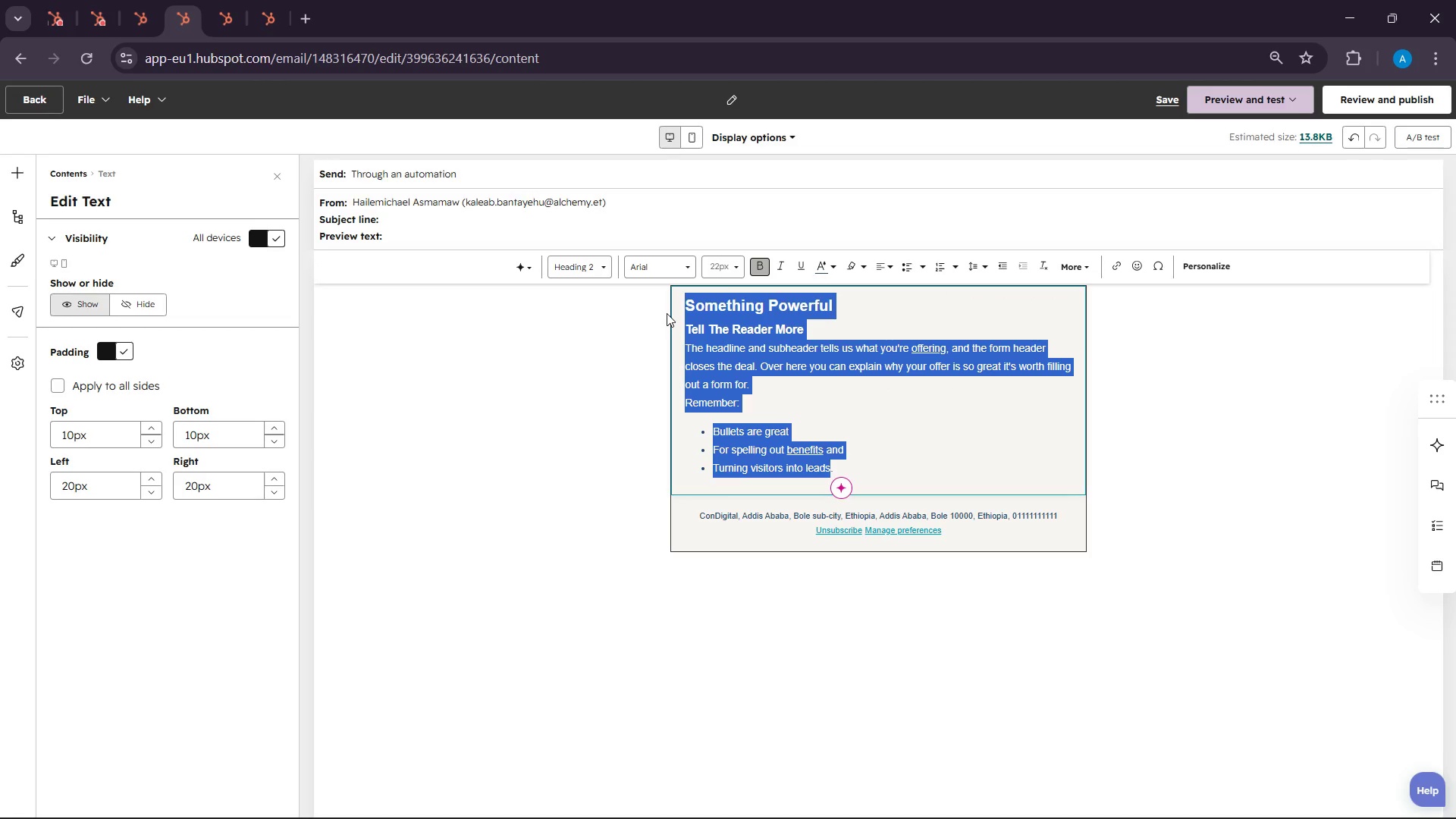 
key(Backspace)
 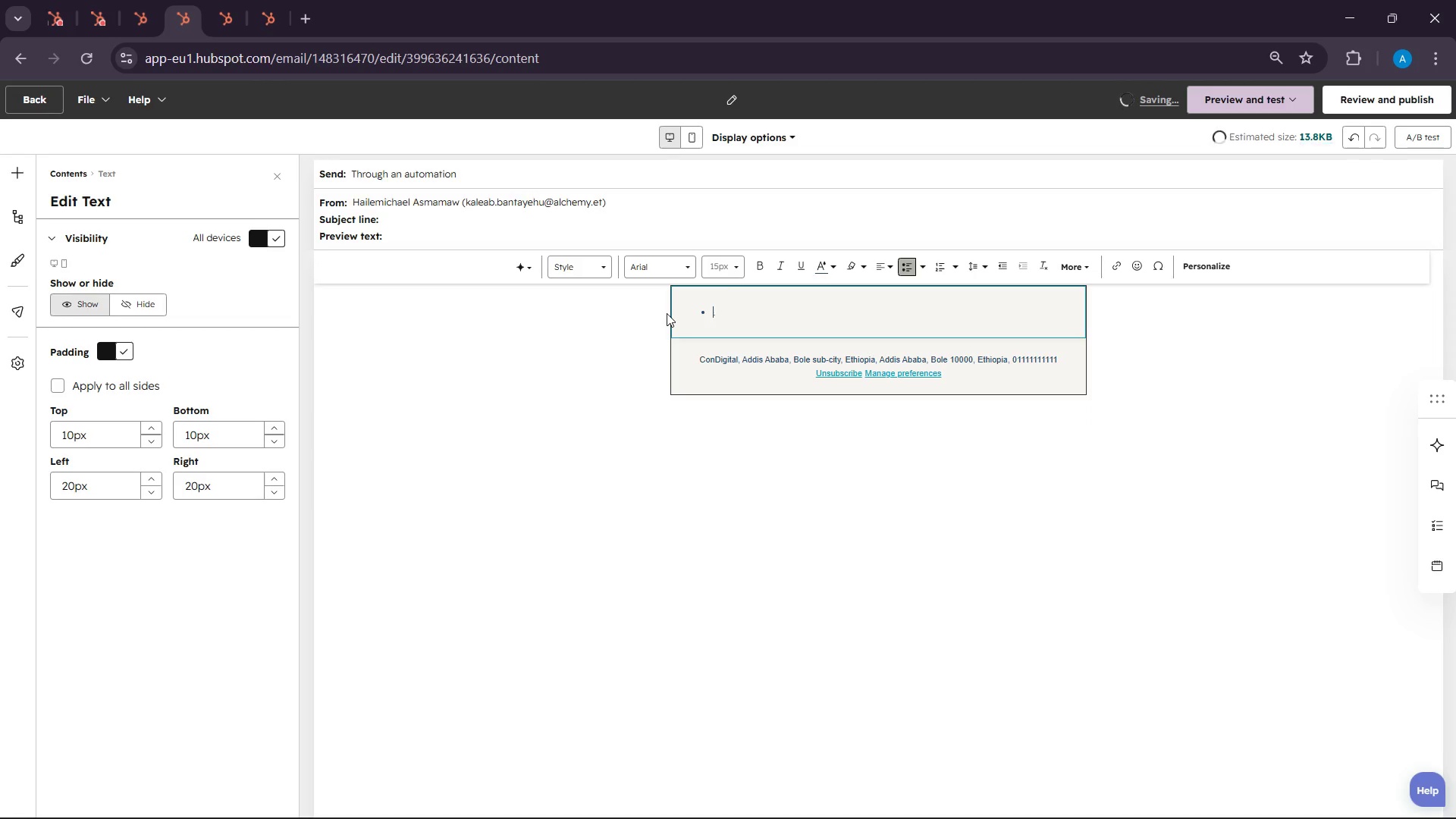 
key(Backspace)
 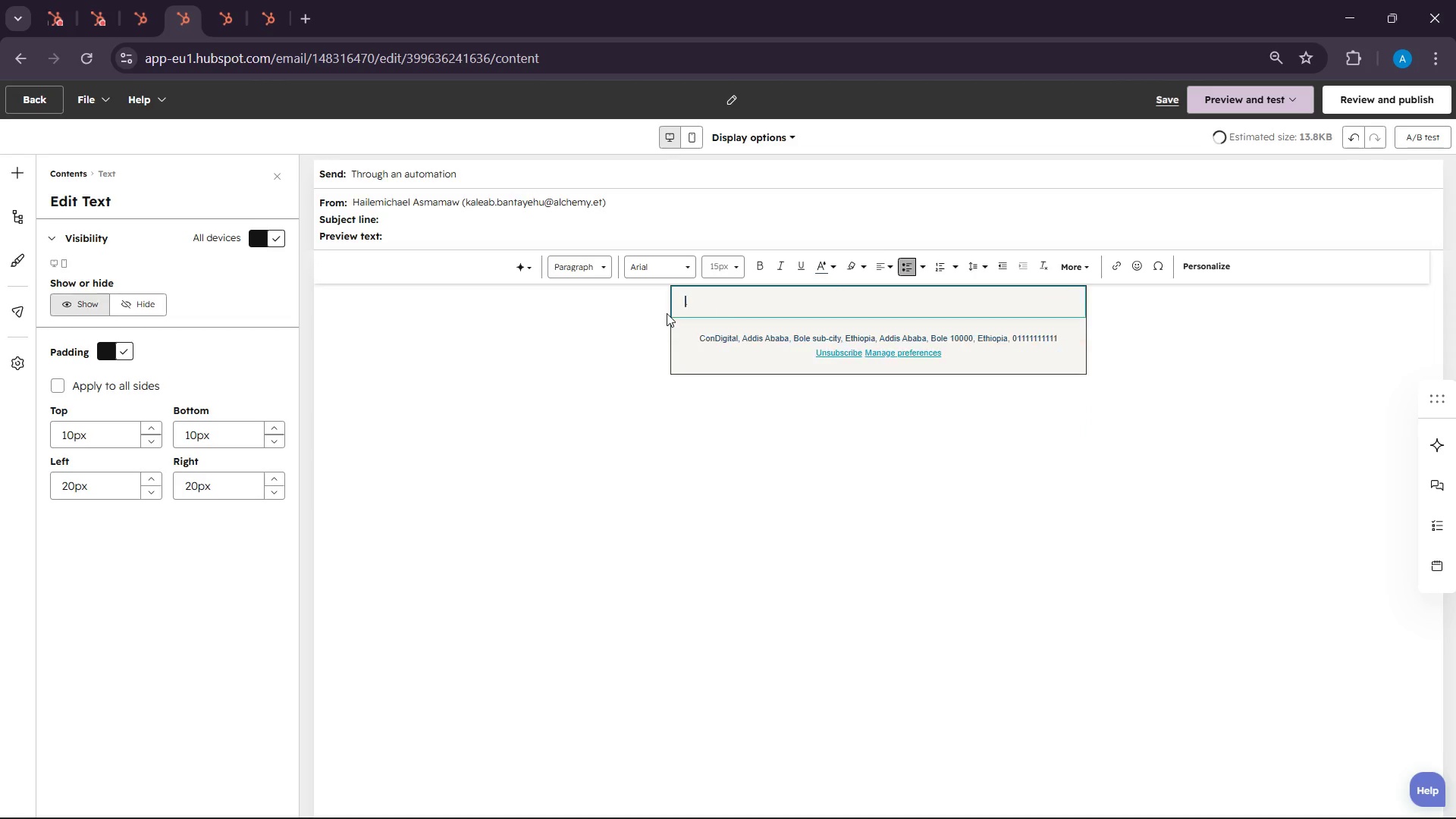 
key(Backspace)
 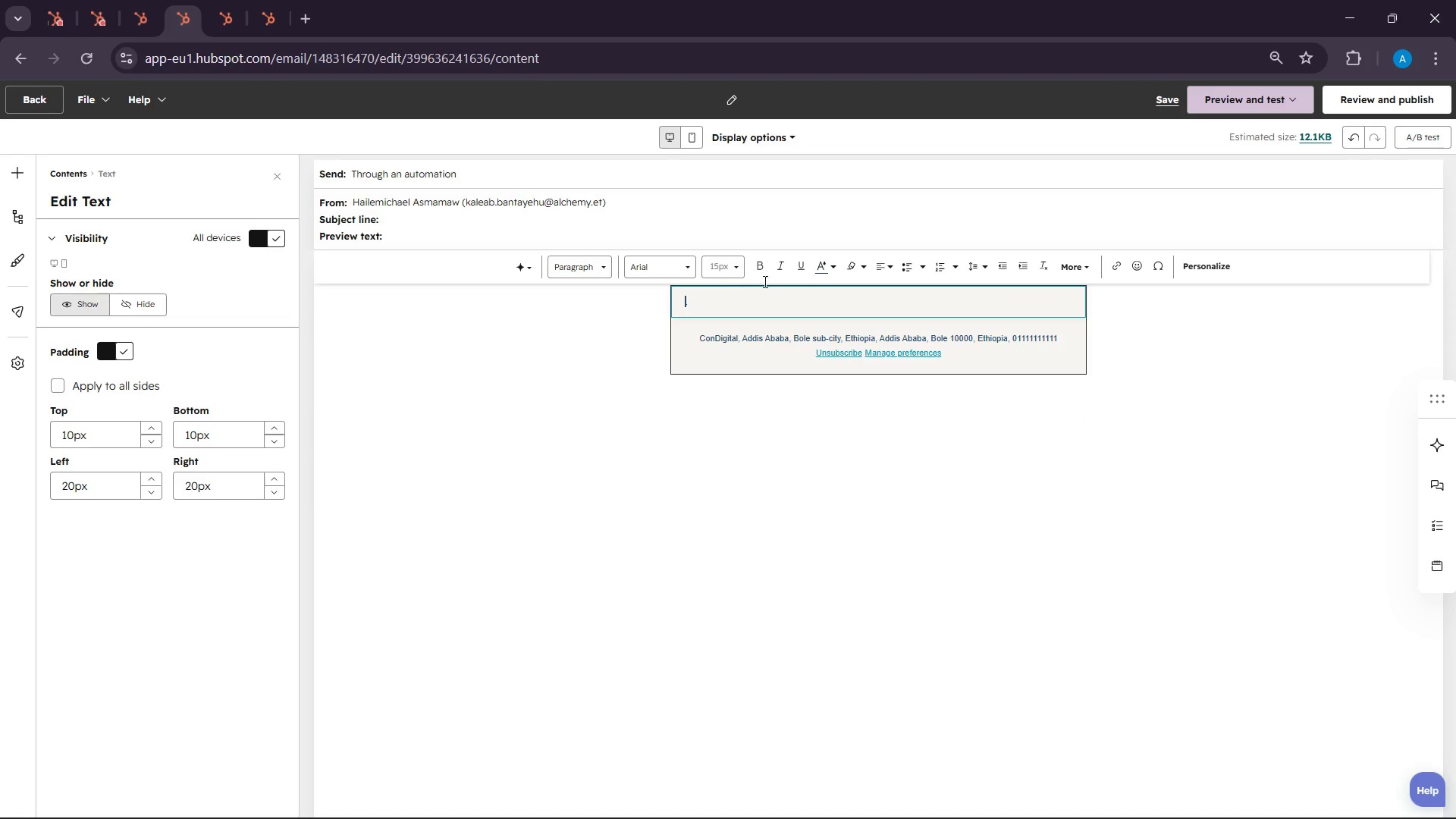 
left_click([733, 260])
 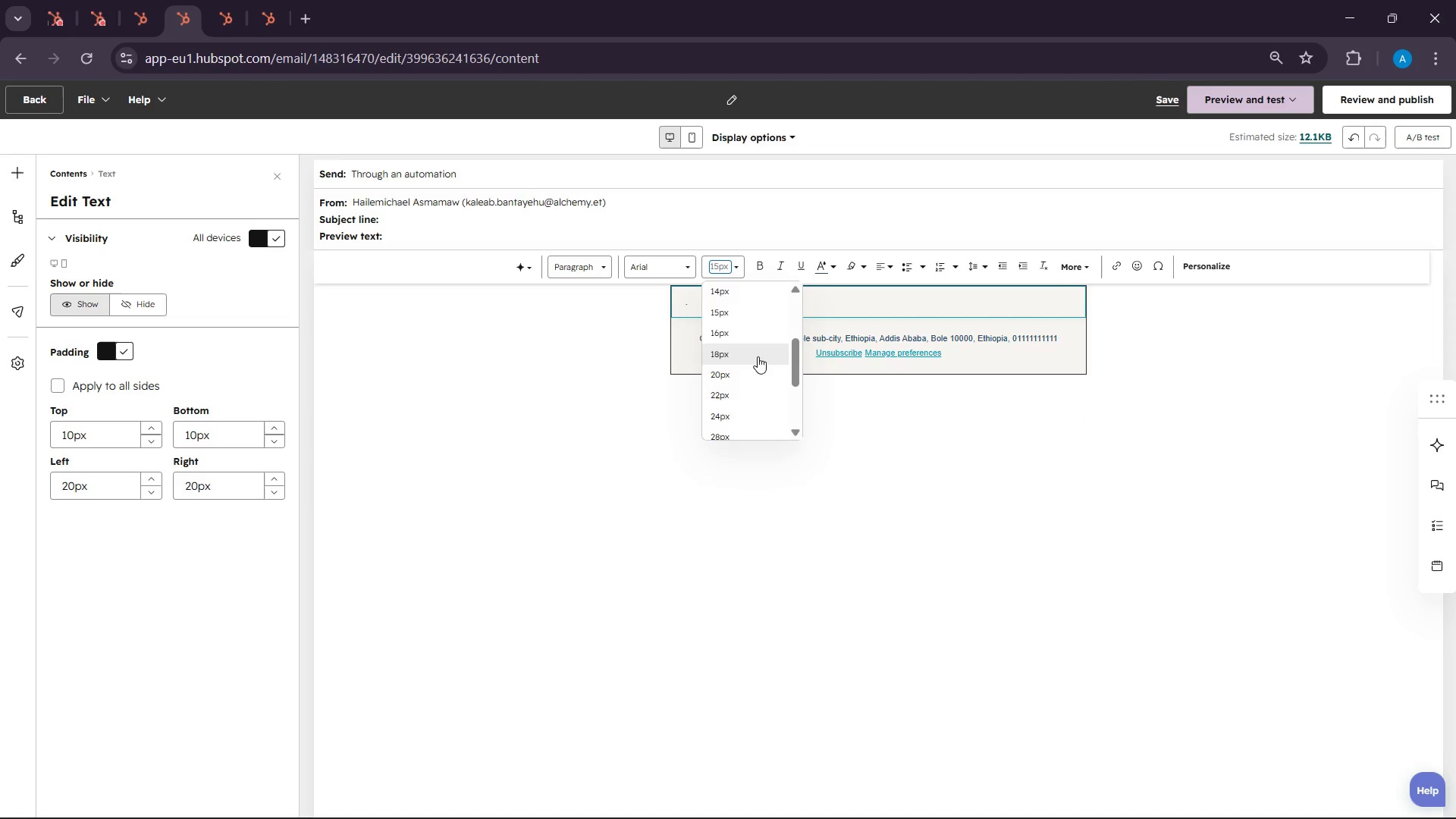 
left_click([758, 356])
 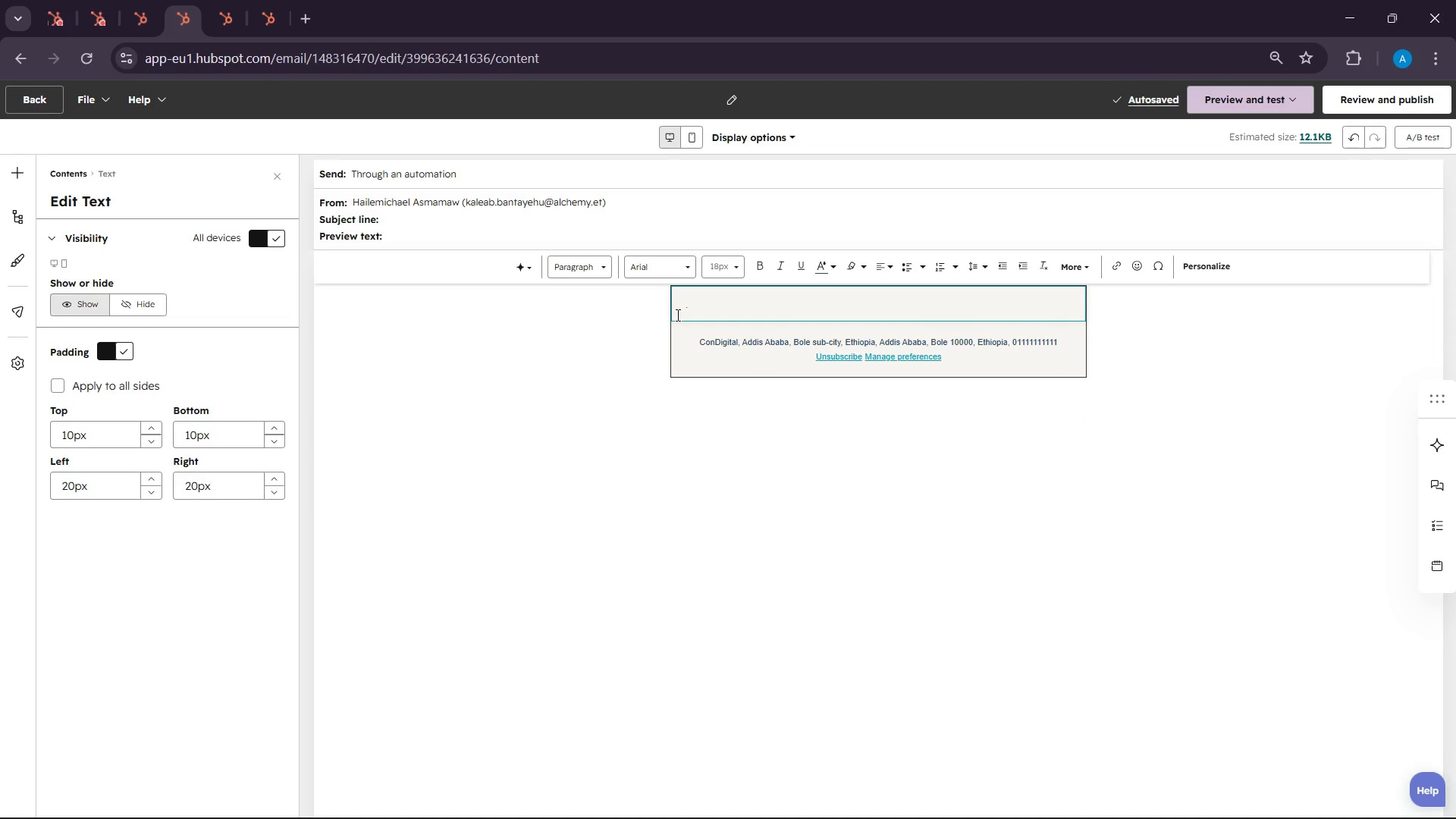 
wait(5.16)
 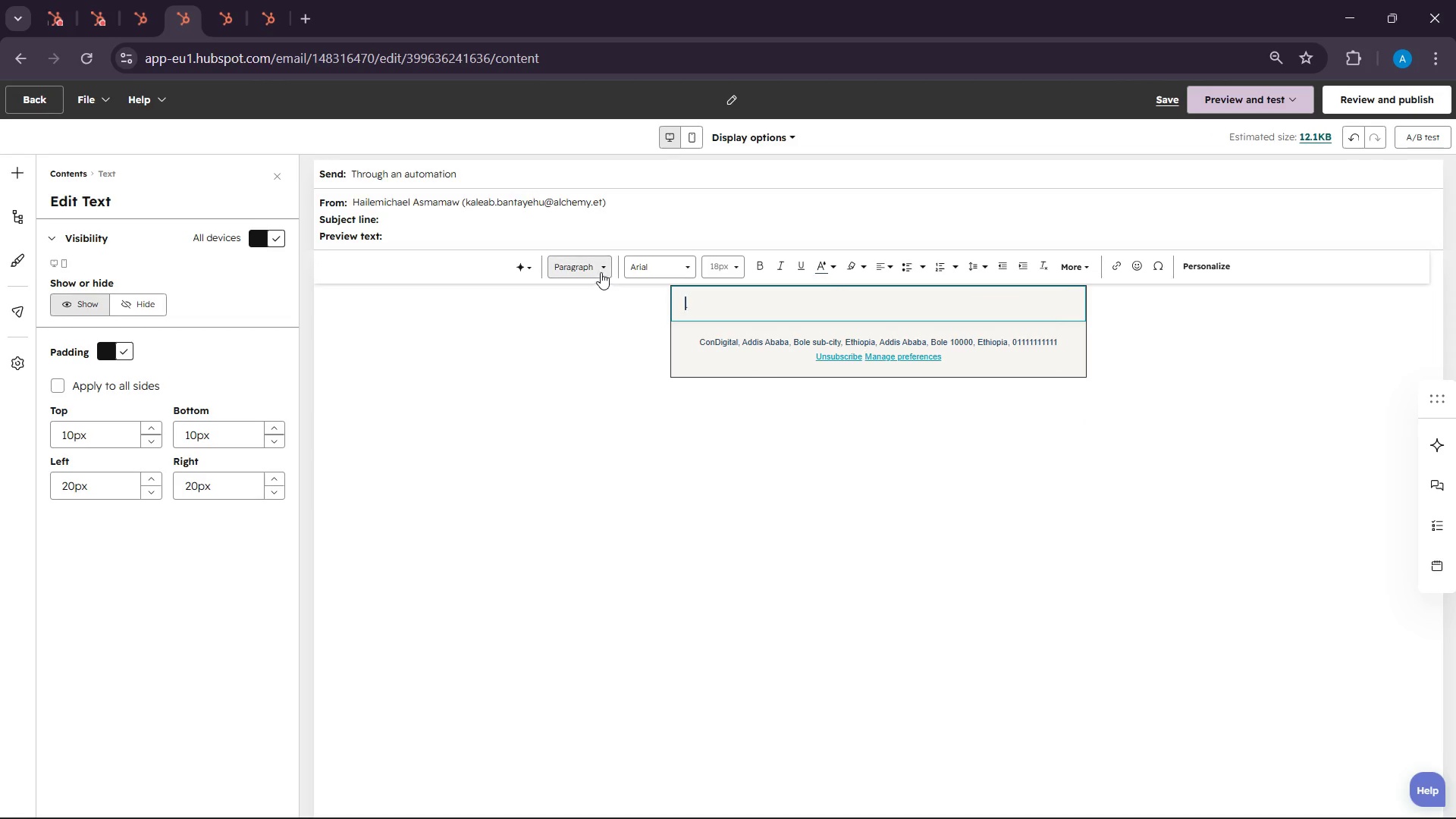 
left_click([679, 229])
 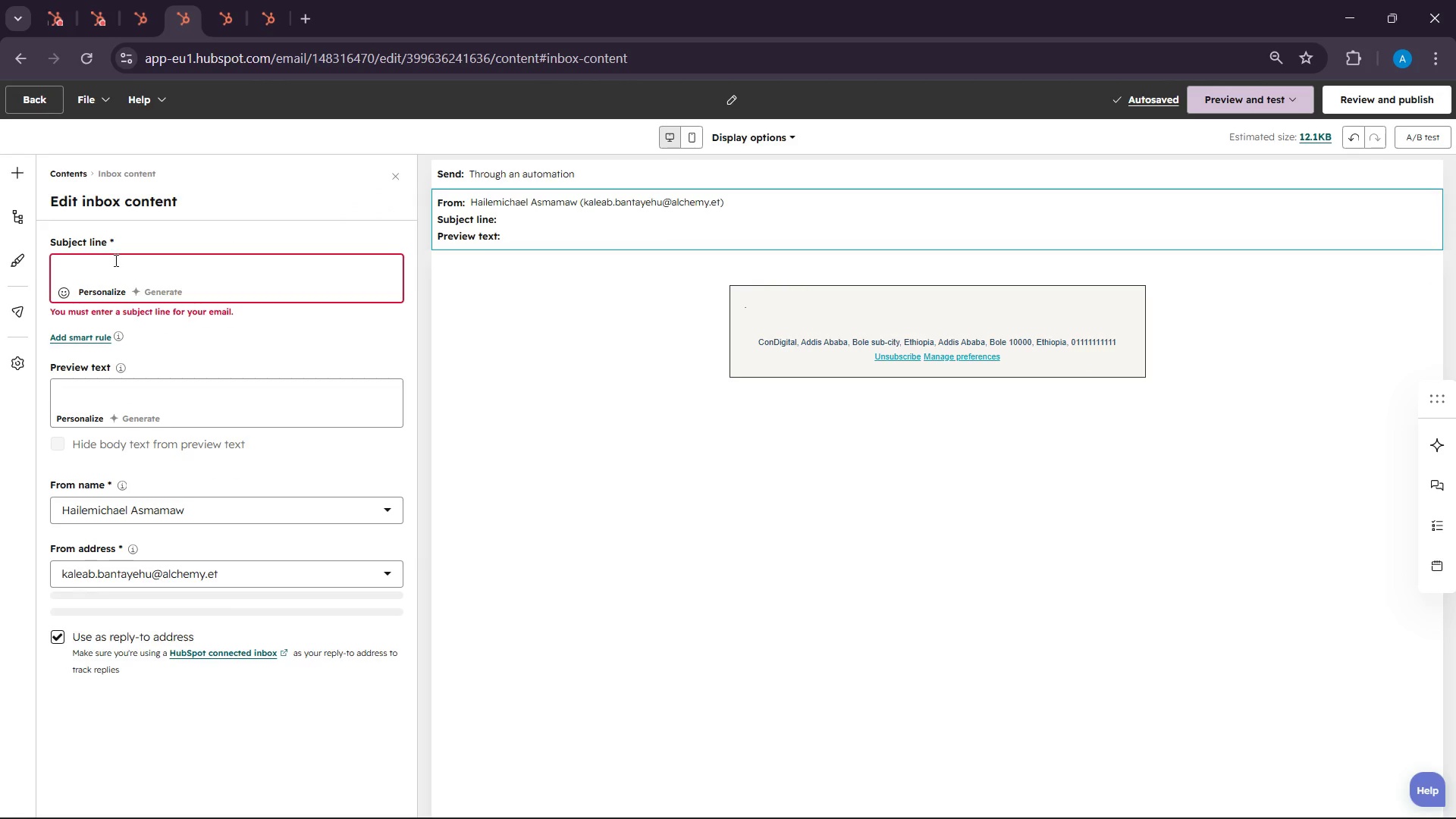 
left_click([115, 260])
 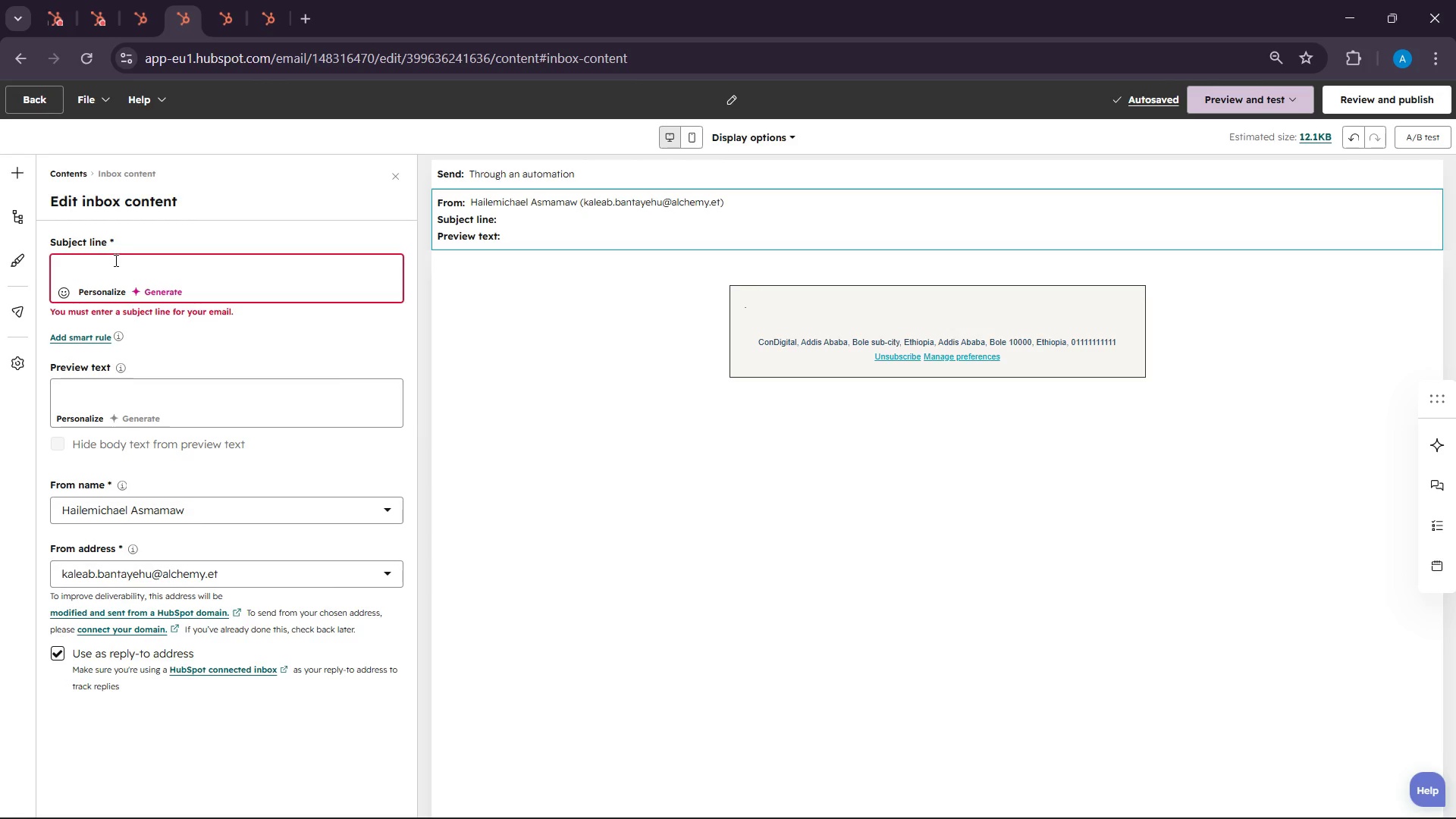 
wait(165.58)
 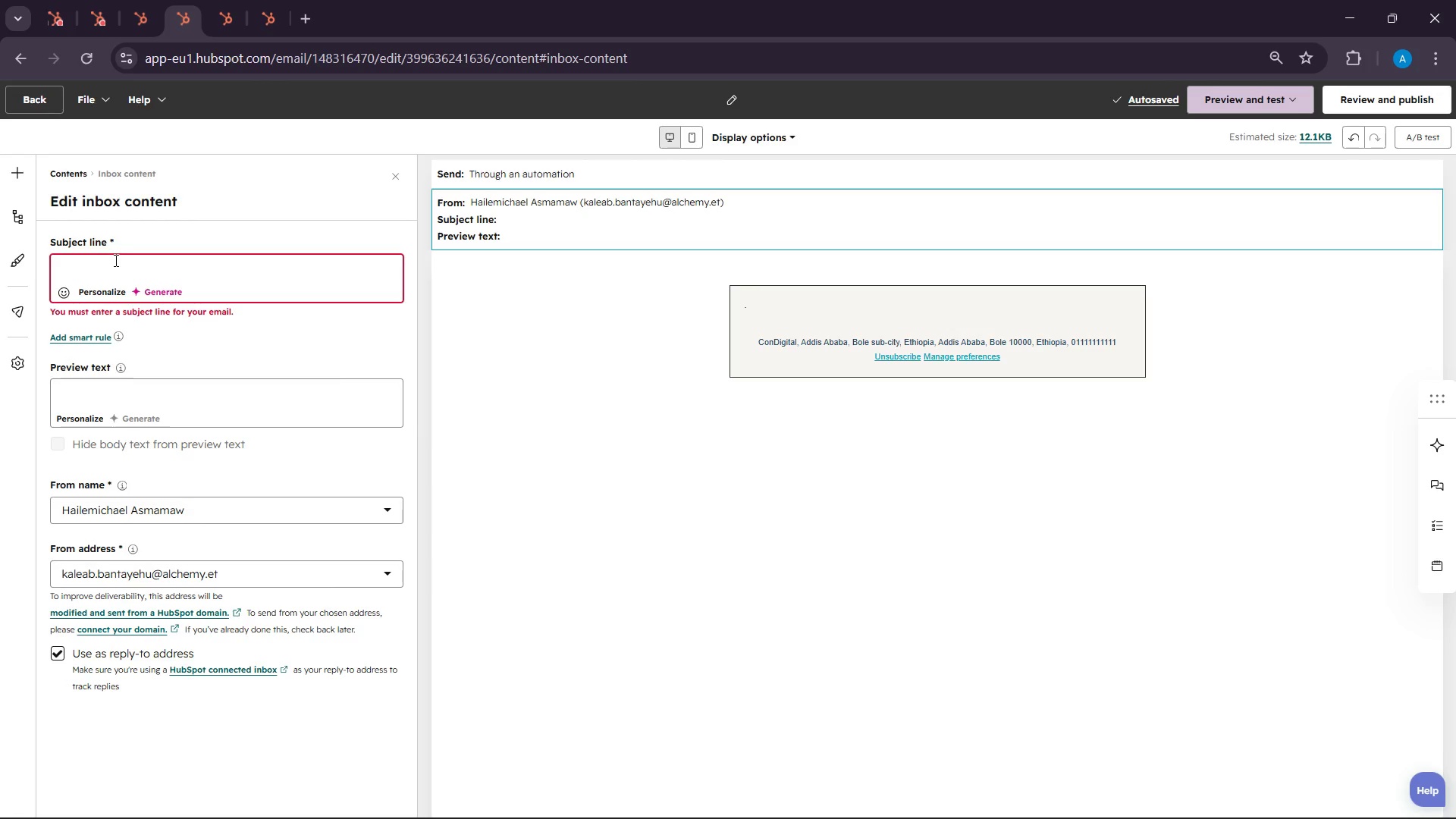 
left_click([732, 100])
 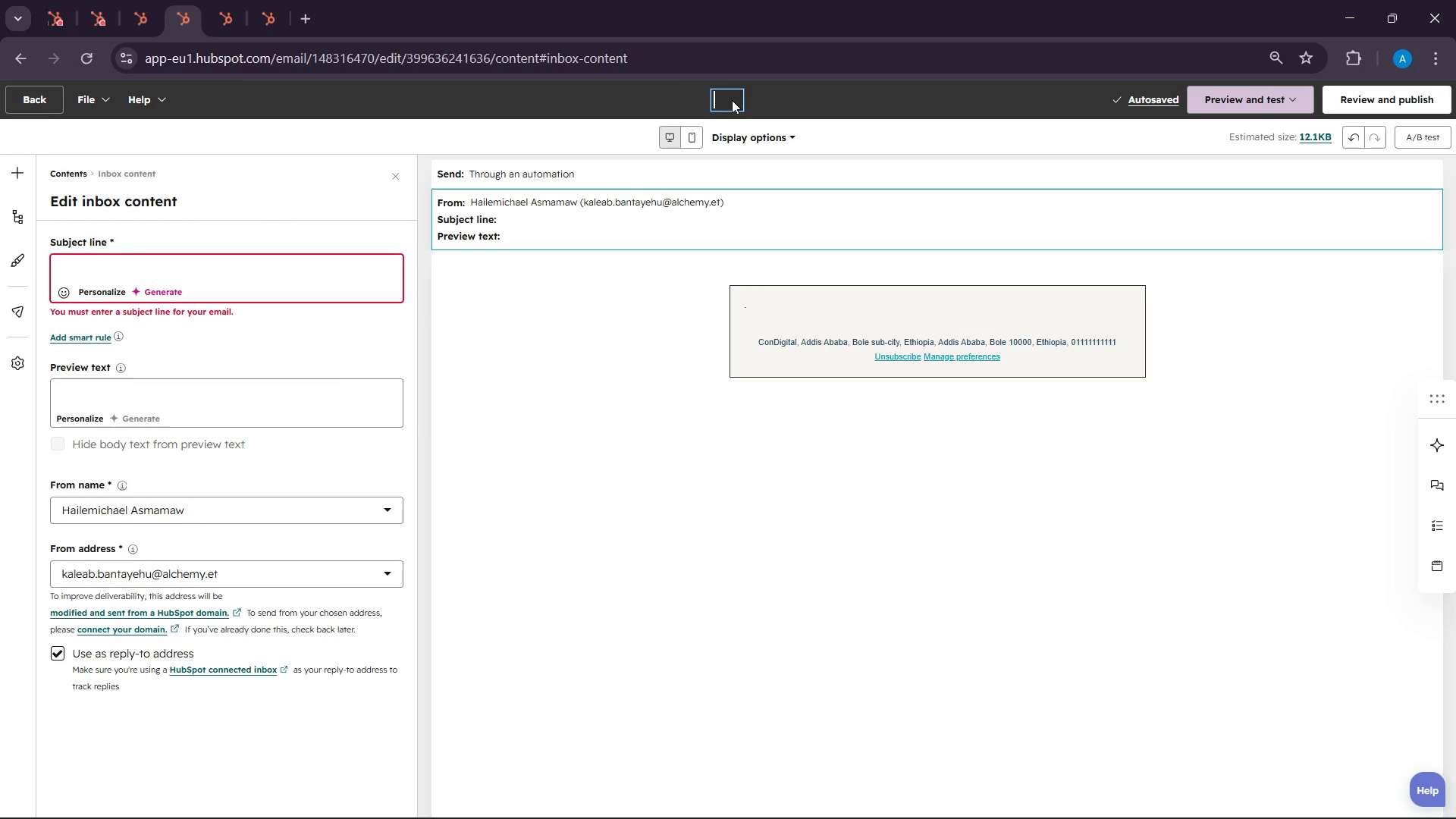 
type(at)
key(Backspace)
type(st Invitation )
 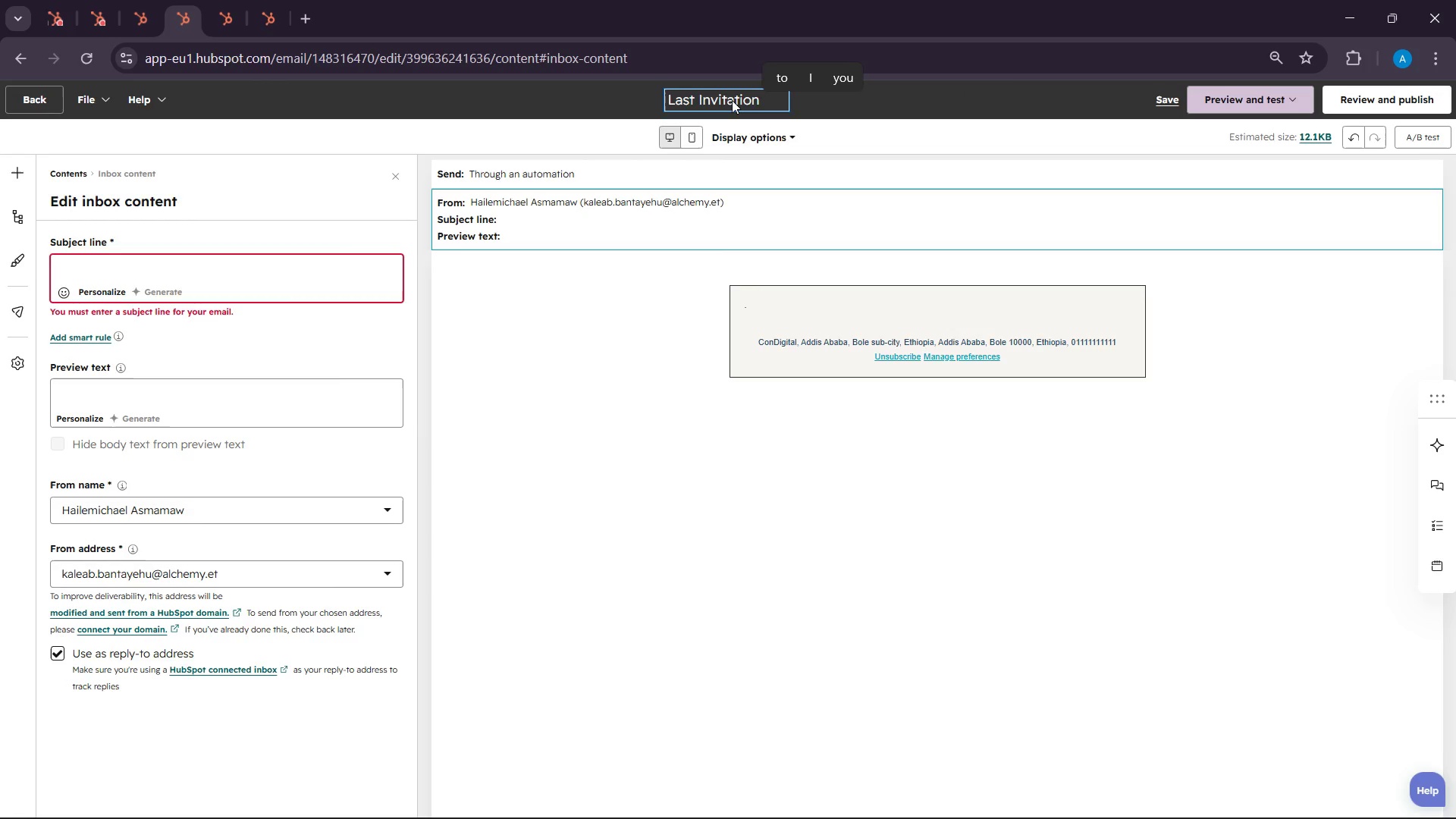 
hold_key(key=L, duration=12.17)
 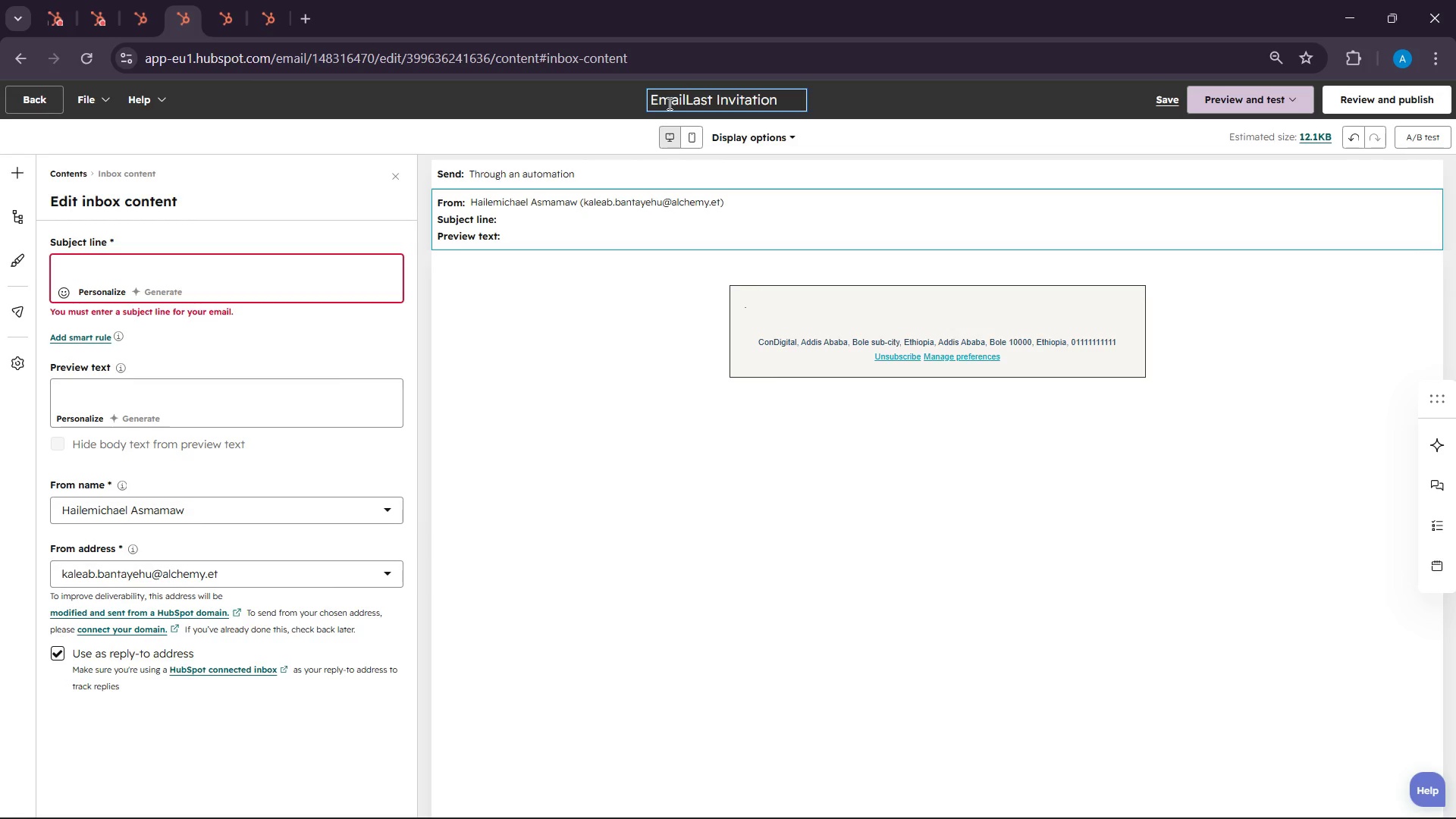 
left_click([668, 103])
 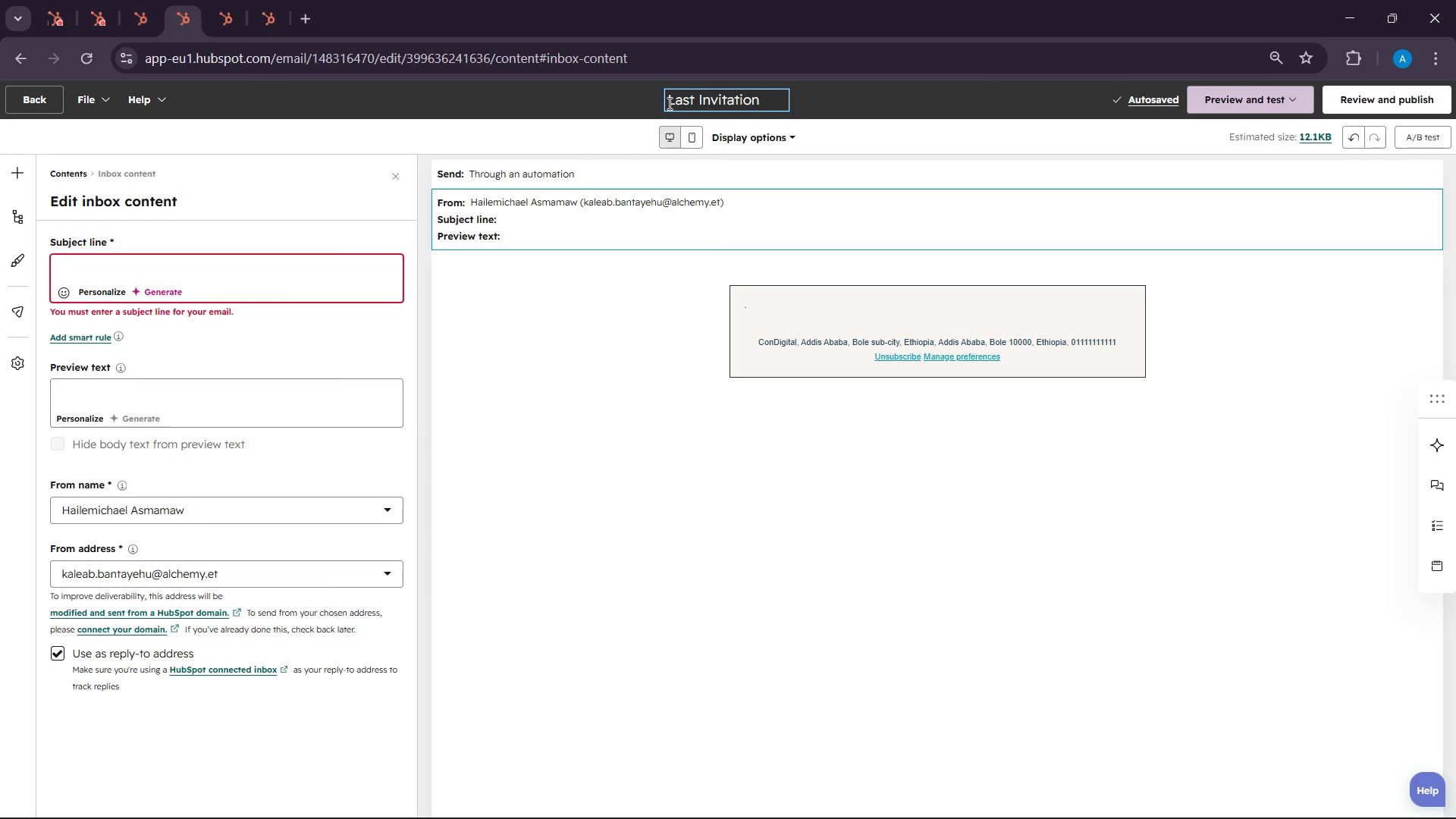 
hold_key(key=ShiftLeft, duration=0.36)
 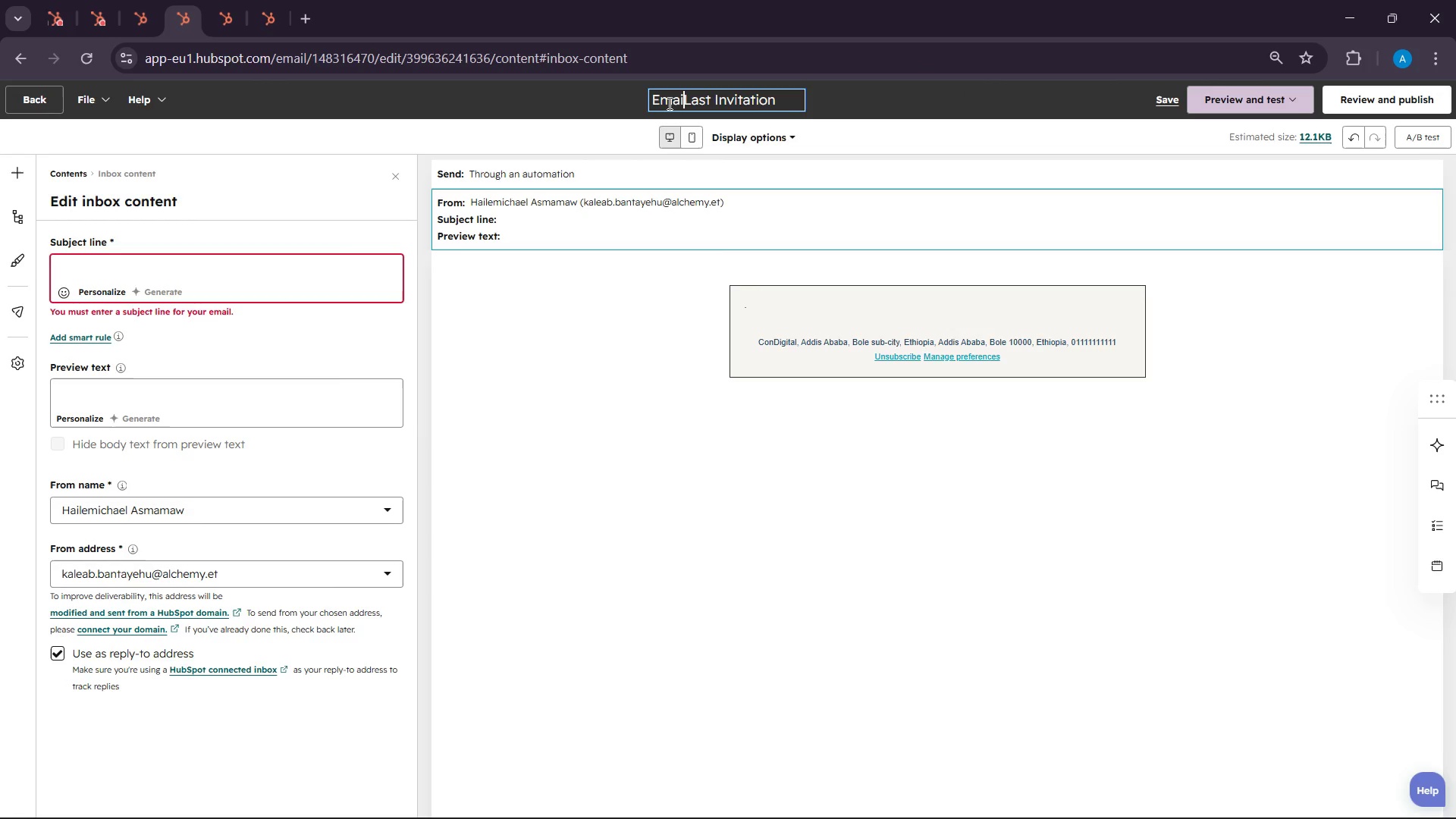 
type(mai)
 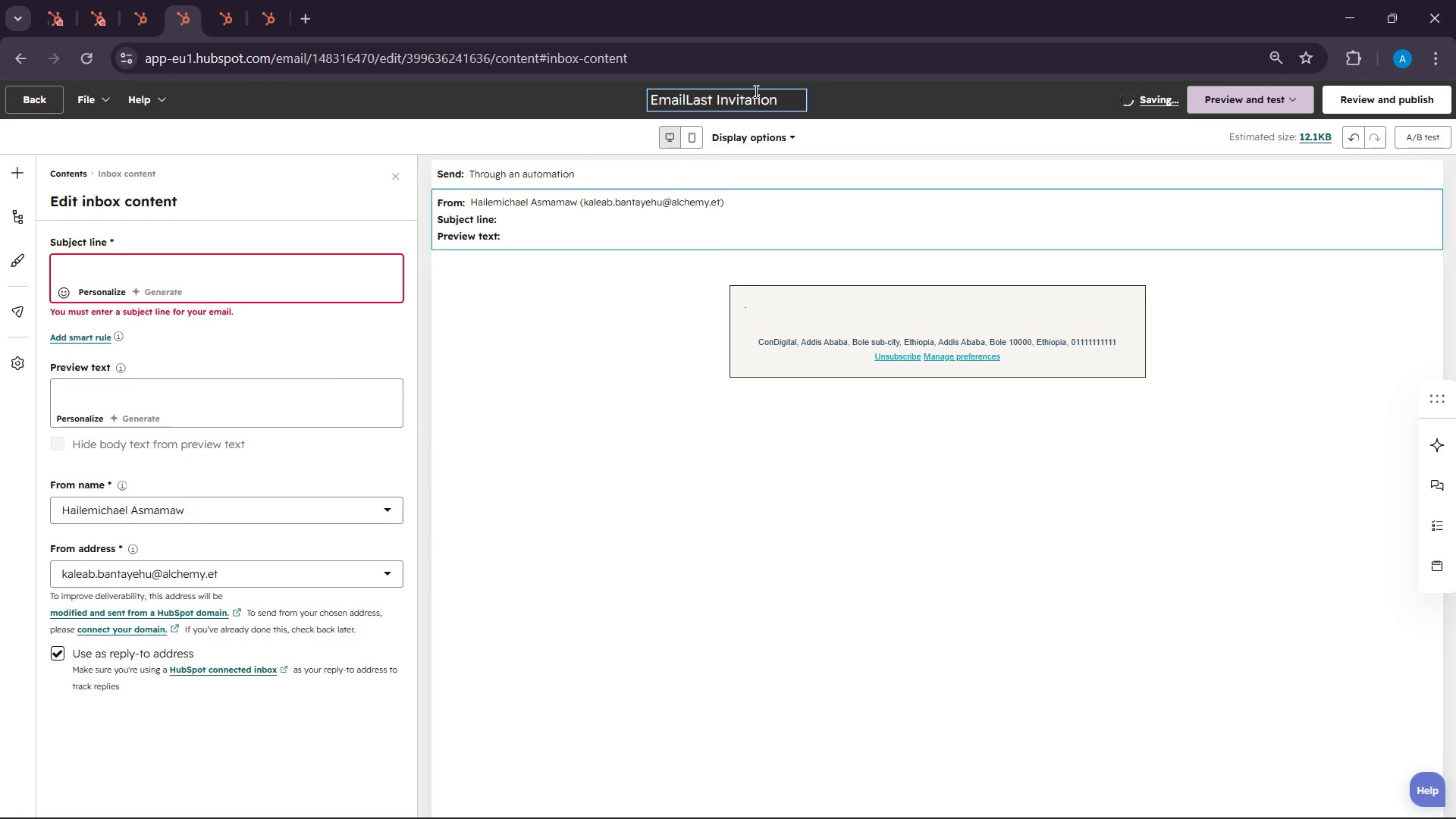 
key(3)
 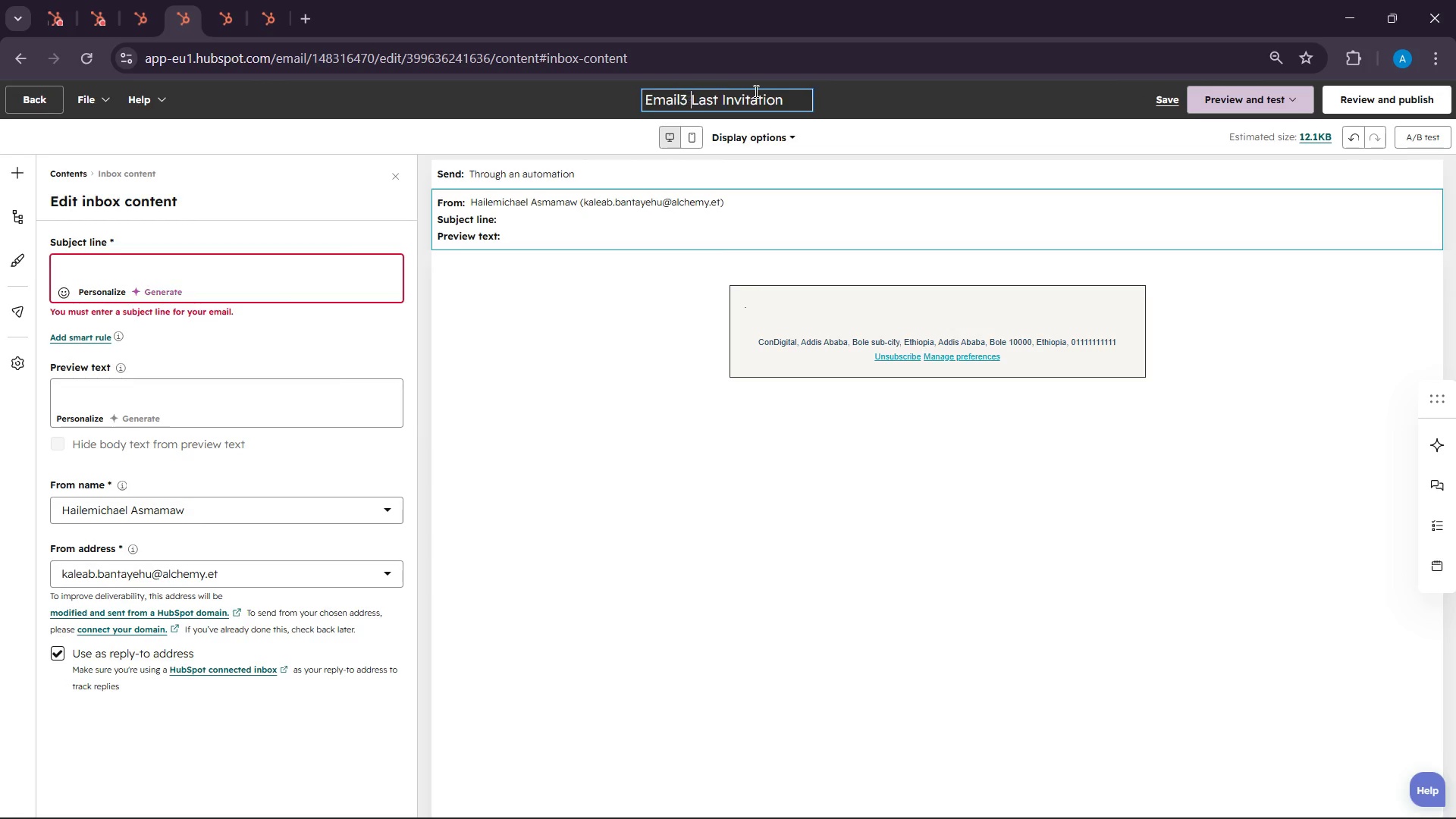 
key(Space)
 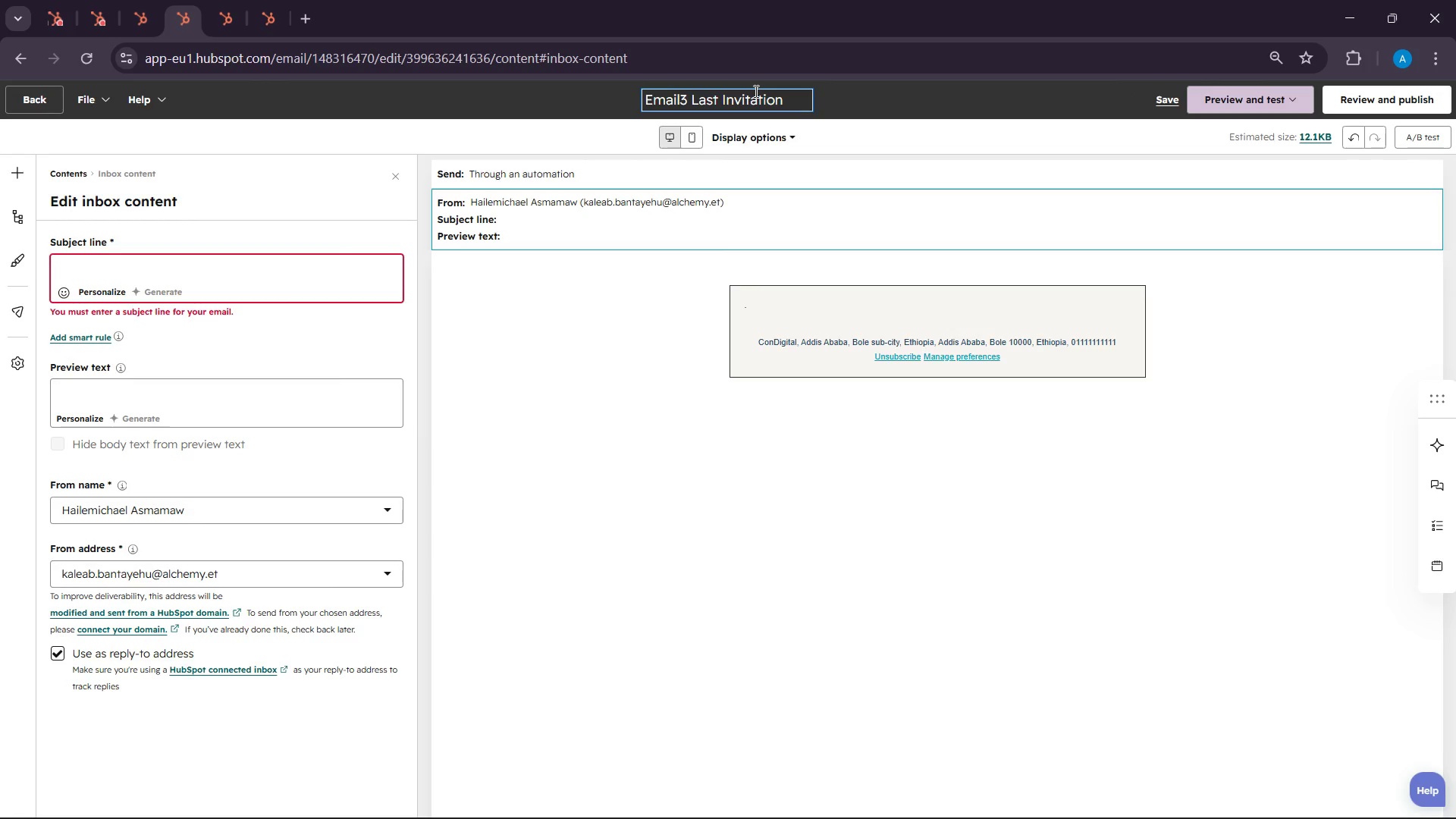 
key(Shift+Semicolon)
 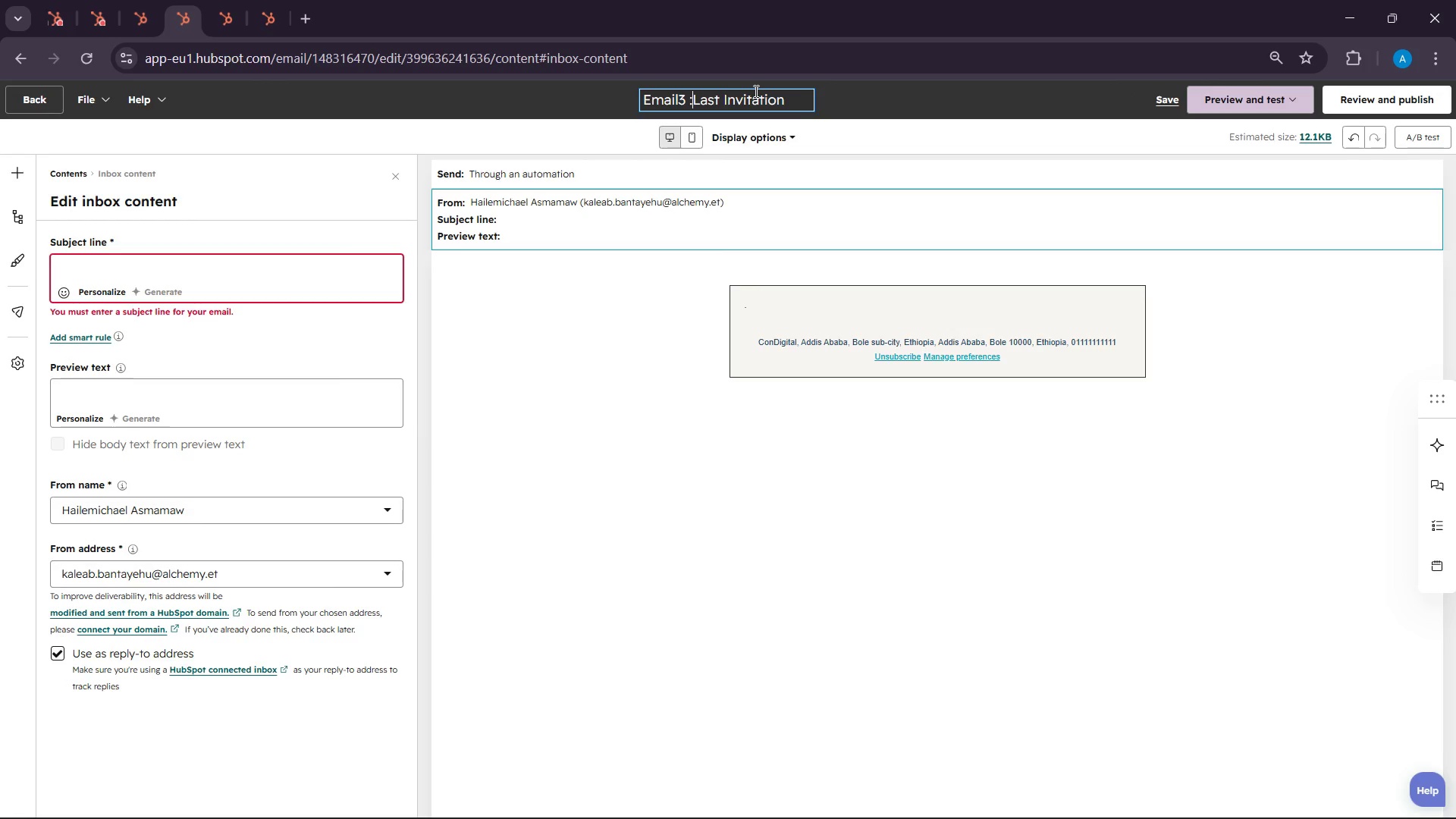 
key(Space)
 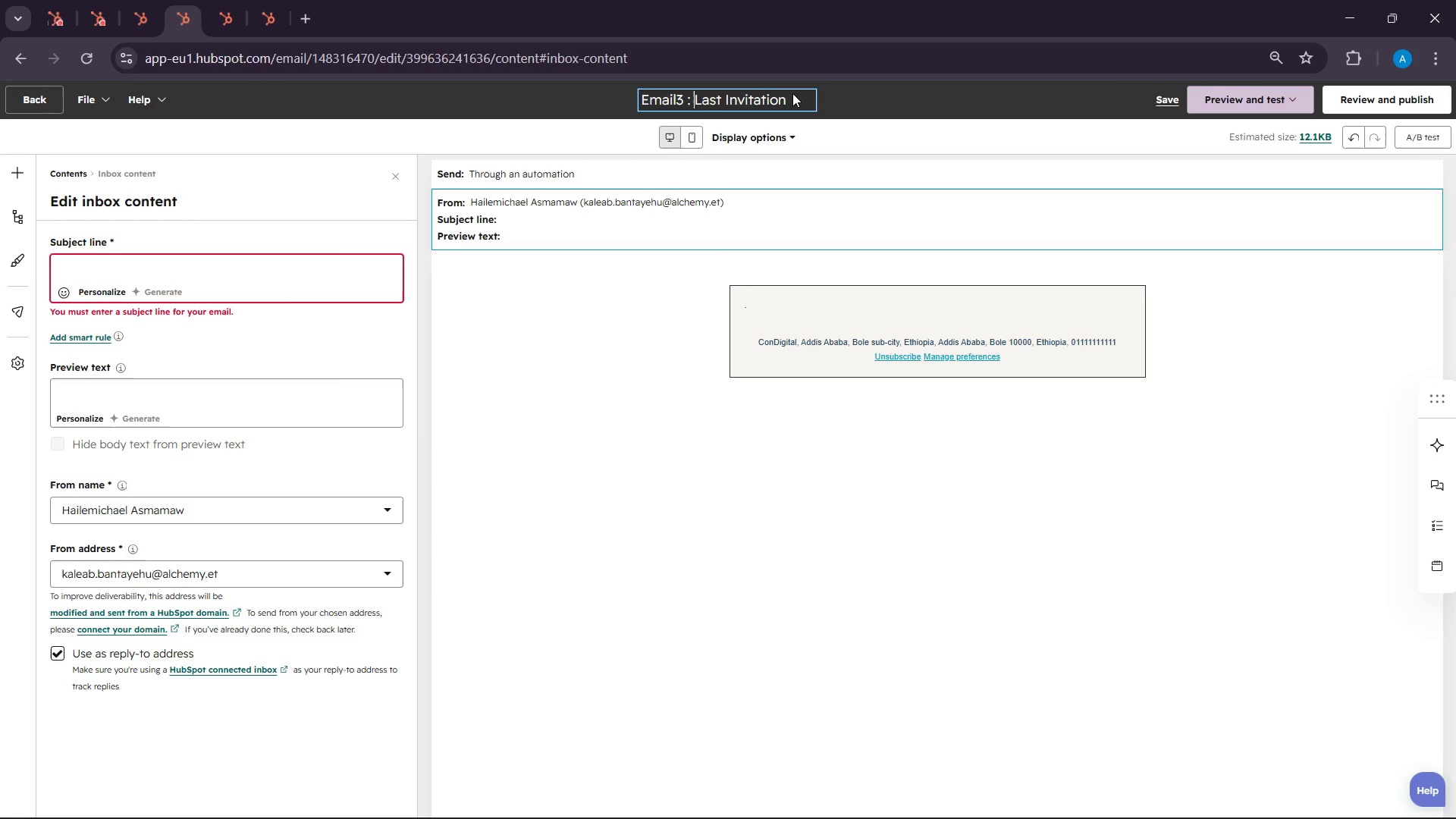 
left_click([792, 93])
 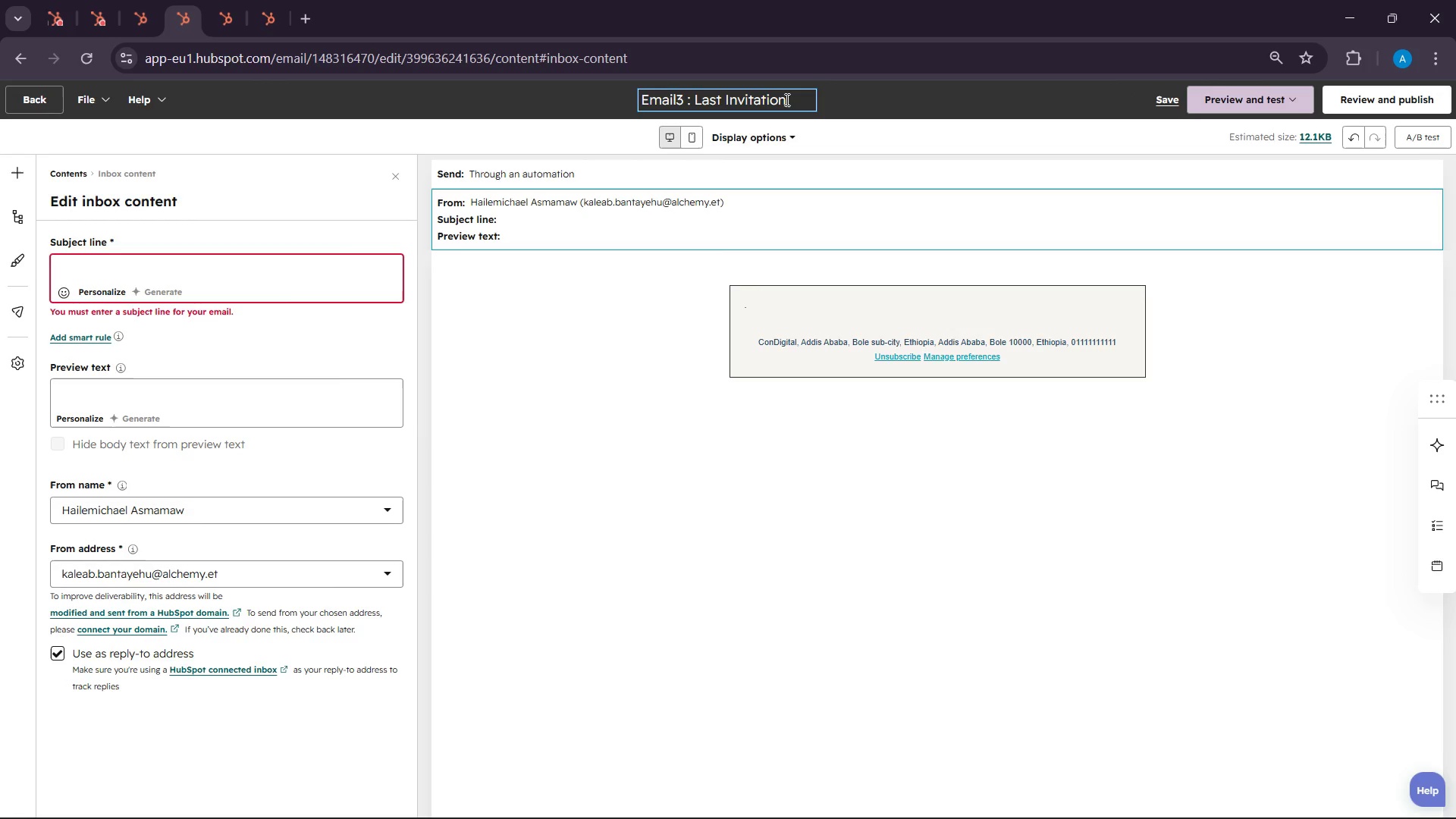 
left_click([786, 99])
 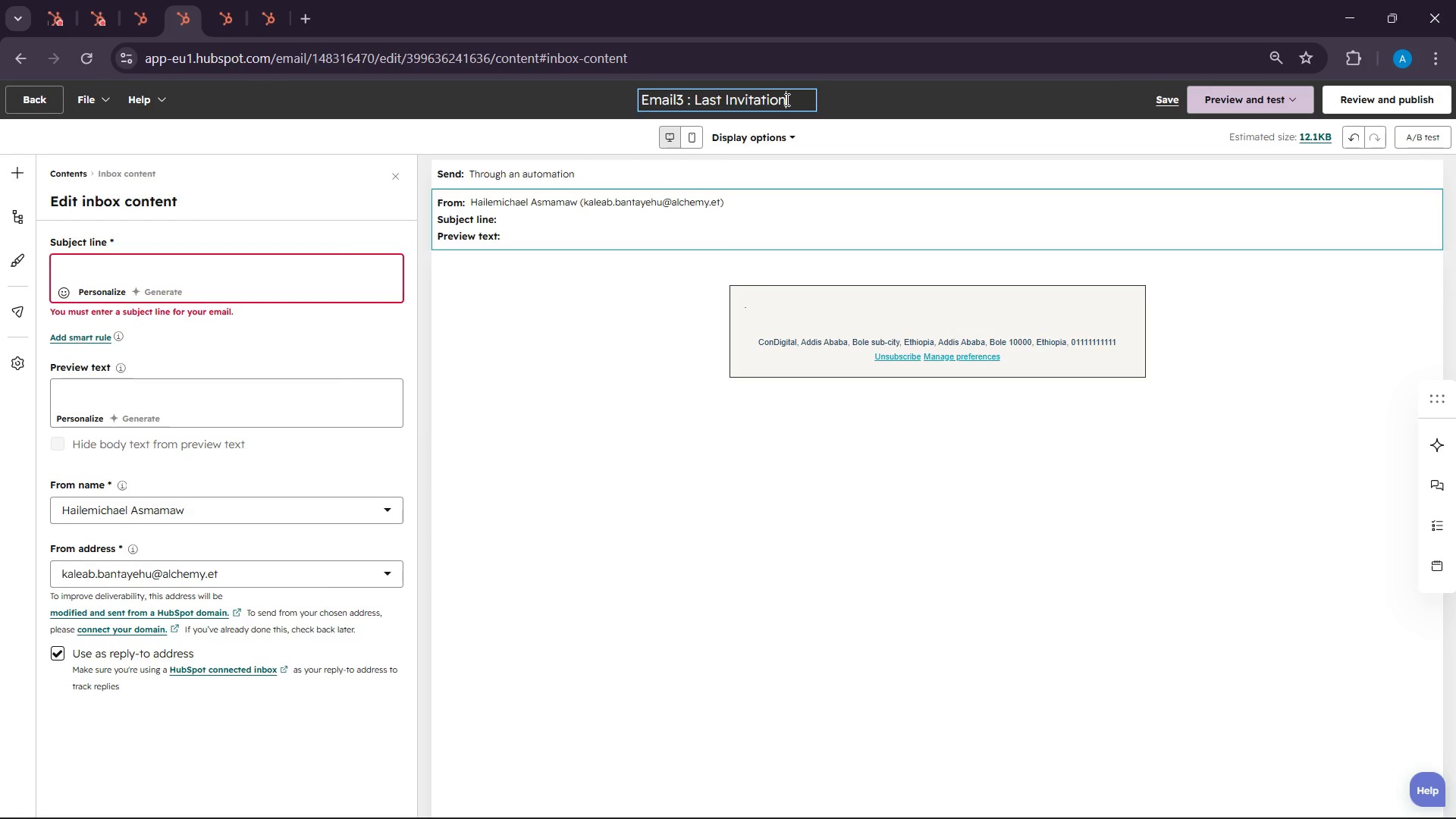 
key(Space)
 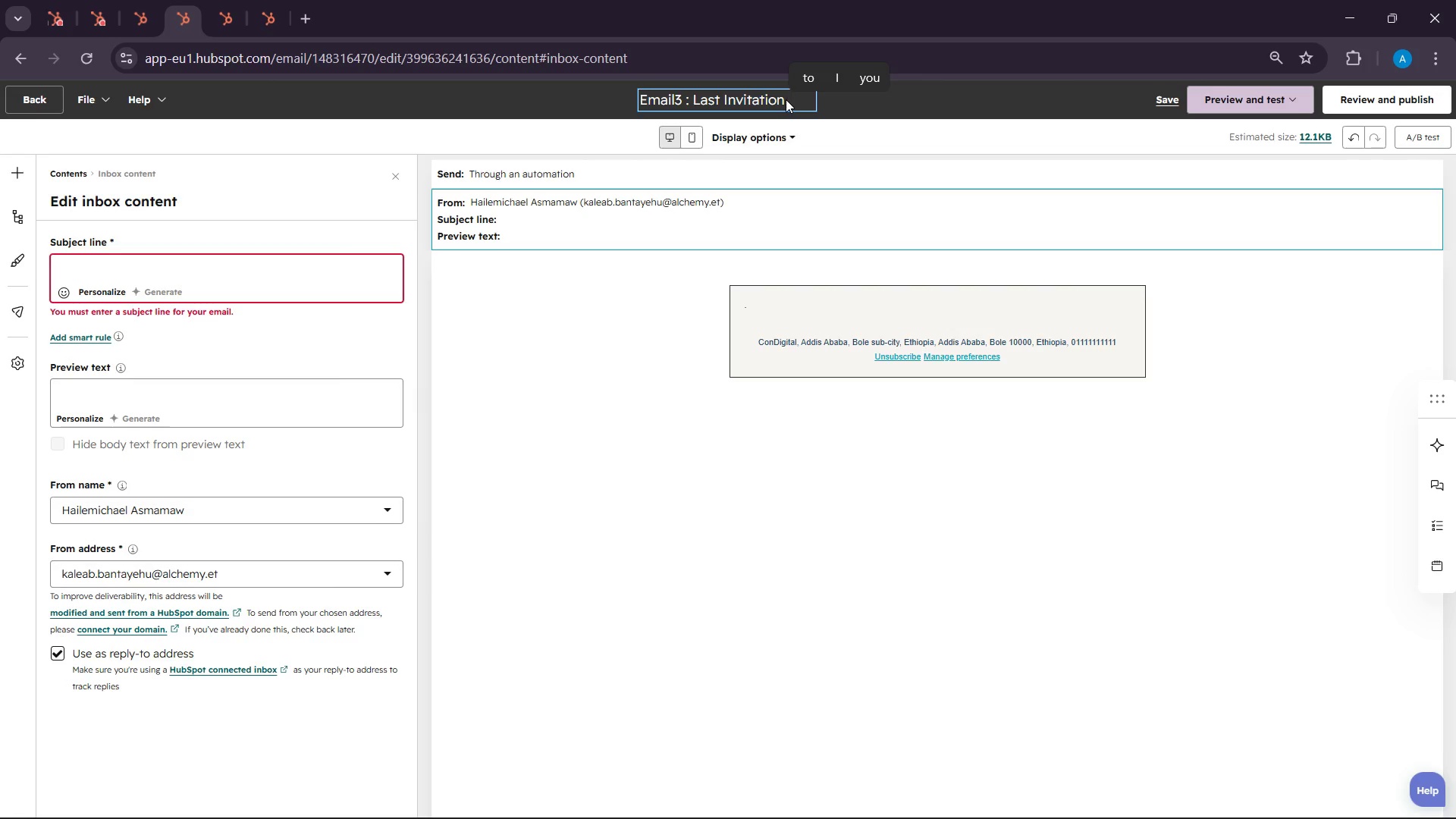 
hold_key(key=ShiftLeft, duration=0.84)
 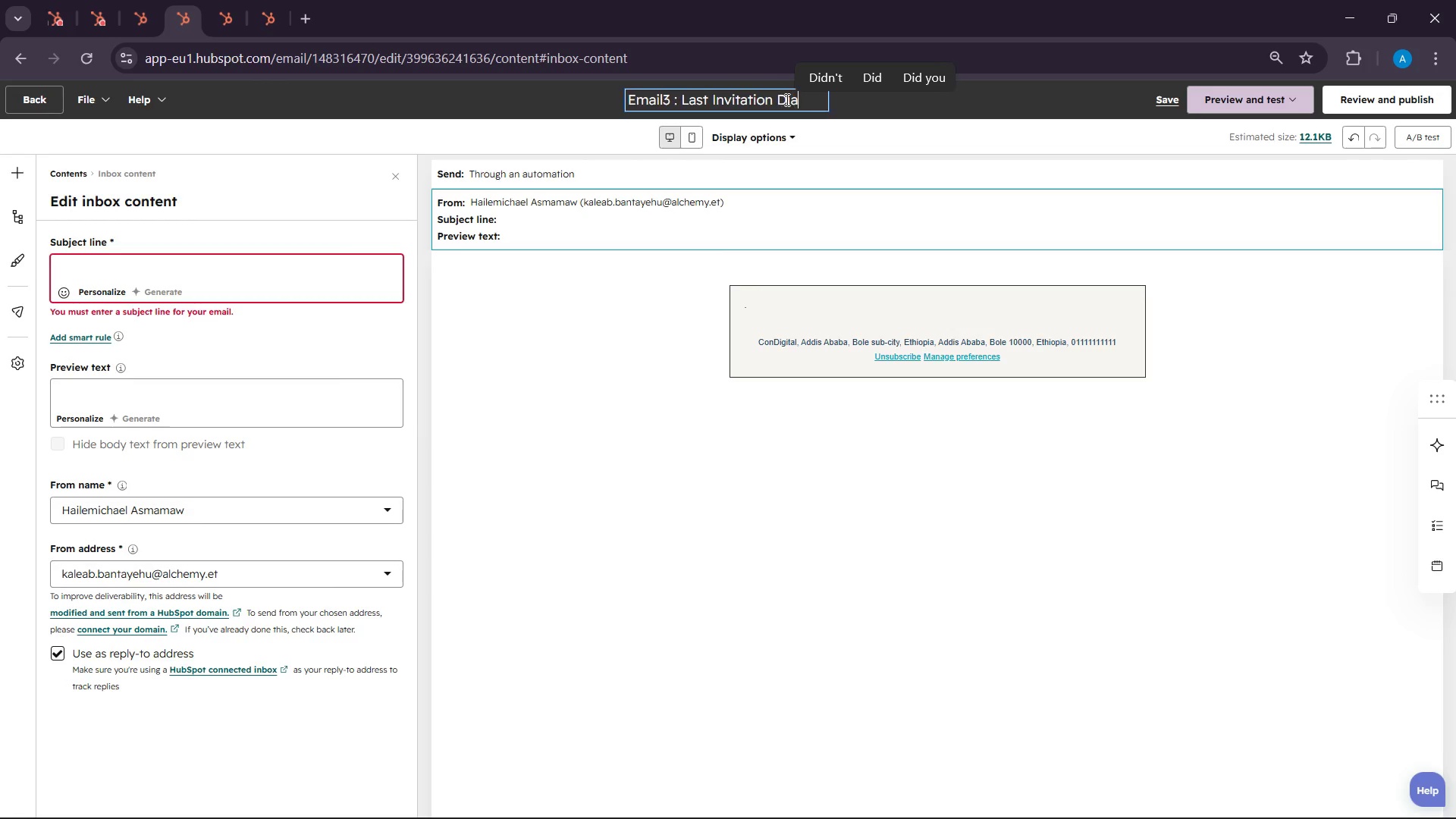 
hold_key(key=D, duration=22.72)
 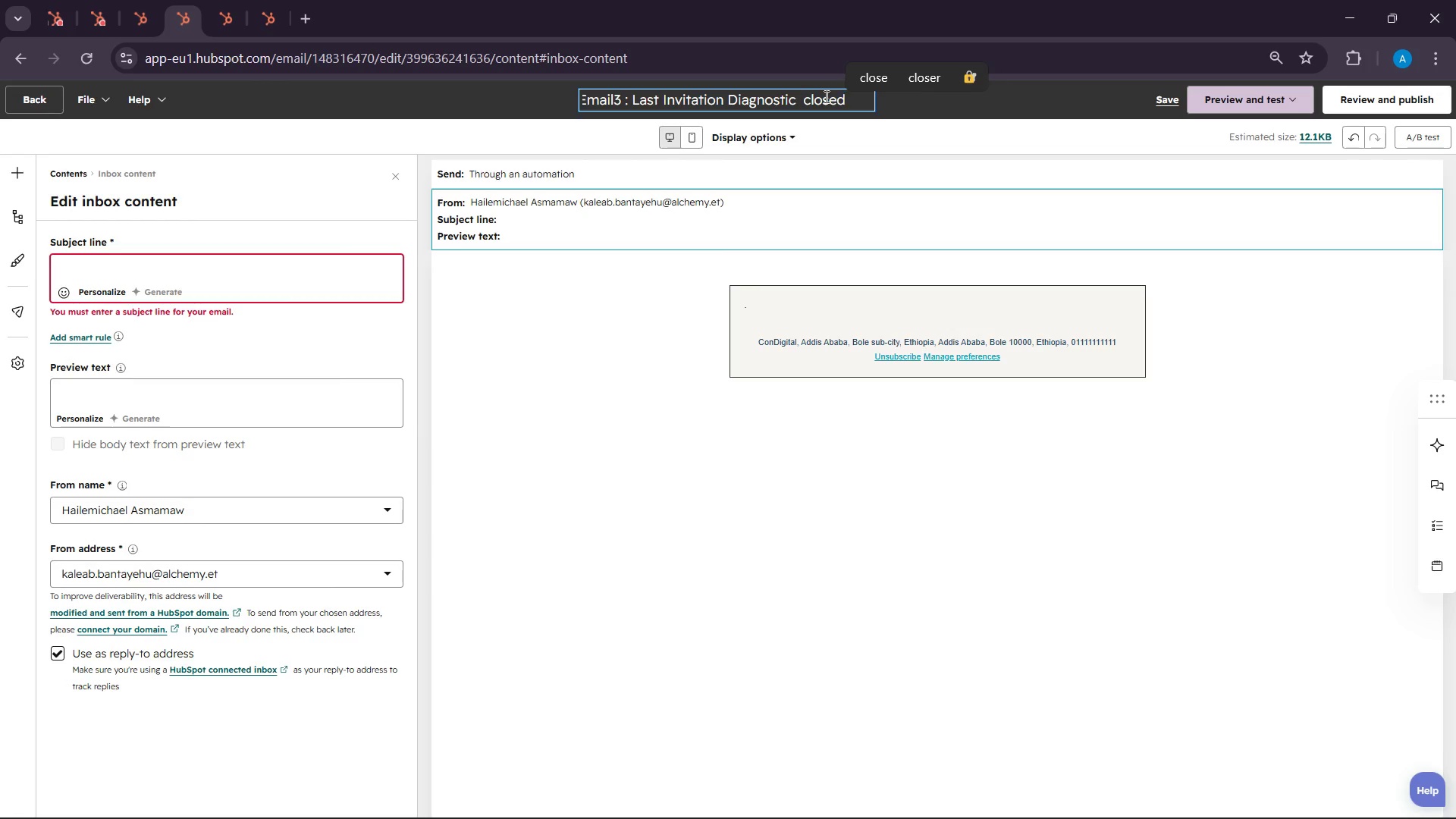 
type(iago)
 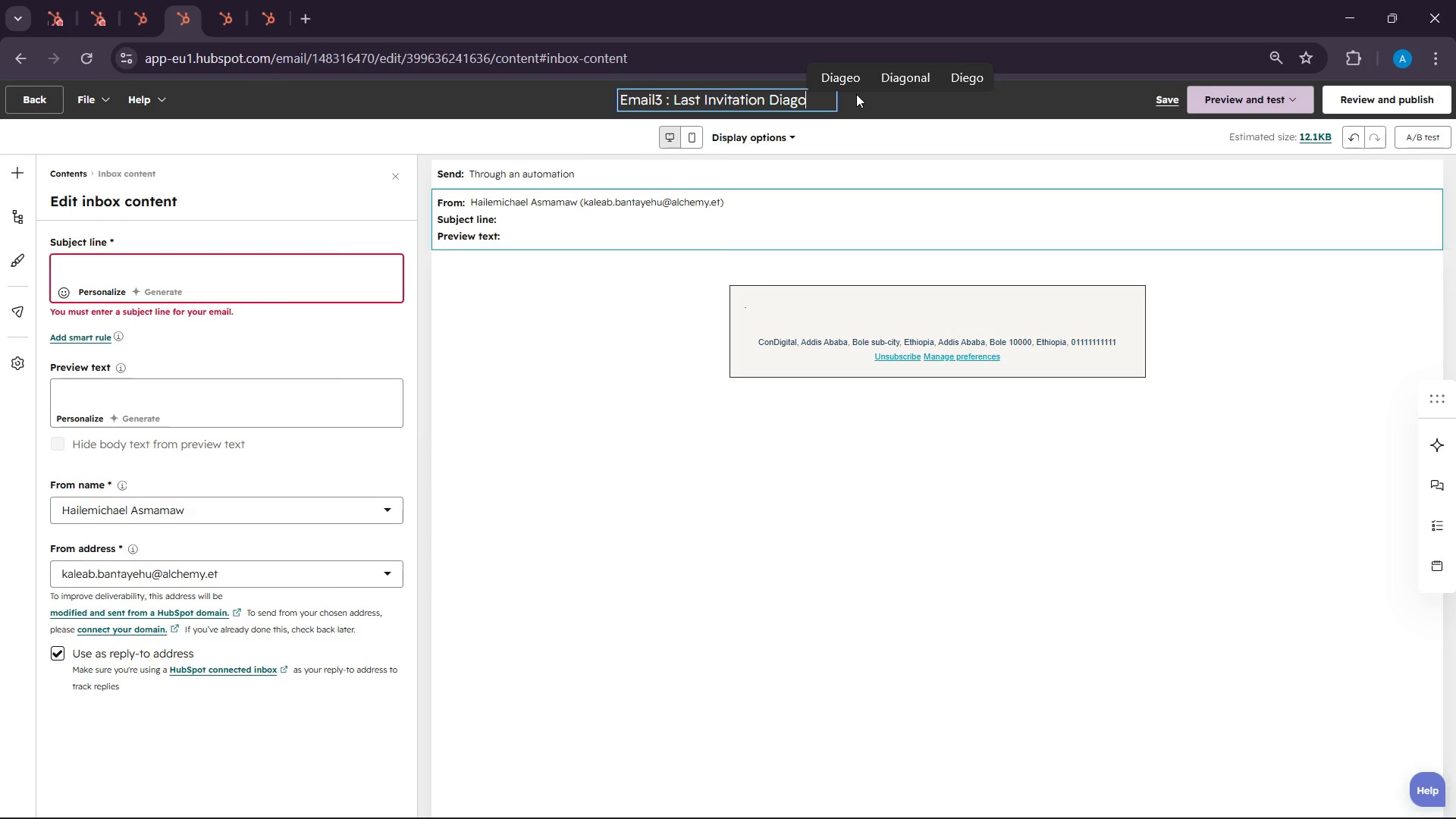 
key(Backspace)
type(nos)
 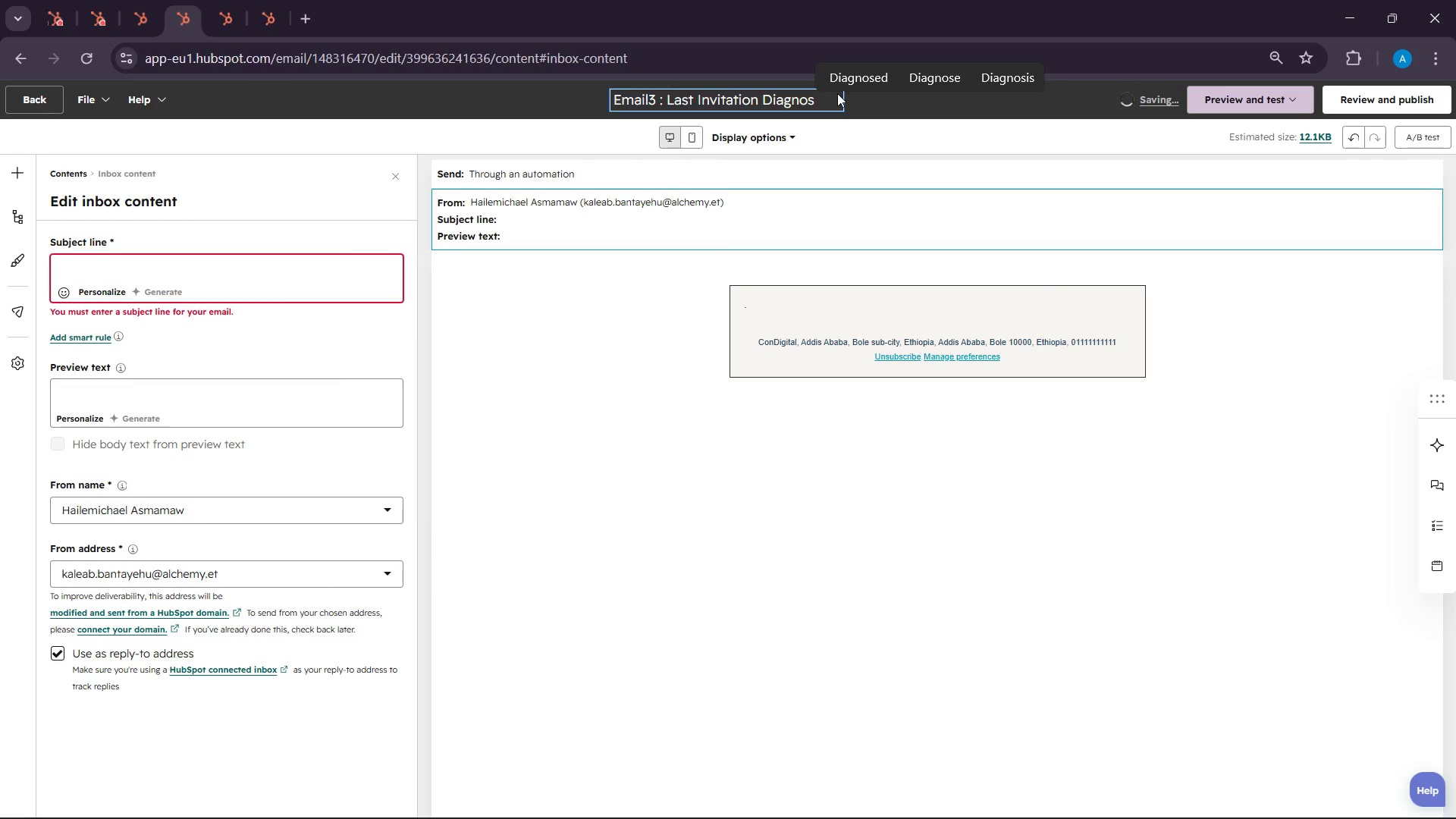 
type(stic )
 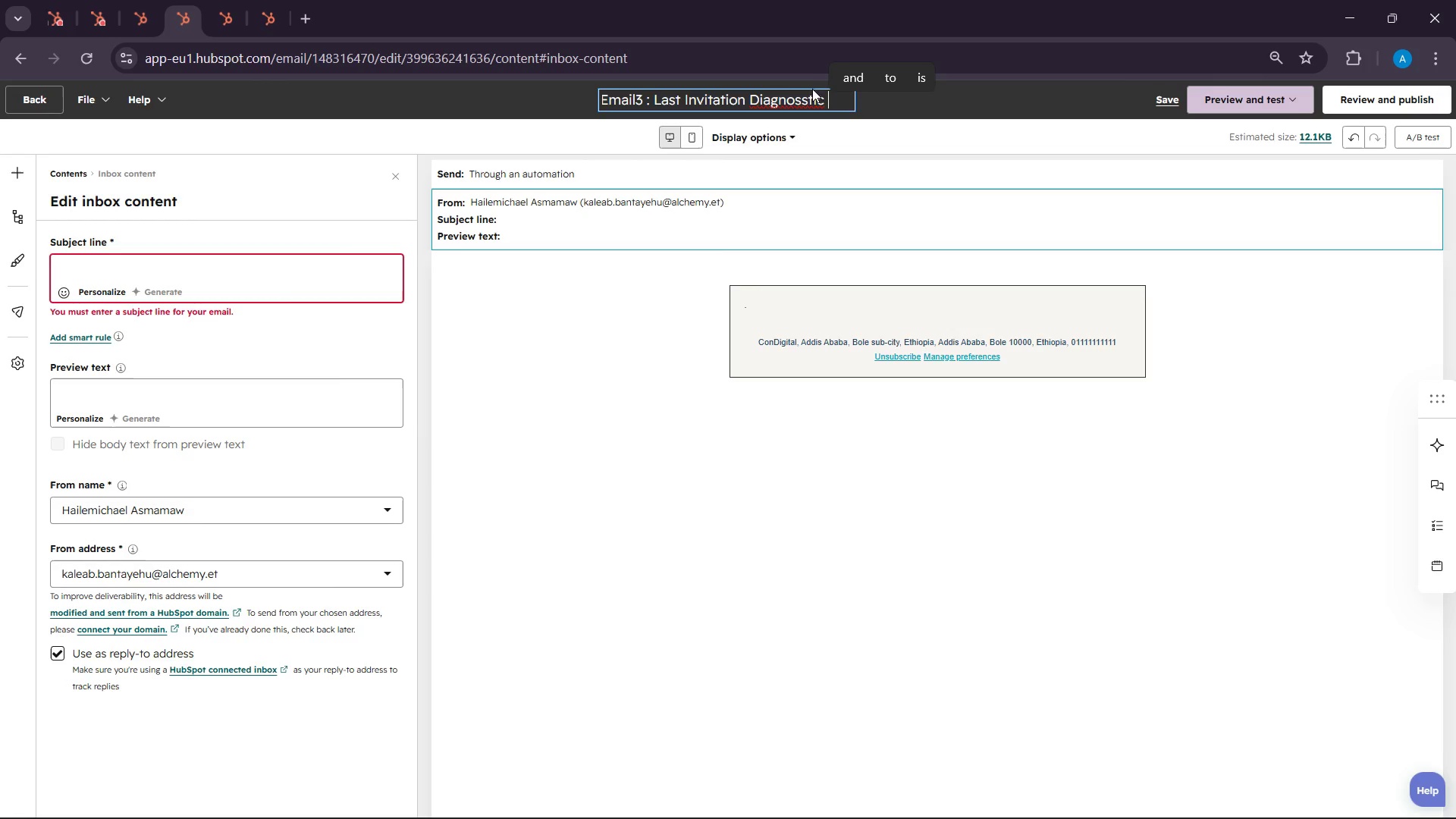 
left_click([804, 99])
 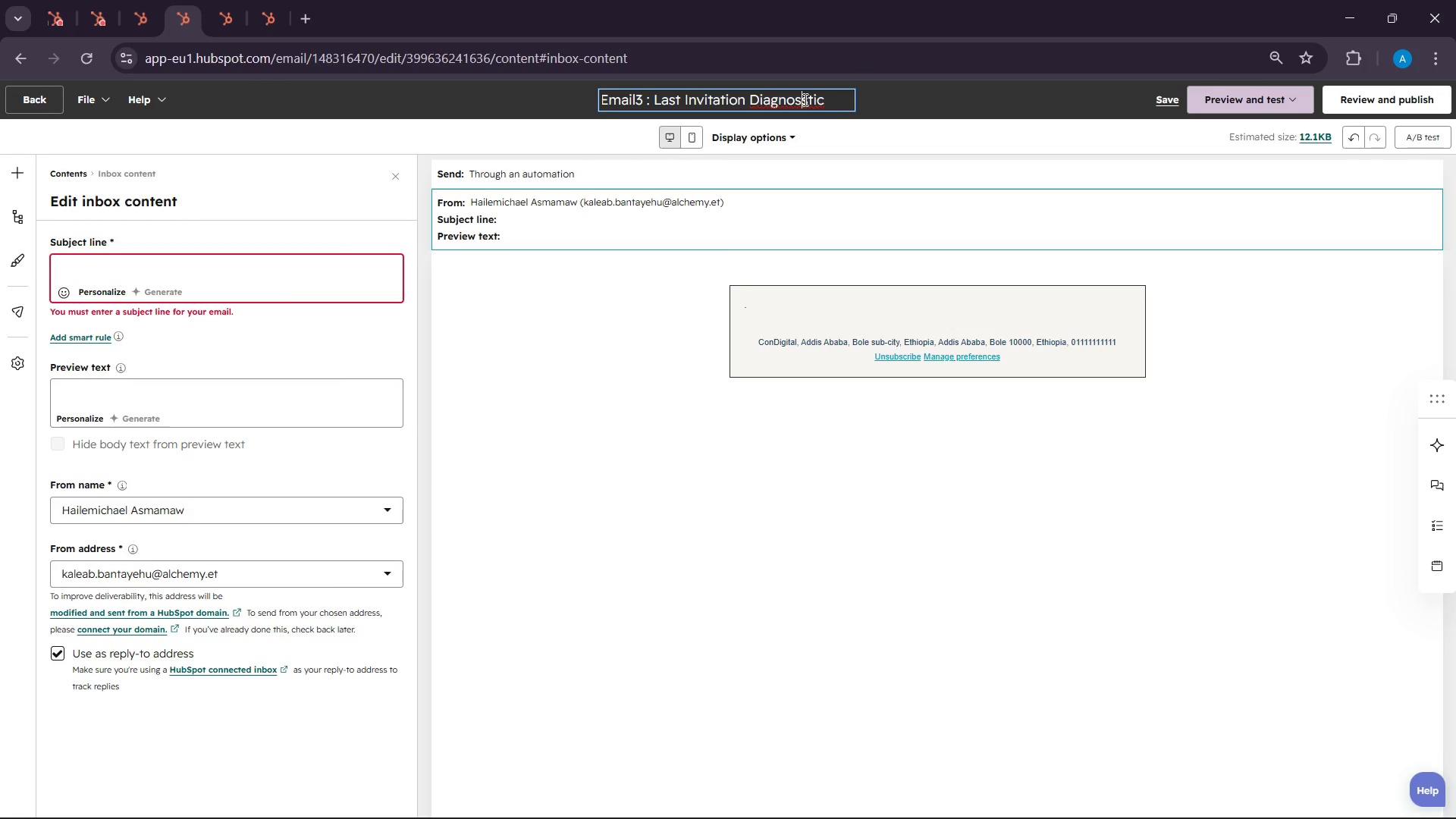 
key(Backspace)
 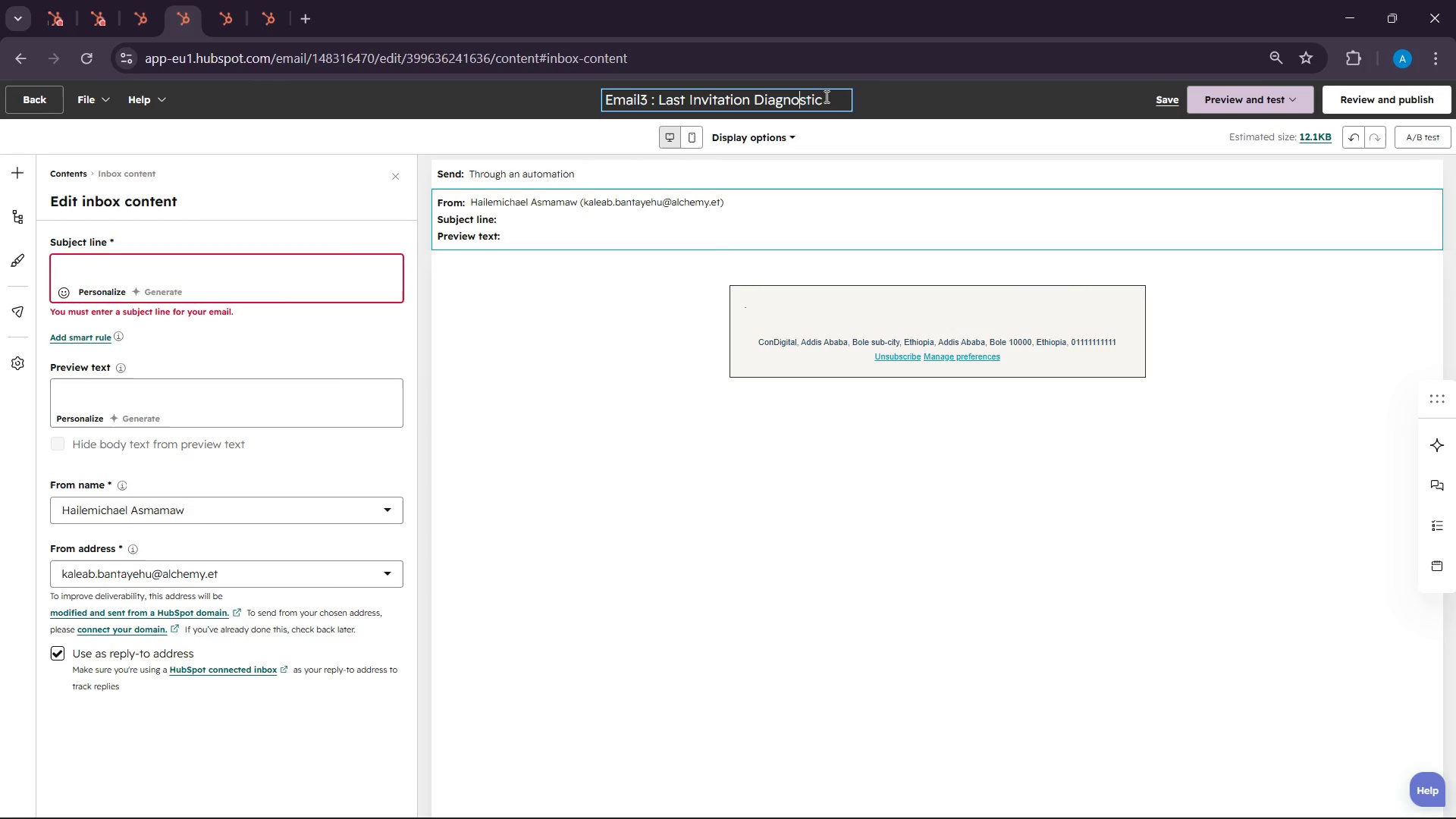 
left_click([825, 96])
 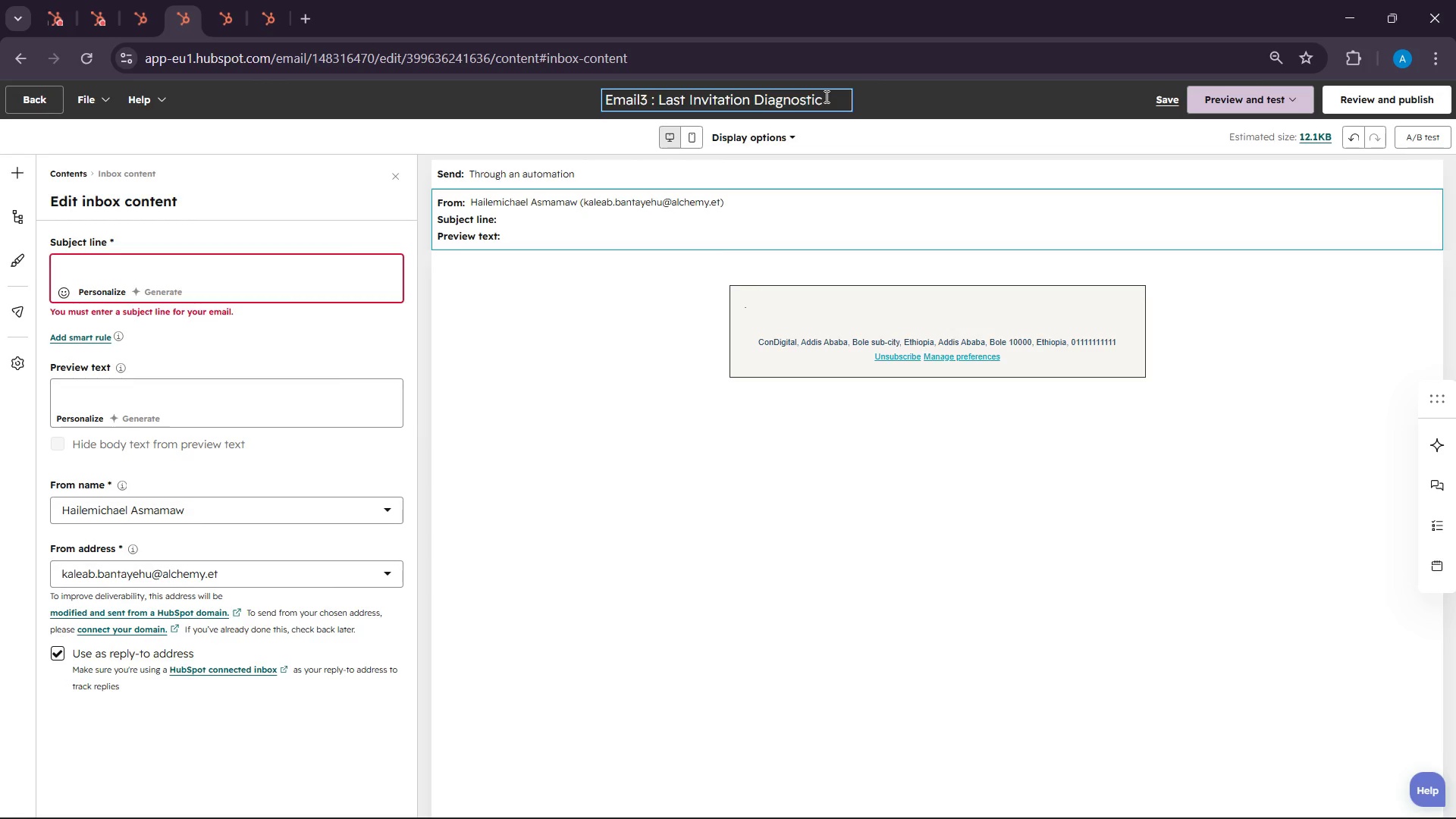 
type( close)
 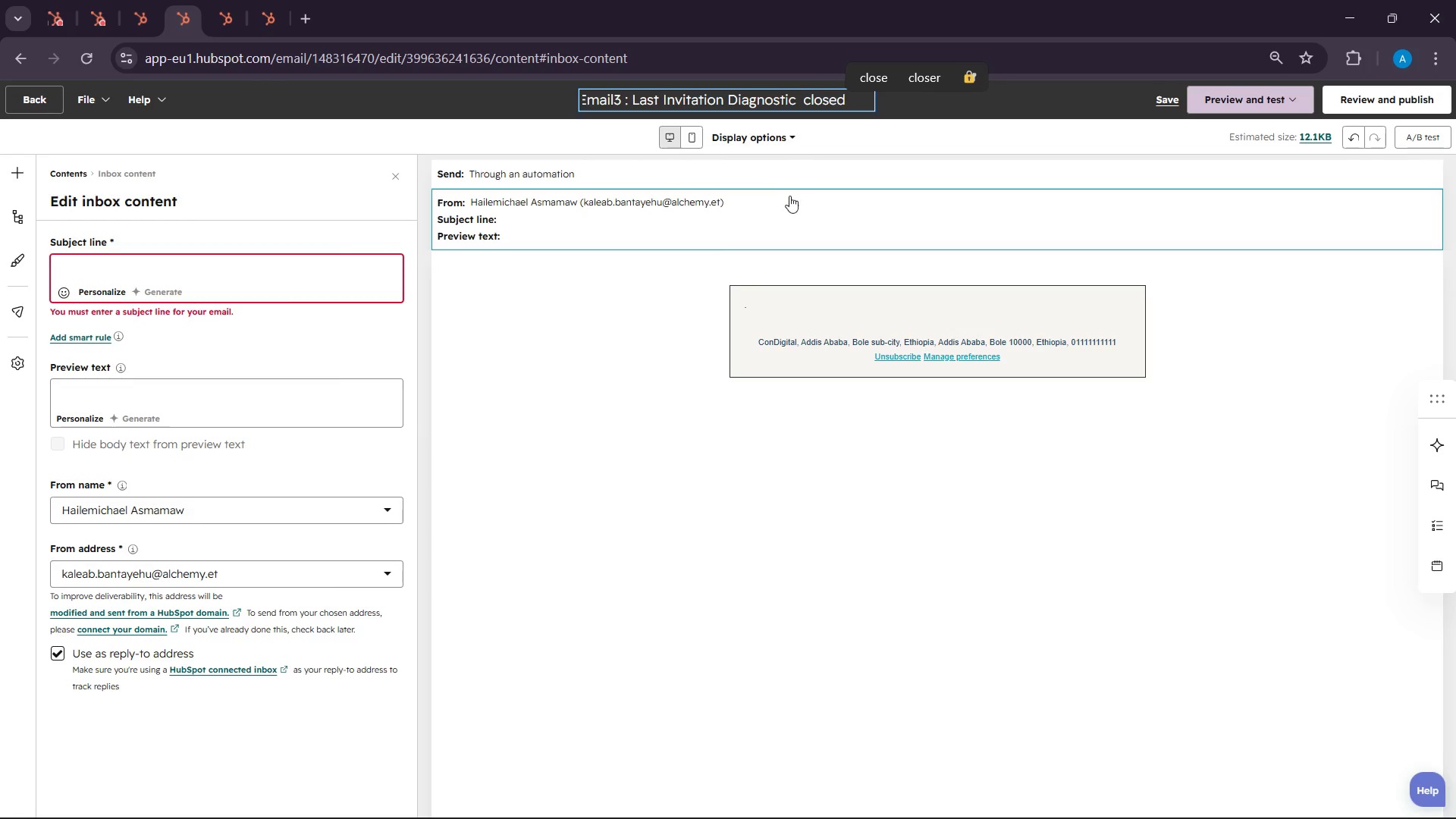 
left_click([787, 199])
 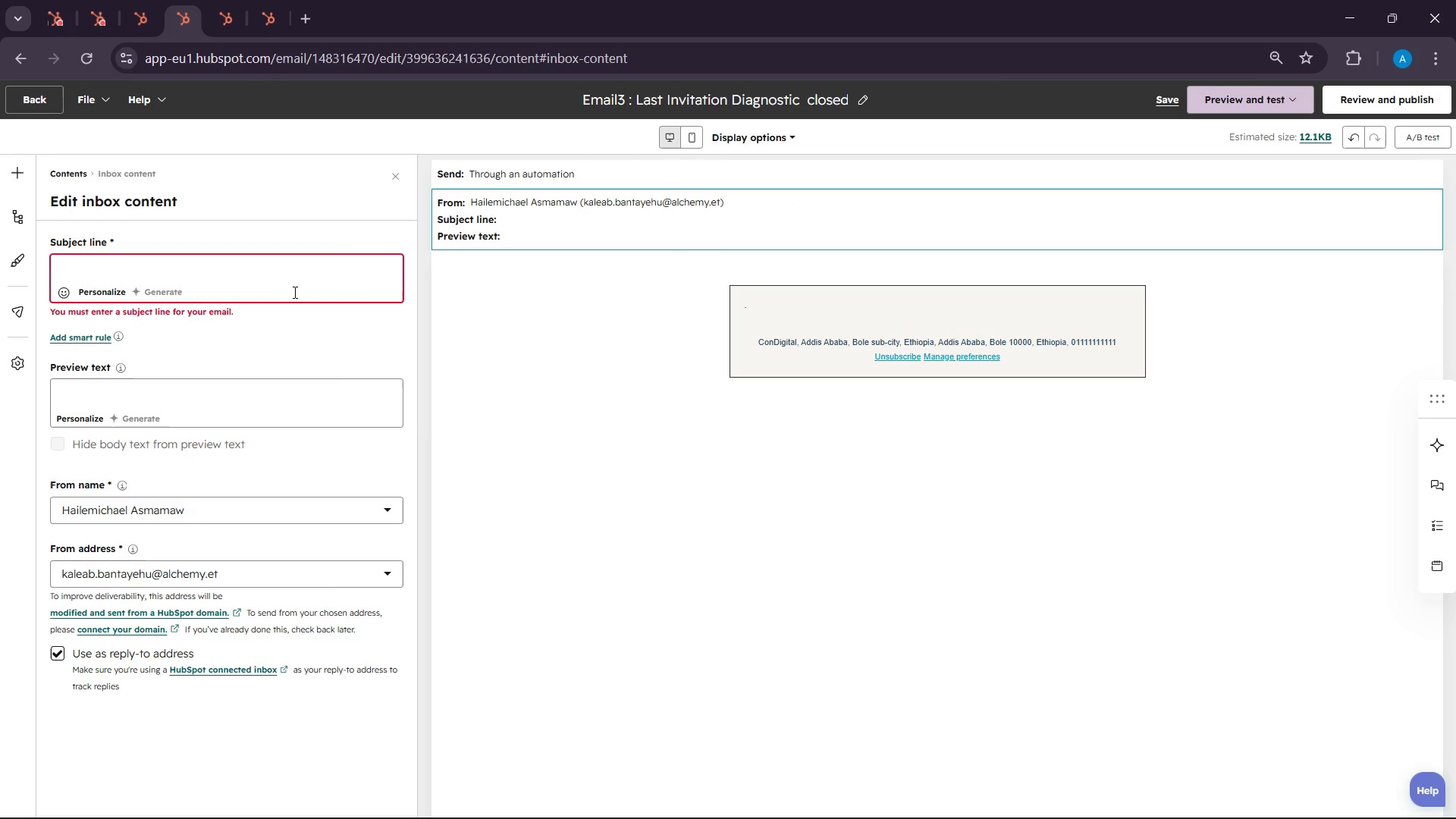 
left_click([292, 285])
 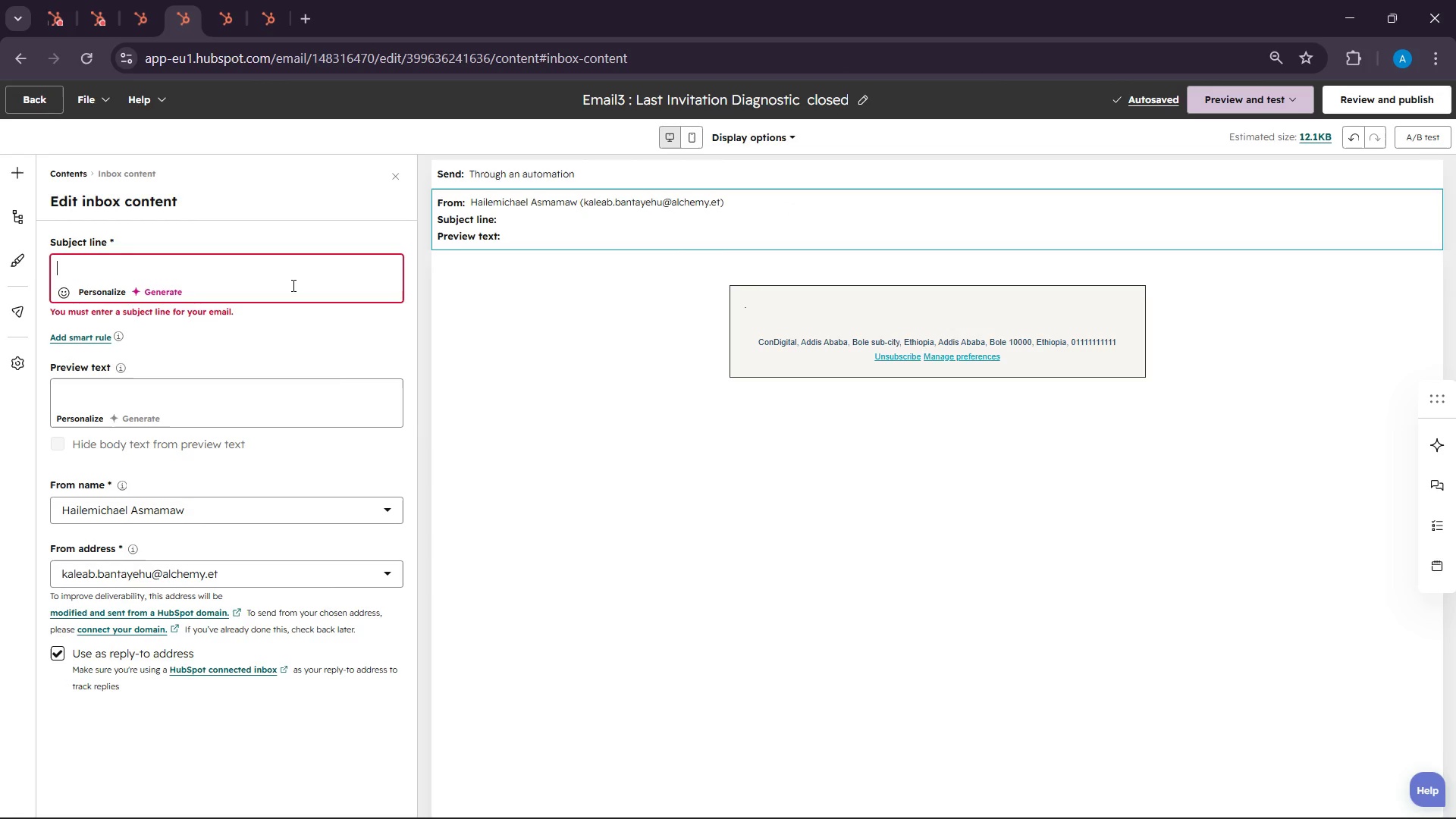 
type(Fina)
key(Backspace)
type(al chance )
key(Backspace)
type(, )
 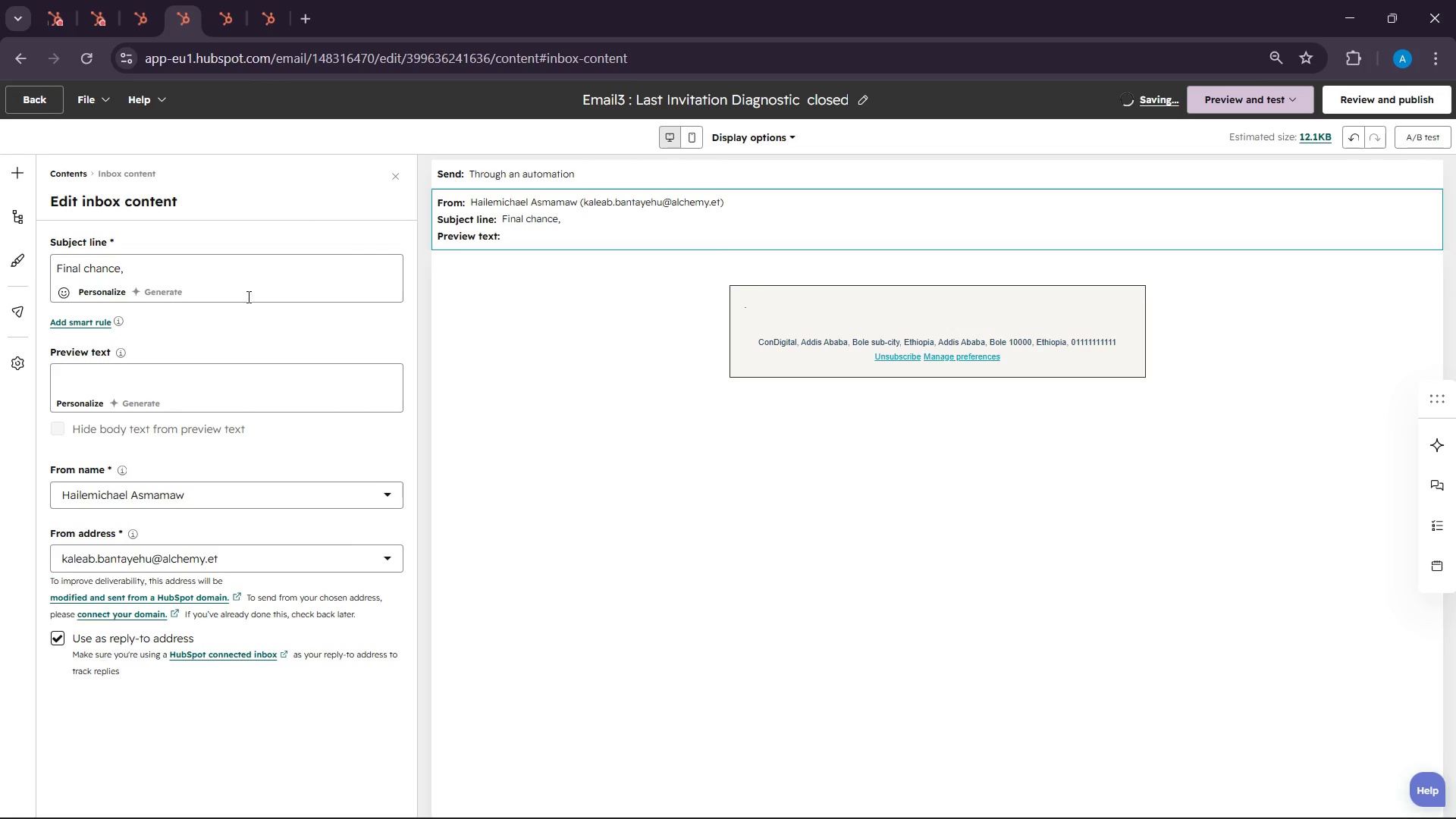 
left_click([108, 285])
 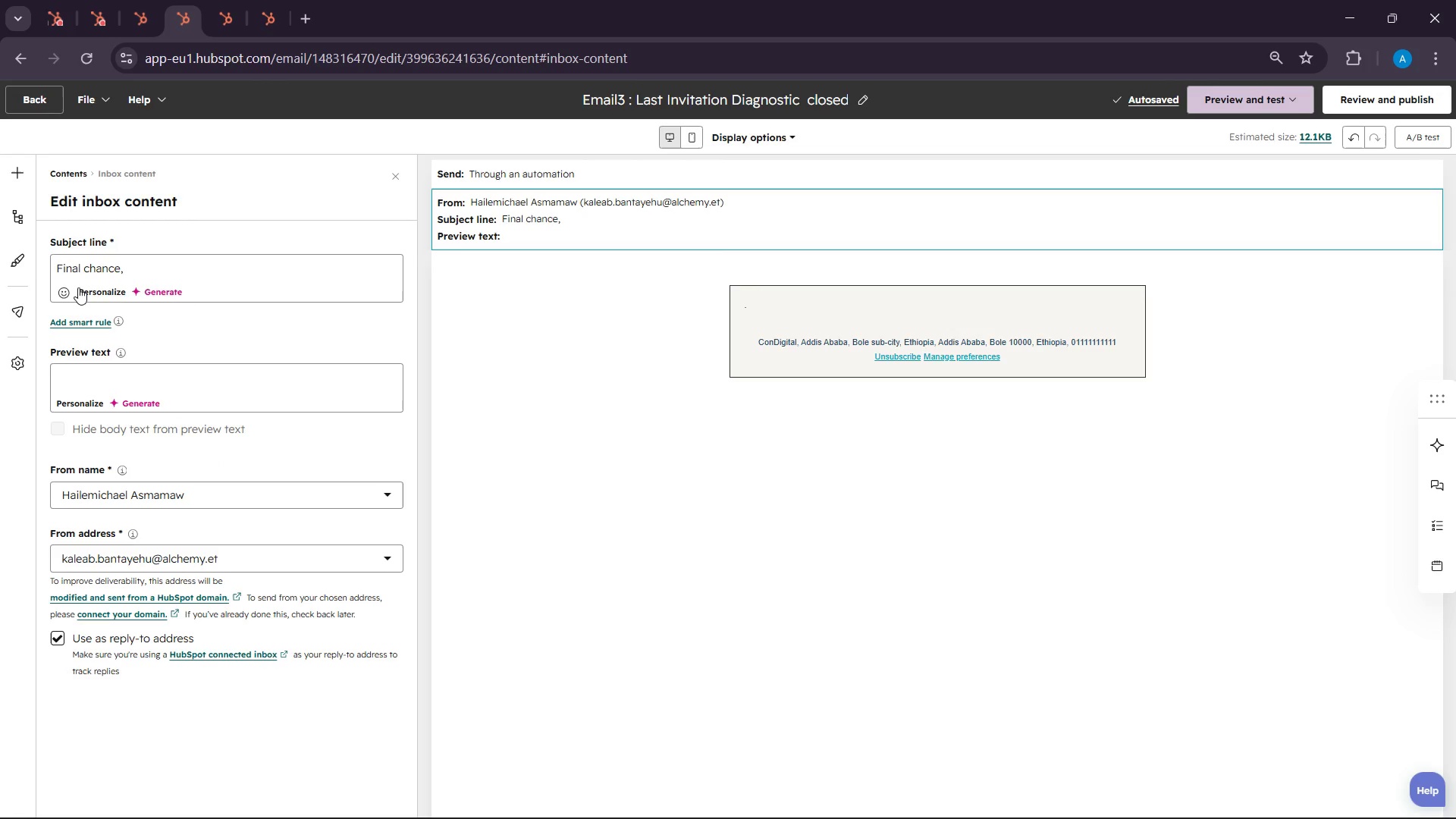 
left_click([80, 285])
 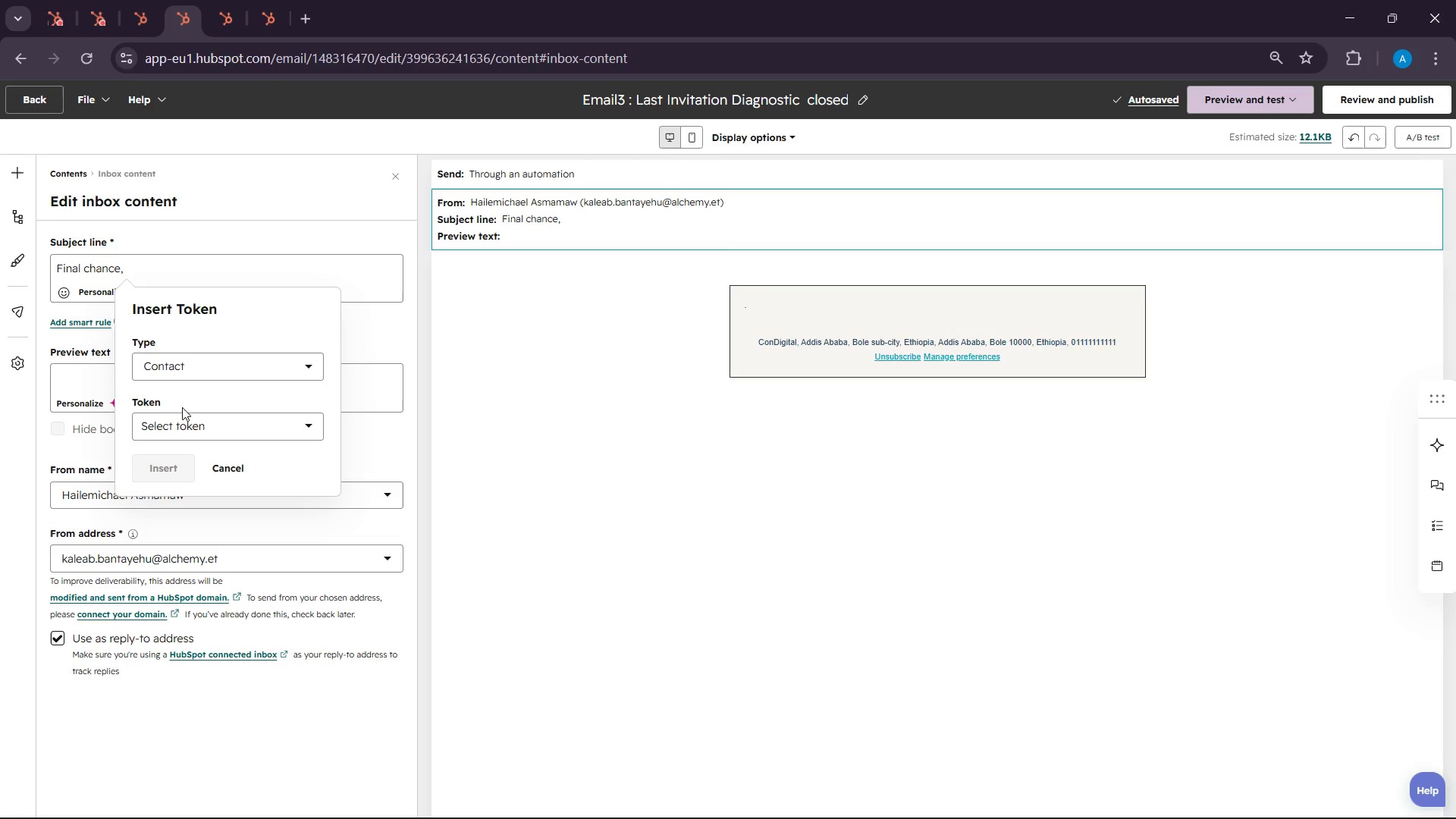 
left_click([180, 417])
 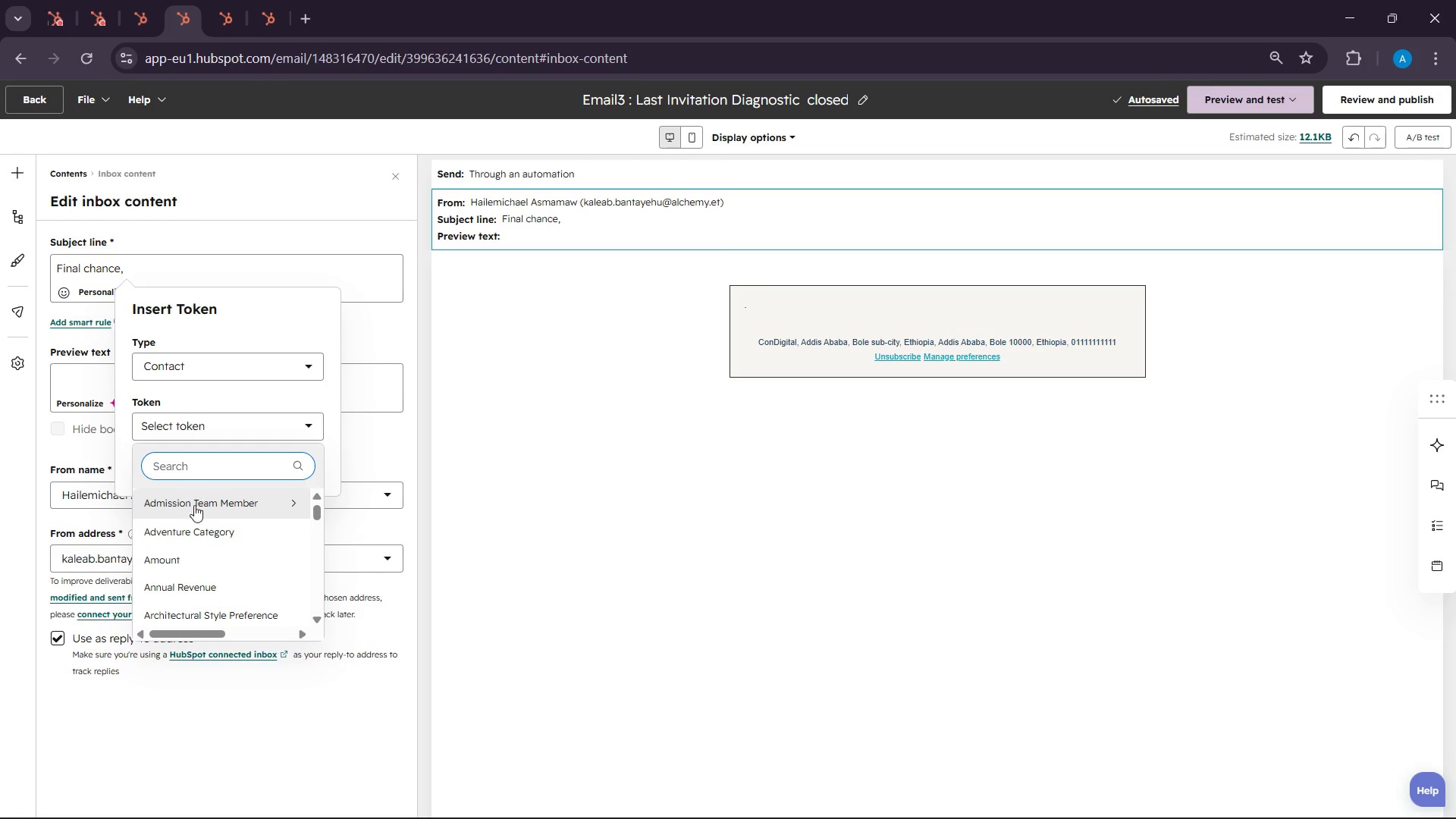 
left_click([194, 472])
 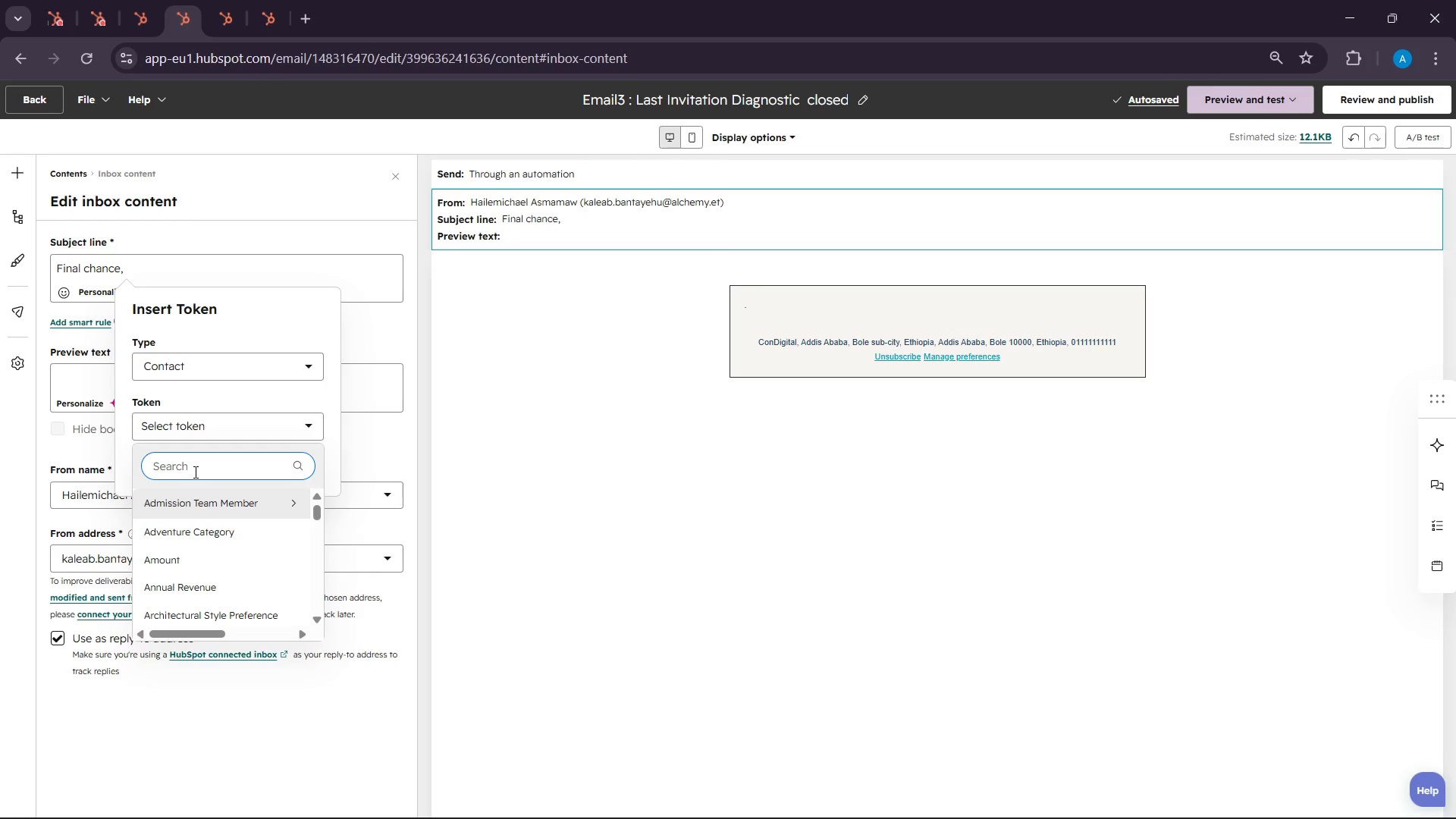 
type(first nsm)
key(Backspace)
key(Backspace)
key(Backspace)
type(name)
 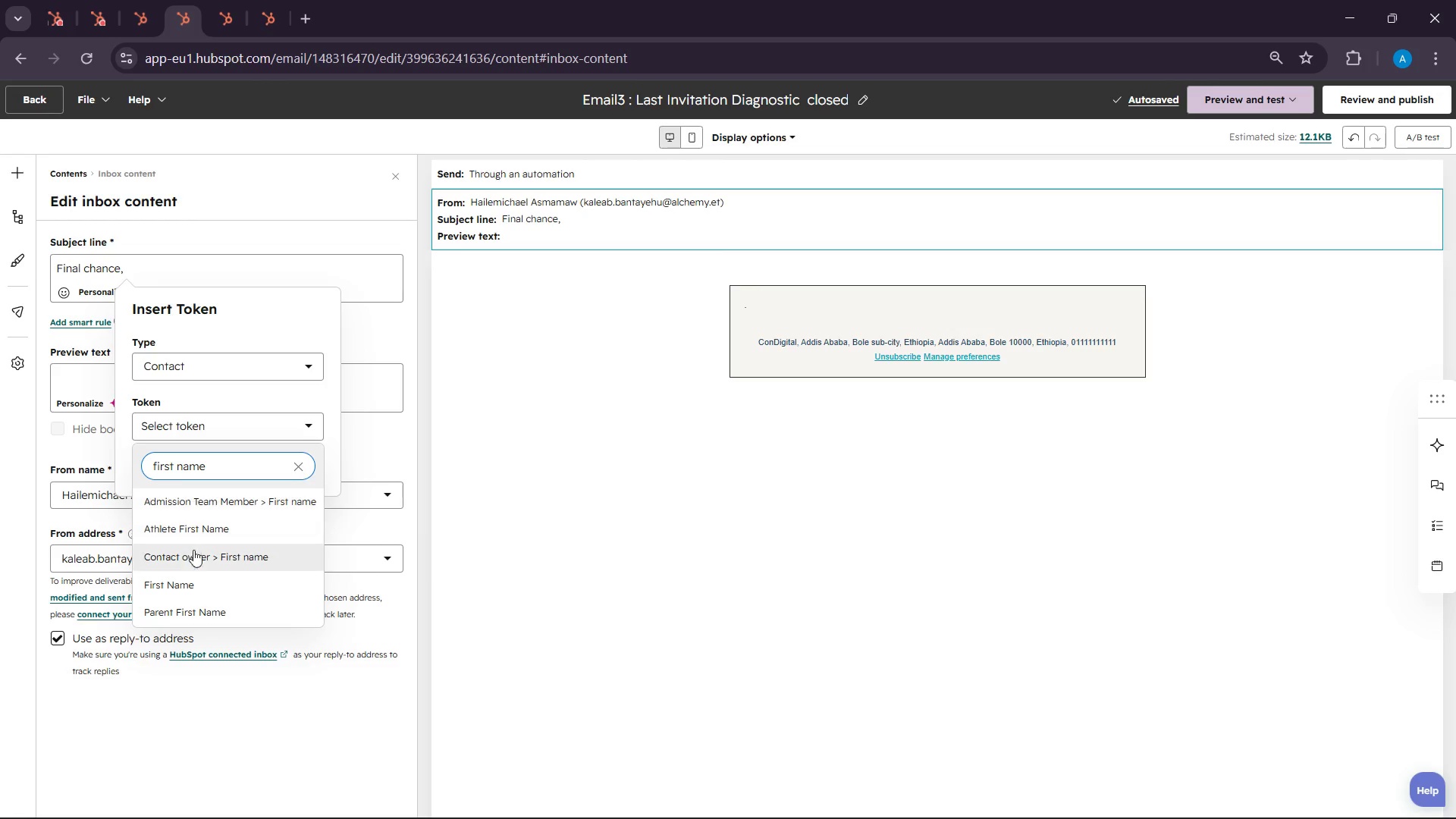 
scroll: coordinate [193, 567], scroll_direction: down, amount: 1.0
 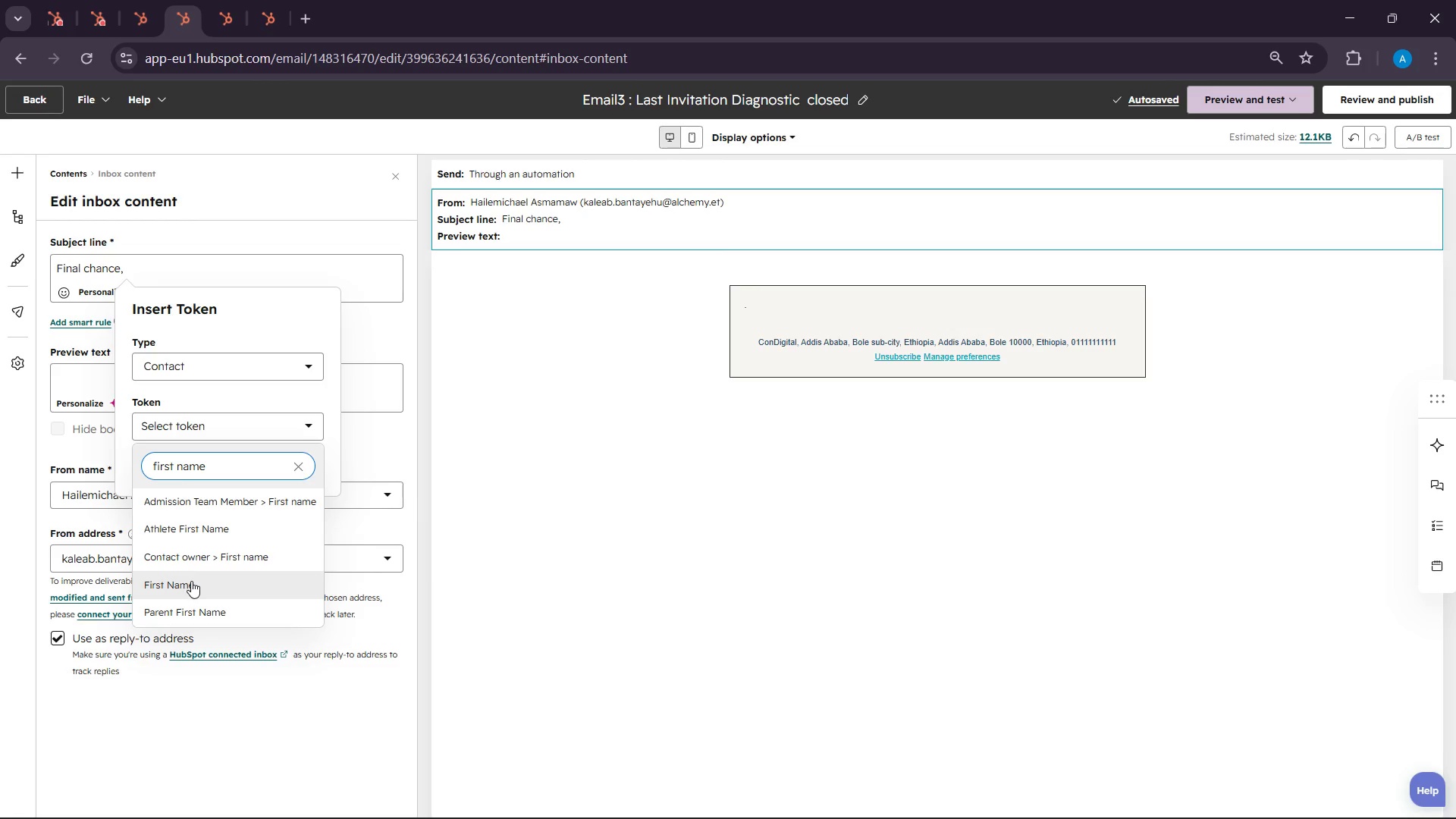 
left_click([191, 581])
 